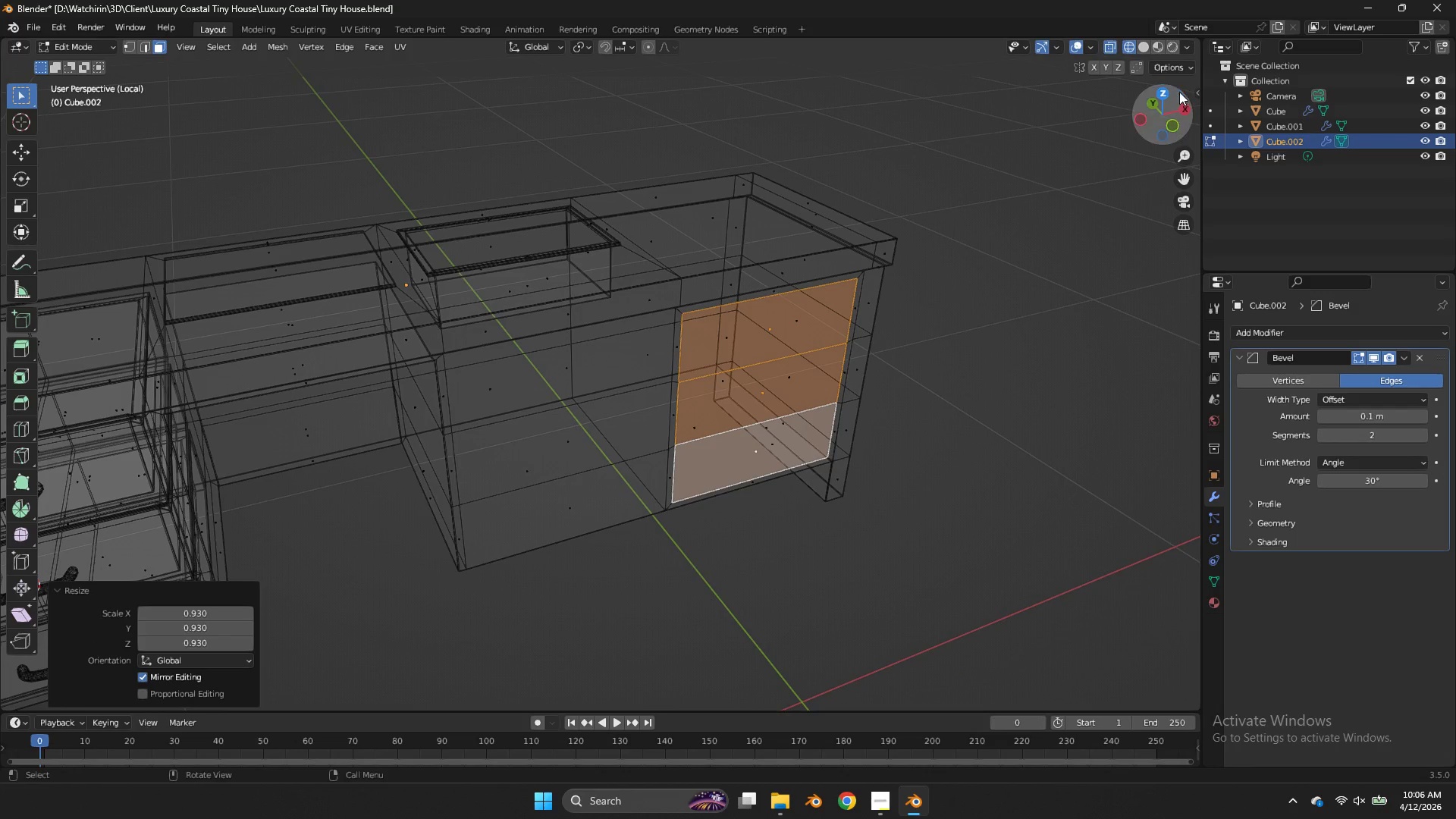 
left_click([1174, 93])
 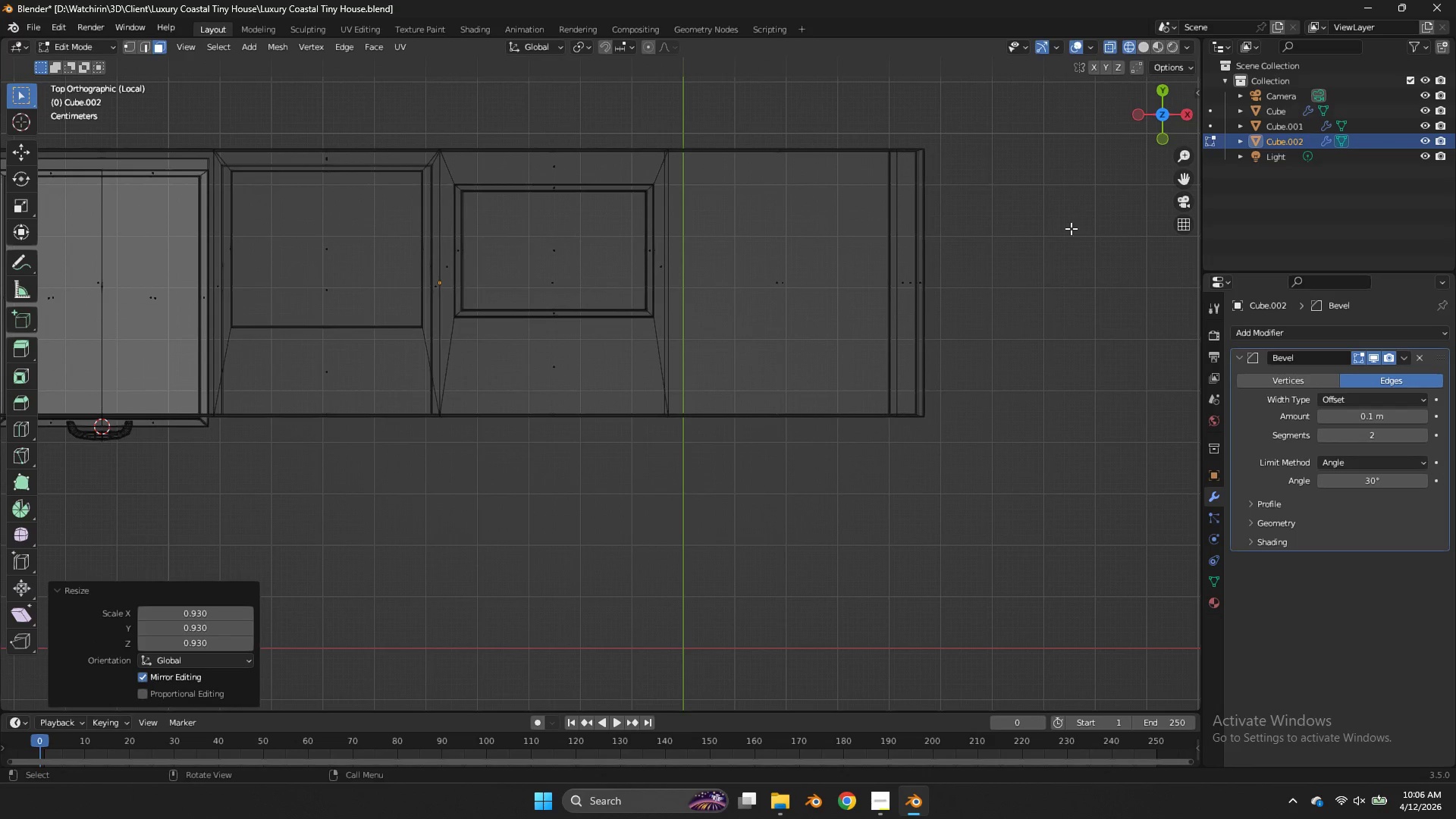 
key(E)
 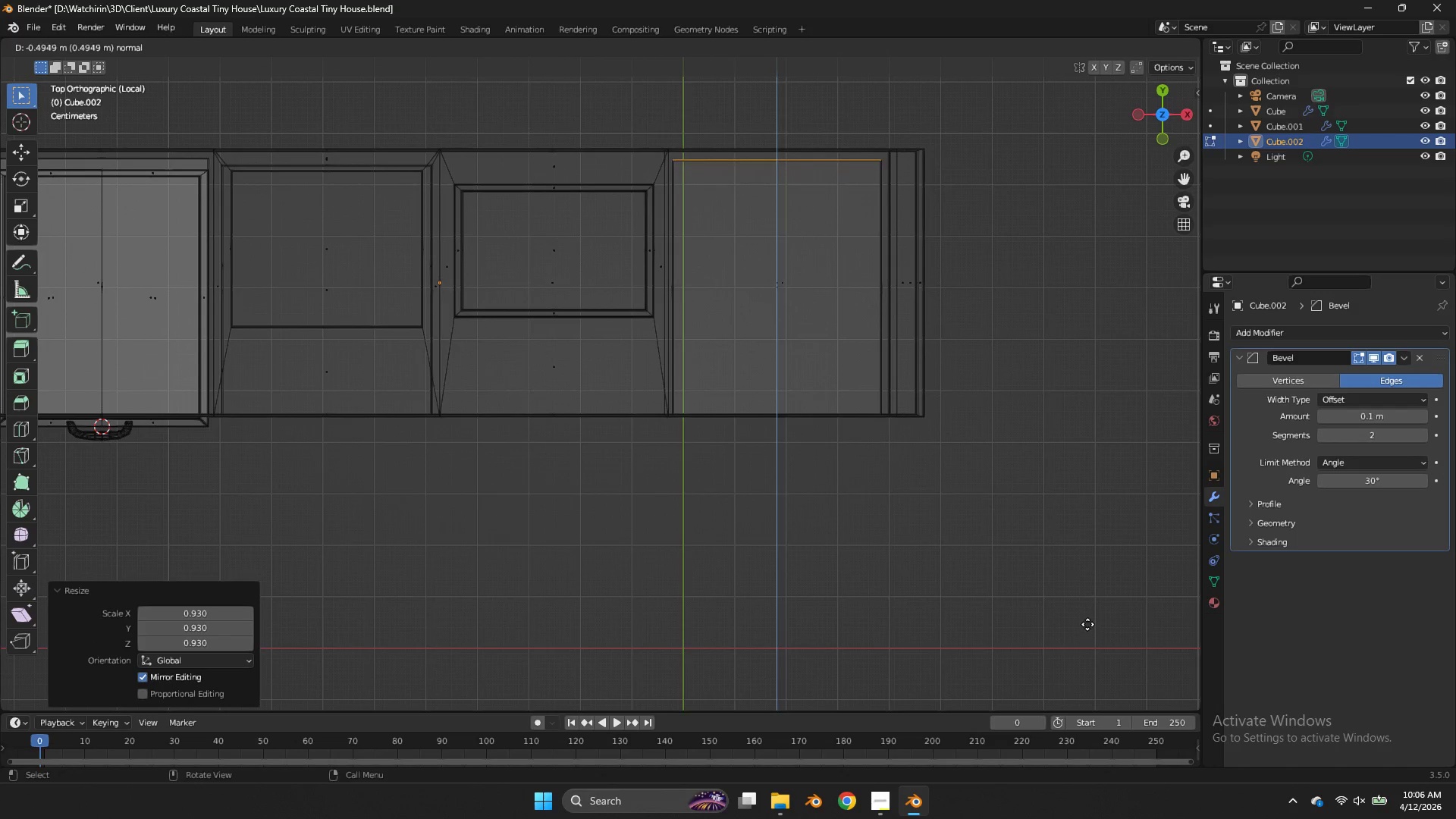 
left_click([1087, 624])
 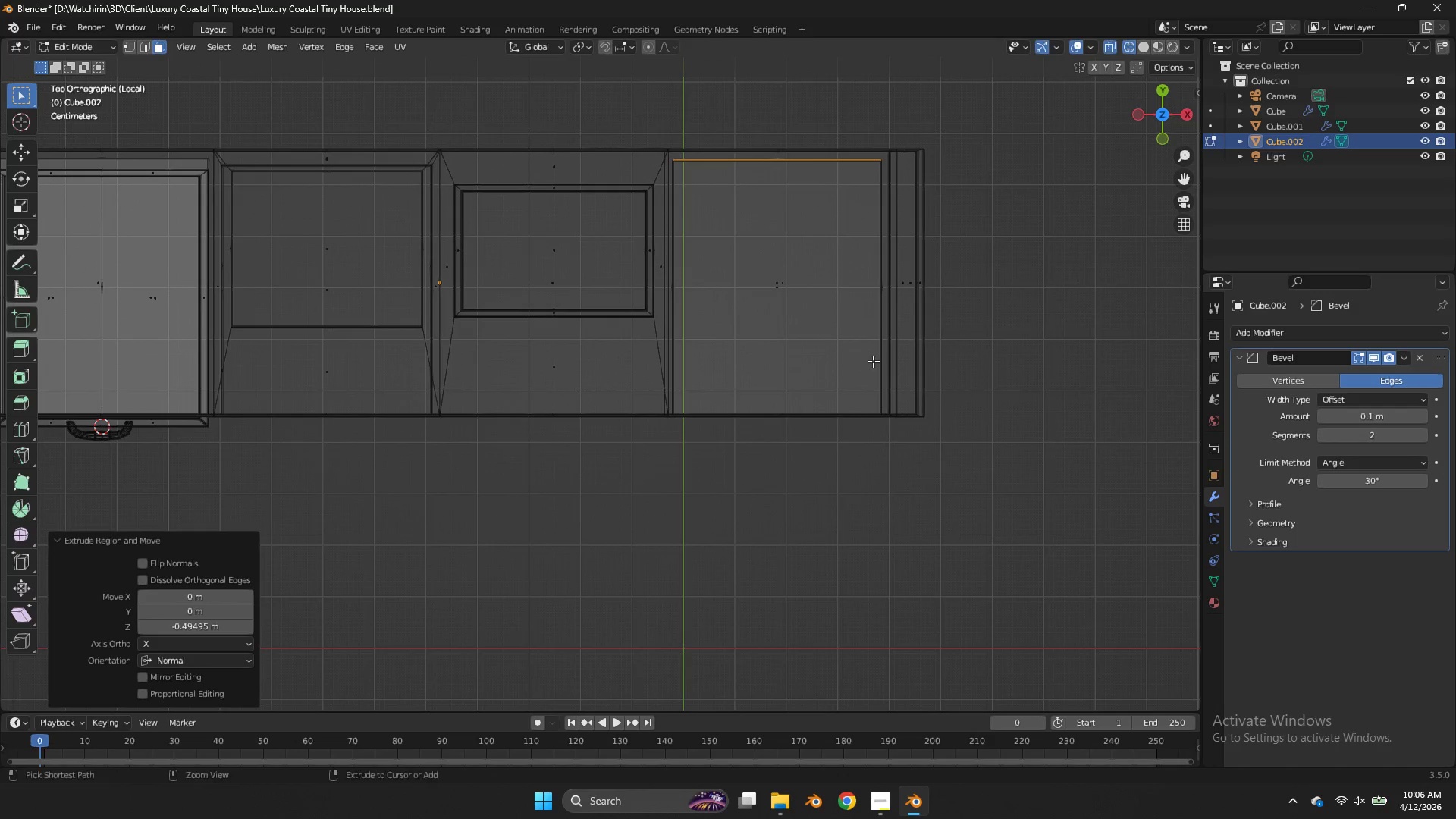 
key(Control+ControlLeft)
 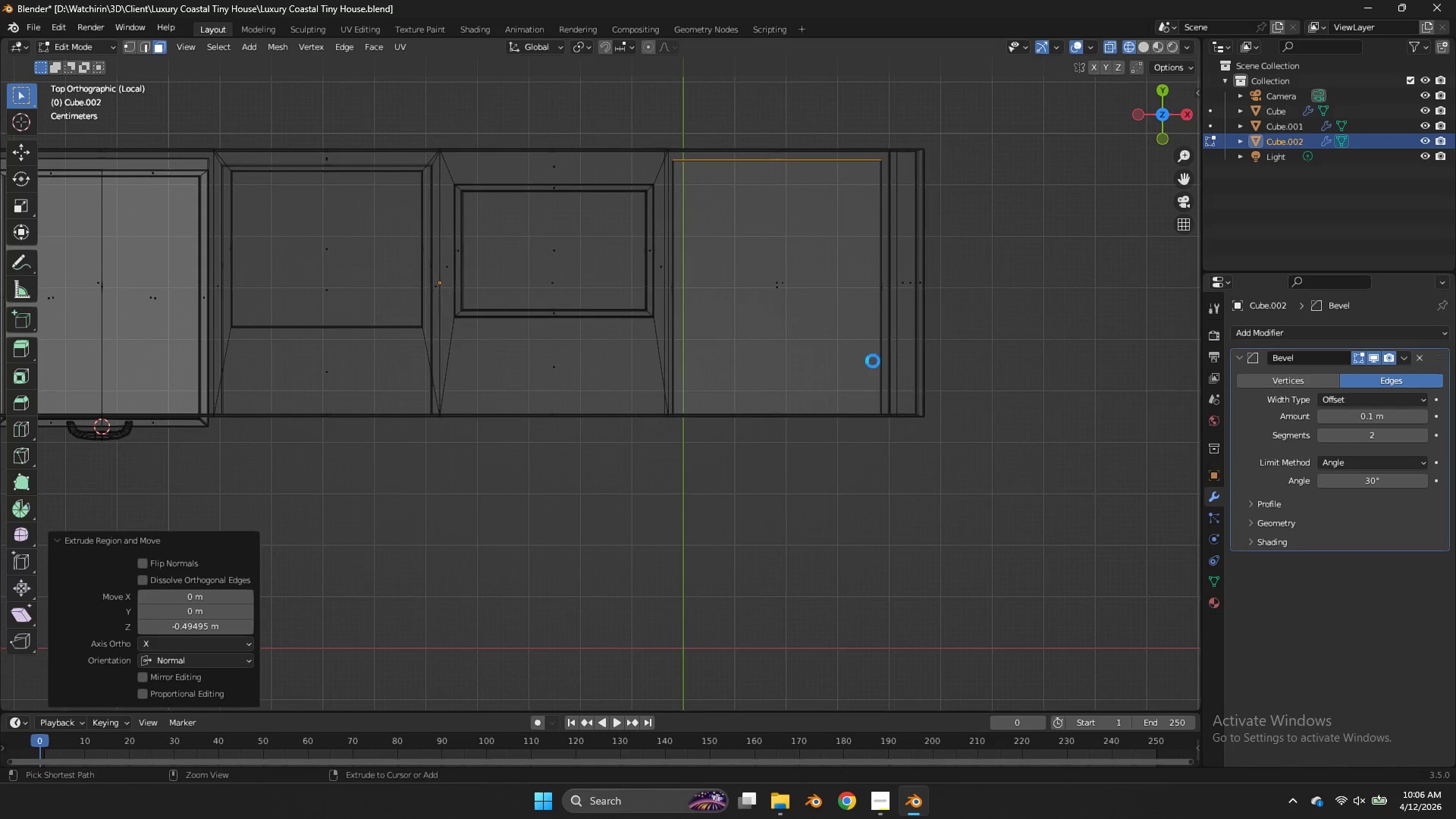 
key(Control+S)
 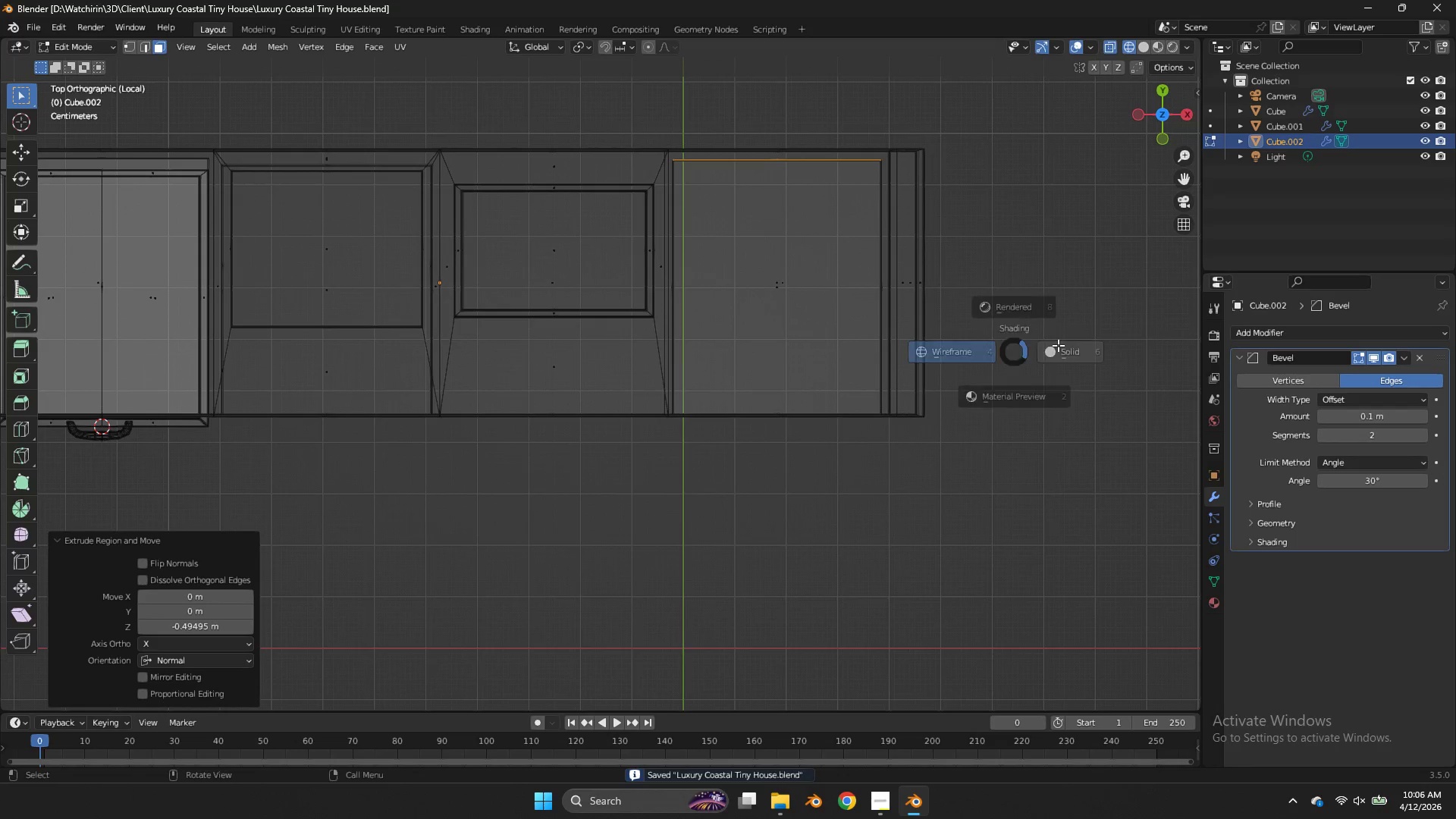 
key(Z)
 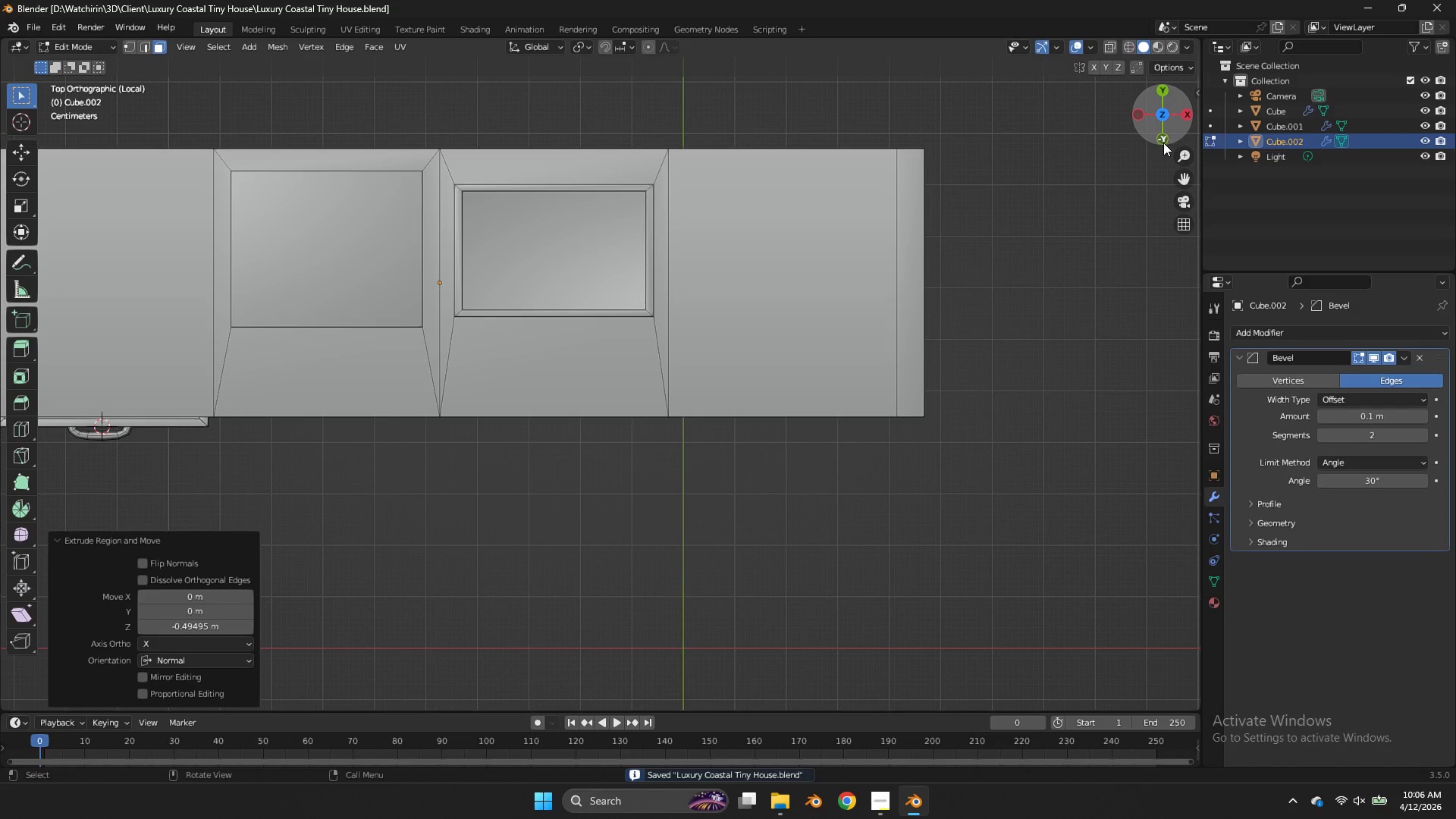 
left_click([1164, 142])
 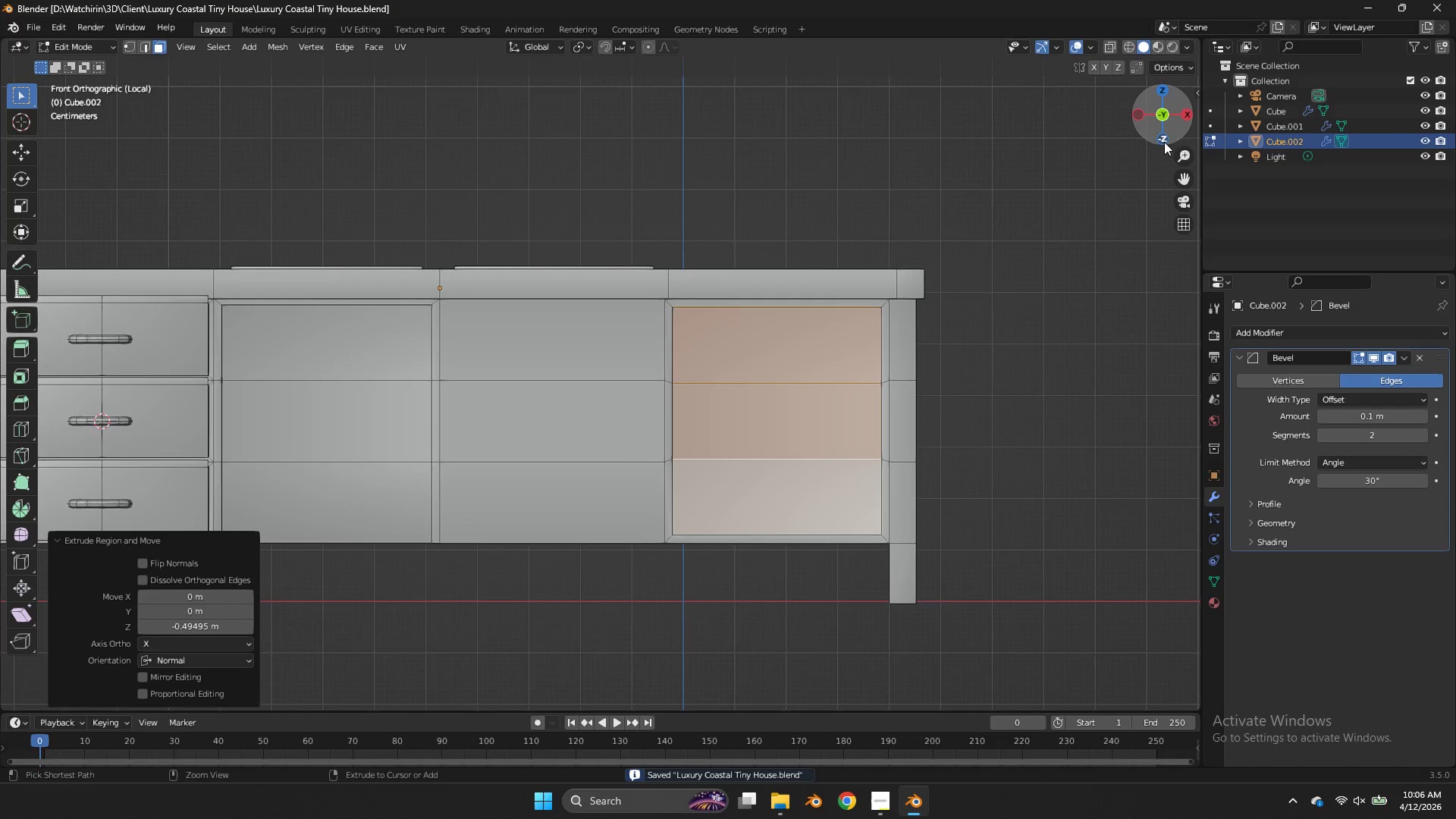 
key(Control+ControlLeft)
 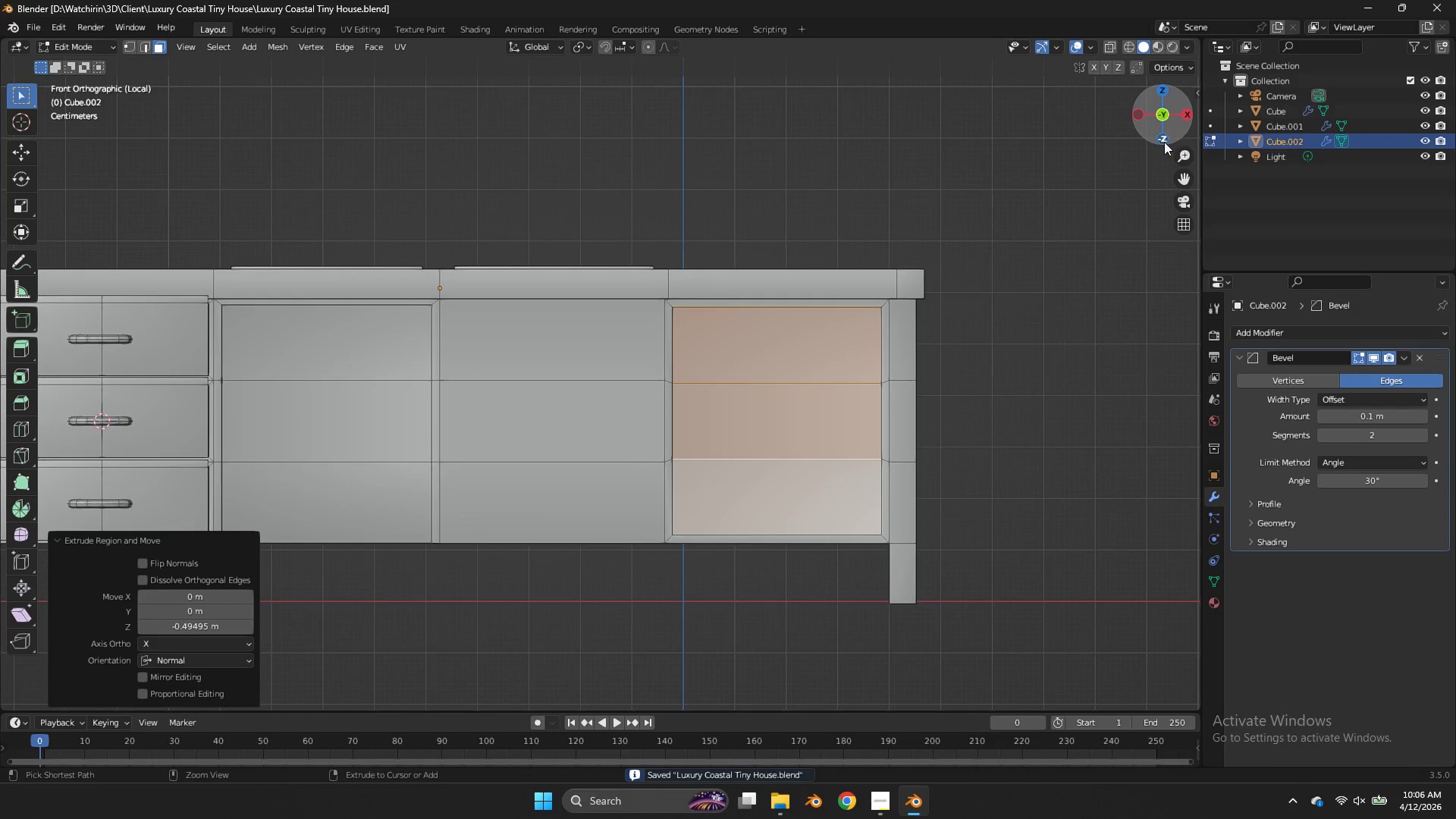 
key(Control+S)
 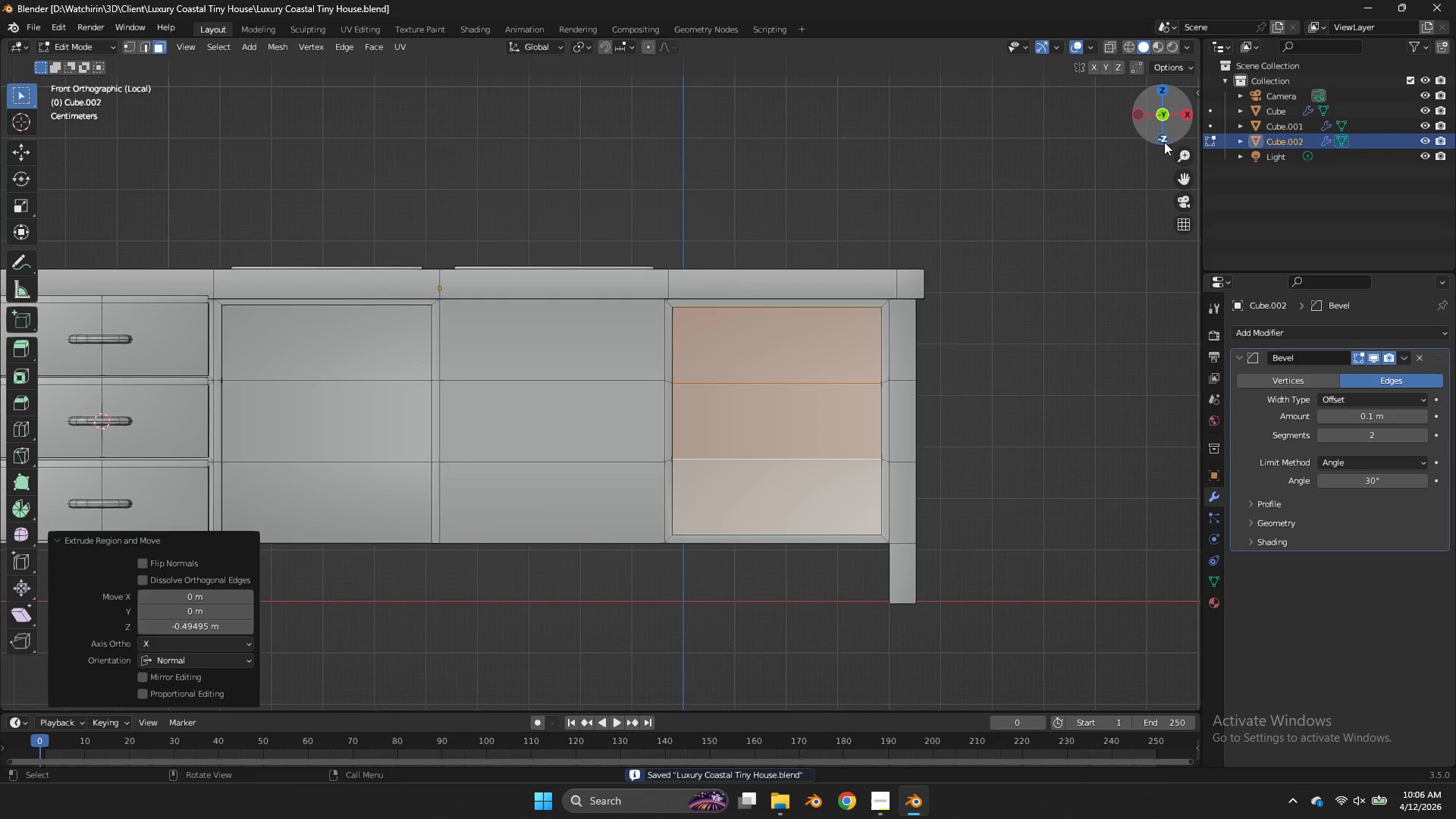 
left_click_drag(start_coordinate=[1164, 142], to_coordinate=[17, 194])
 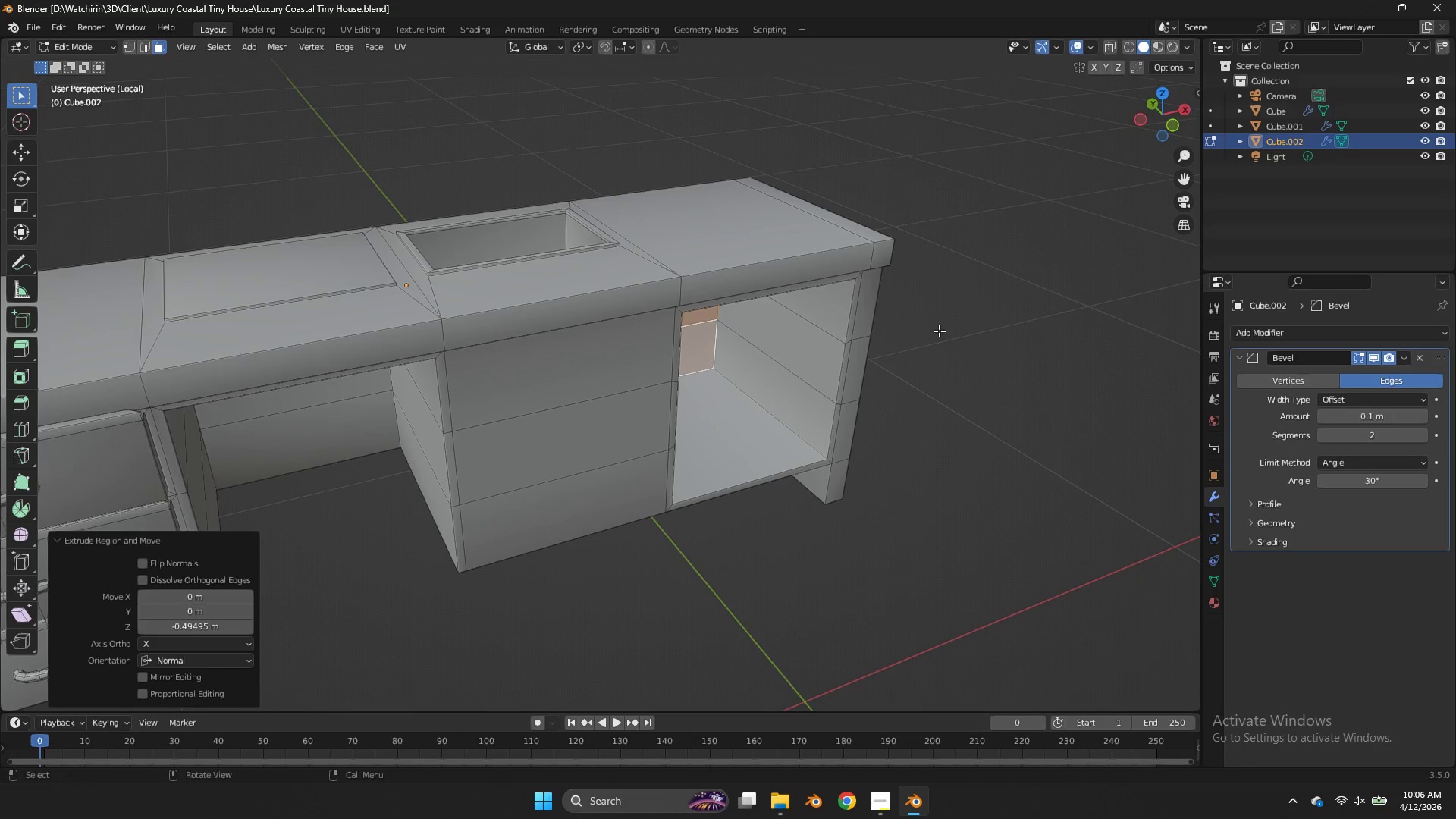 
type(Dy)
 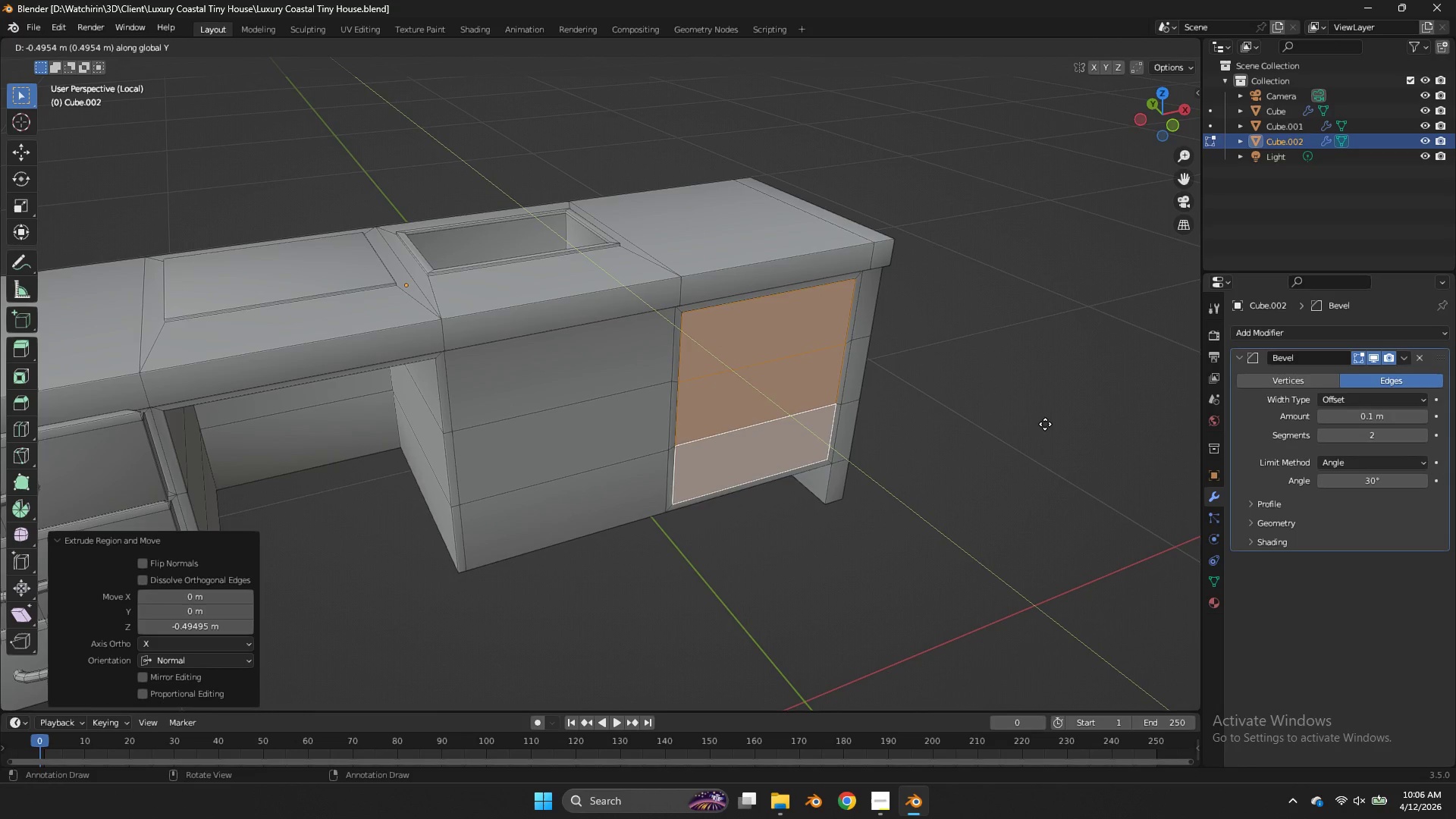 
left_click([1041, 421])
 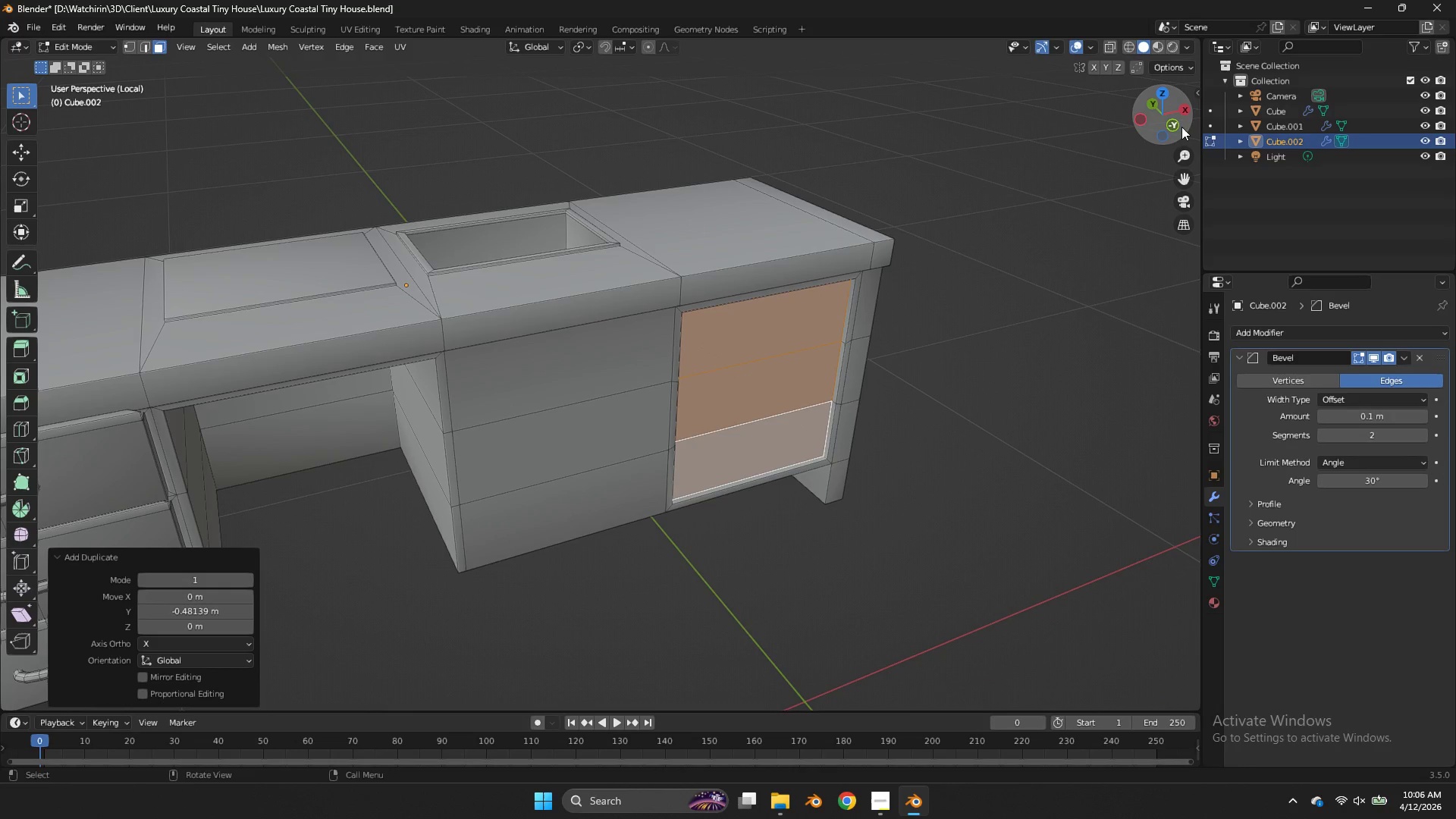 
left_click([1177, 130])
 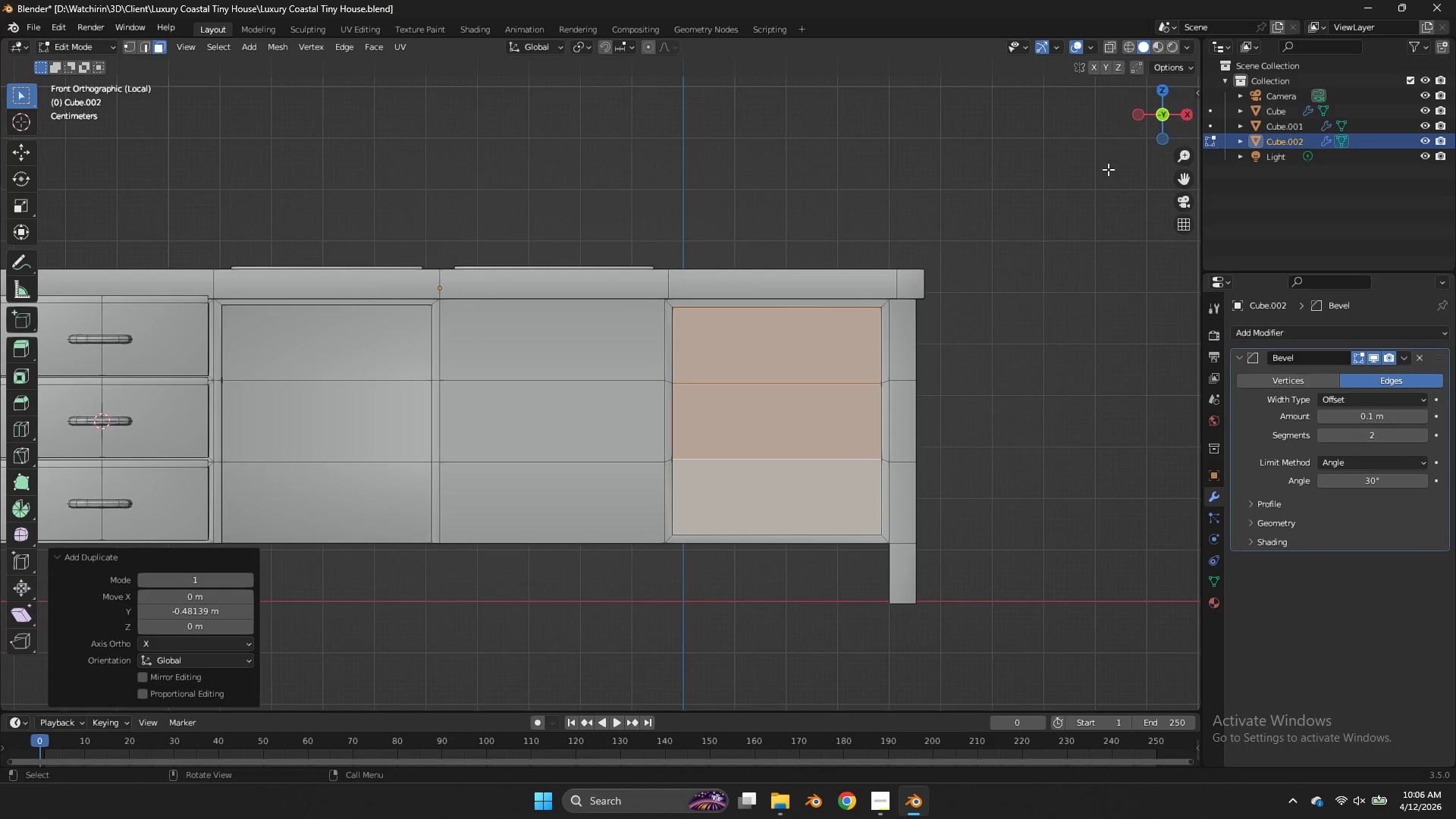 
type(zs)
 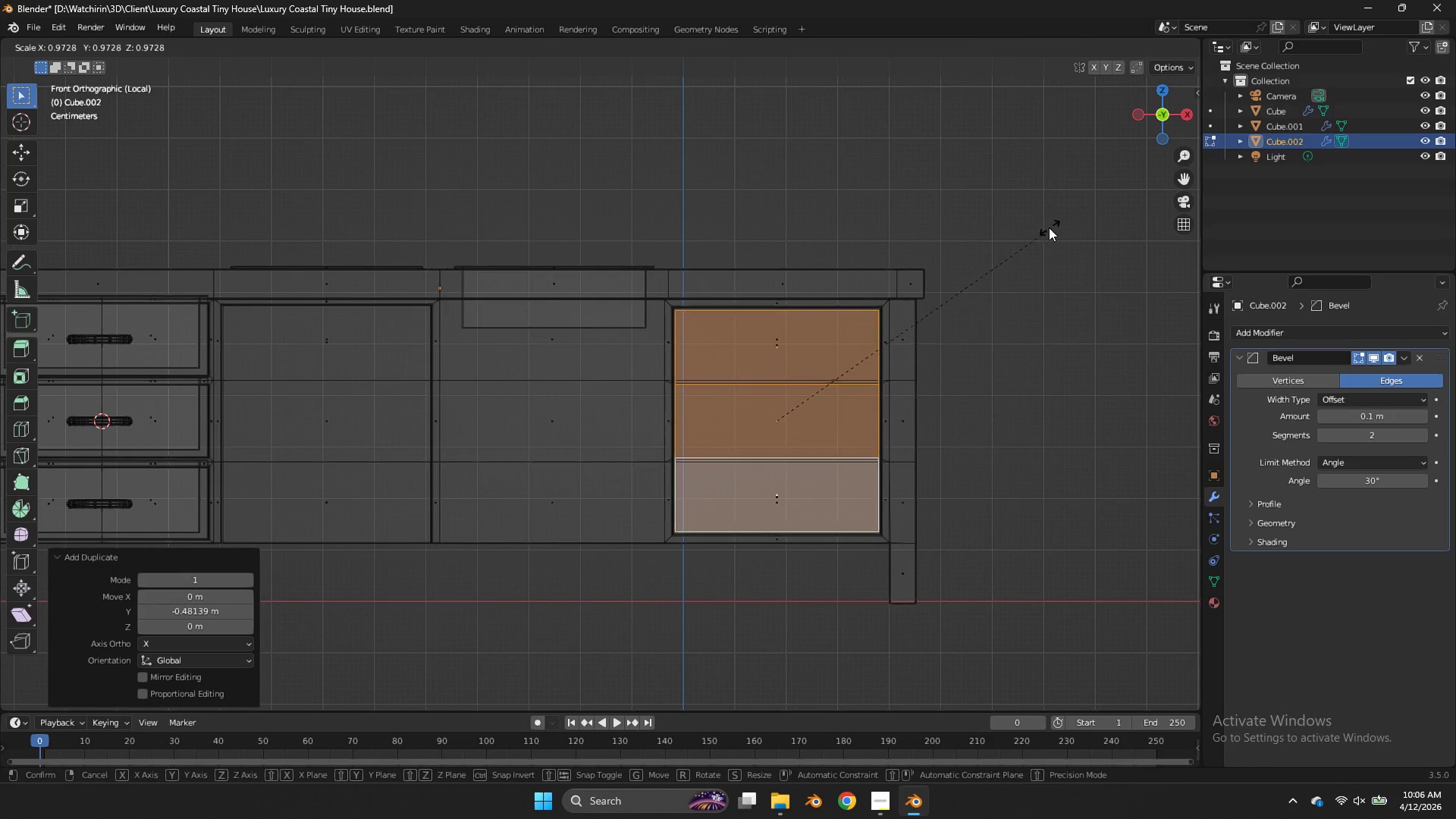 
left_click([1049, 228])
 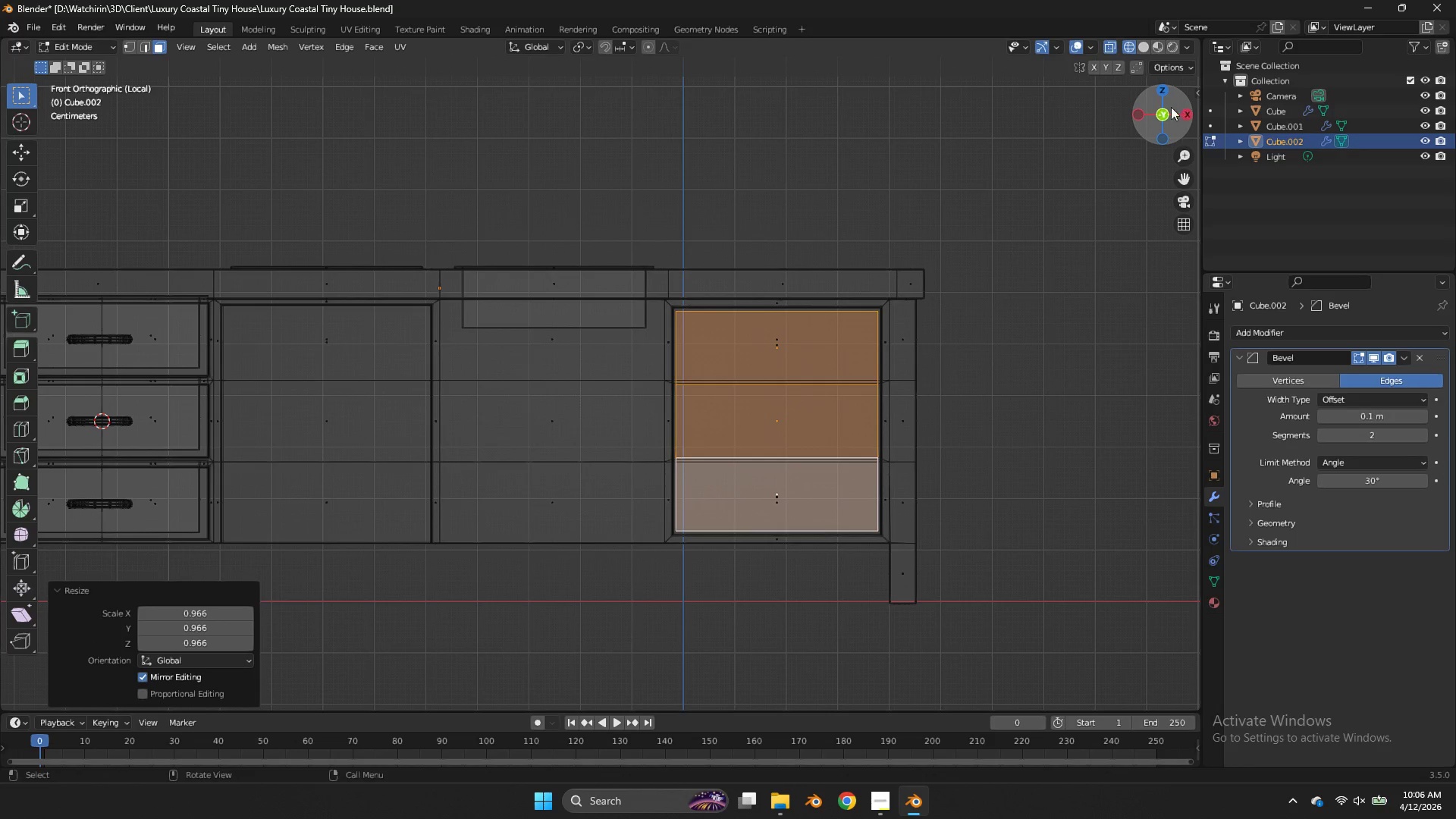 
left_click_drag(start_coordinate=[1163, 107], to_coordinate=[20, 149])
 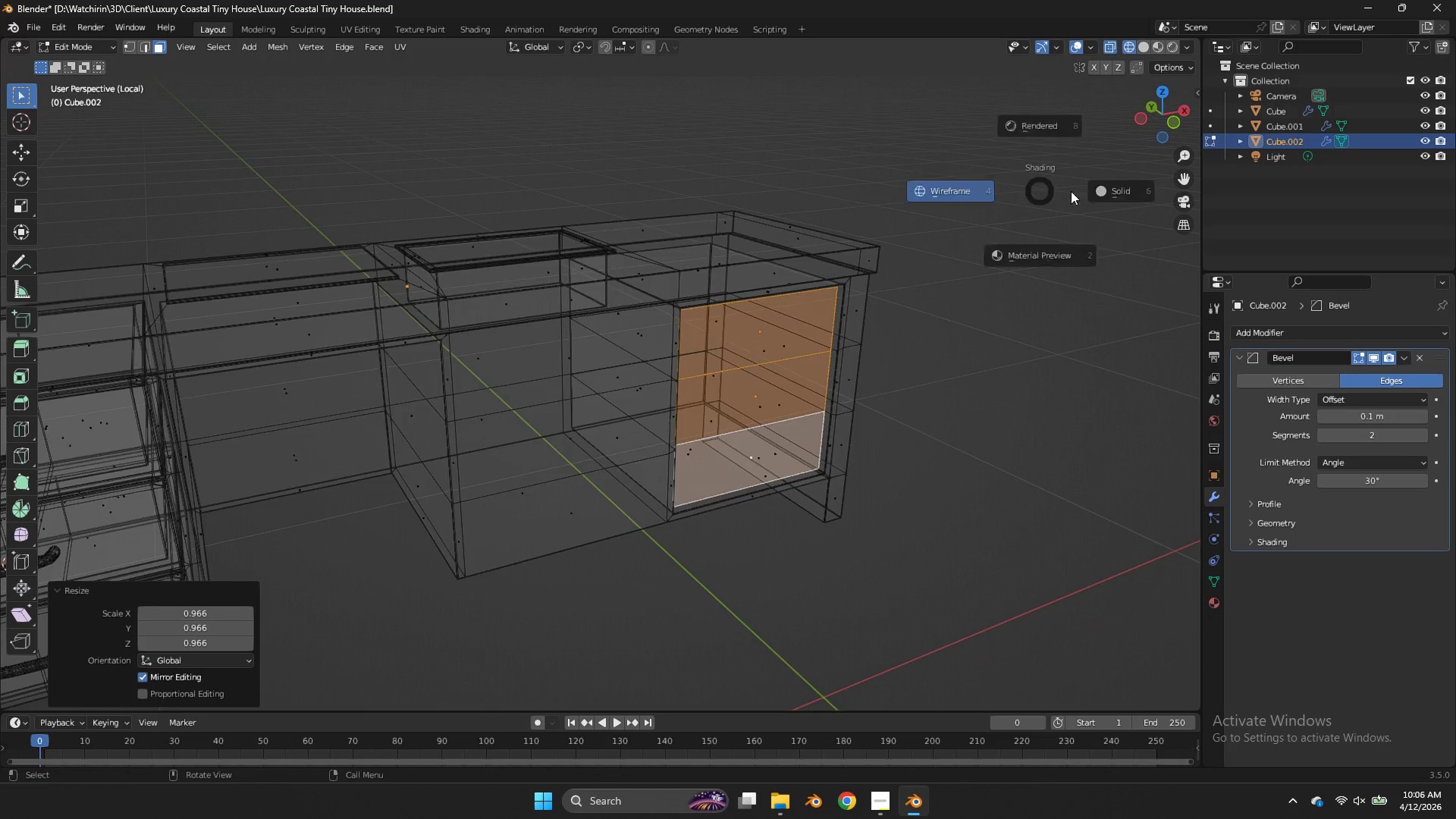 
type(zgy)
 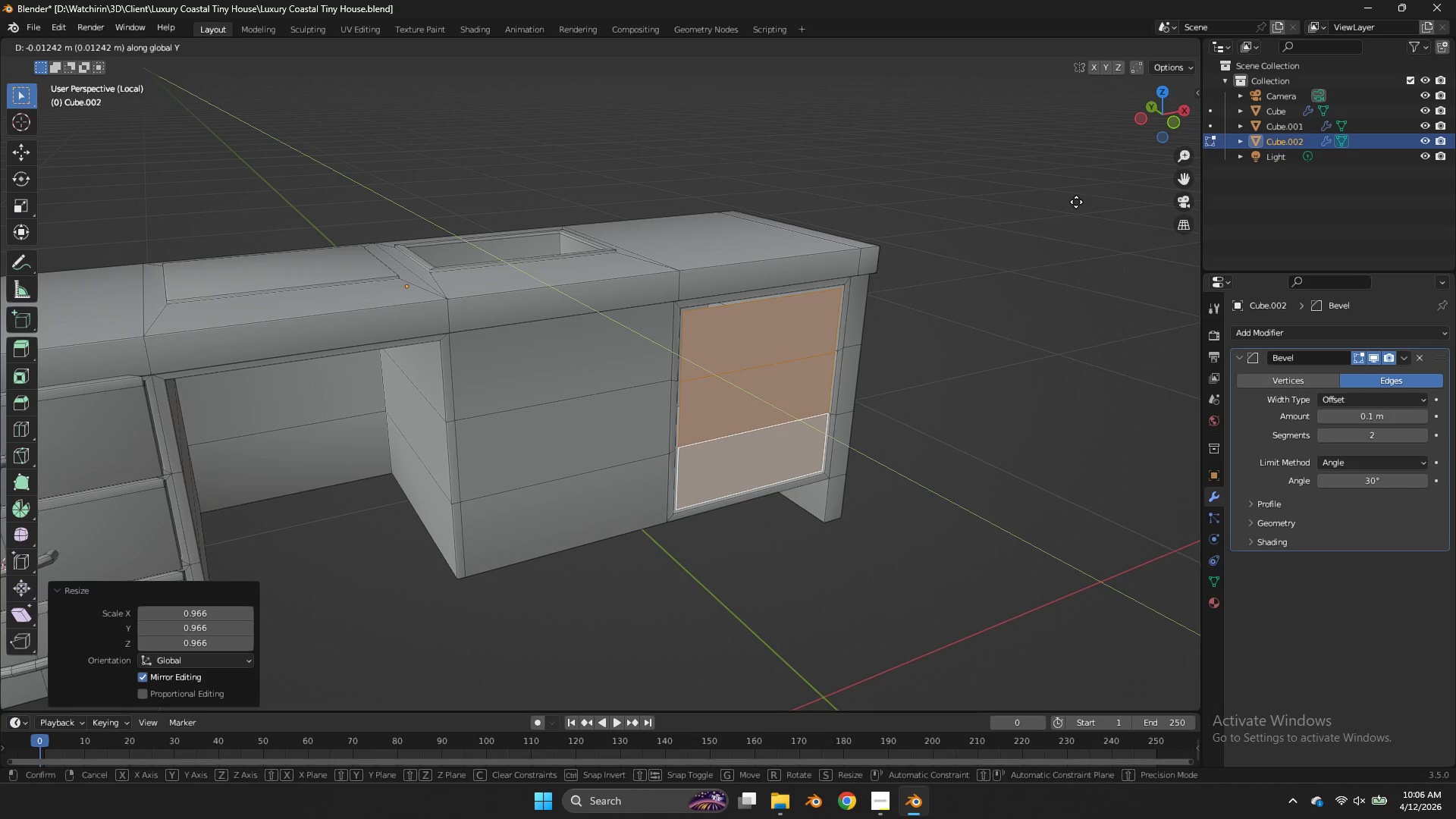 
hold_key(key=ShiftLeft, duration=1.3)
left_click([1088, 214])
 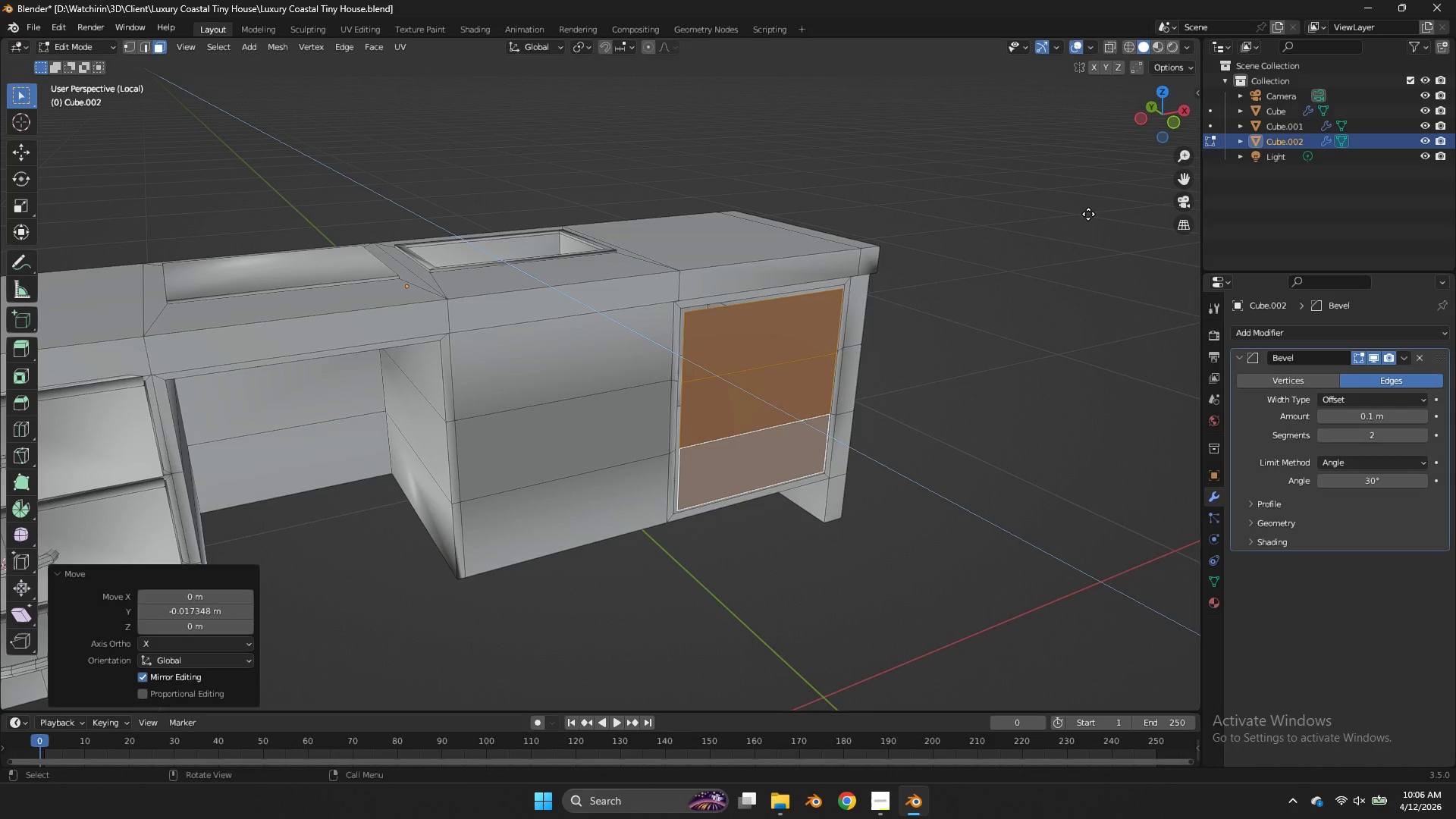 
key(E)
 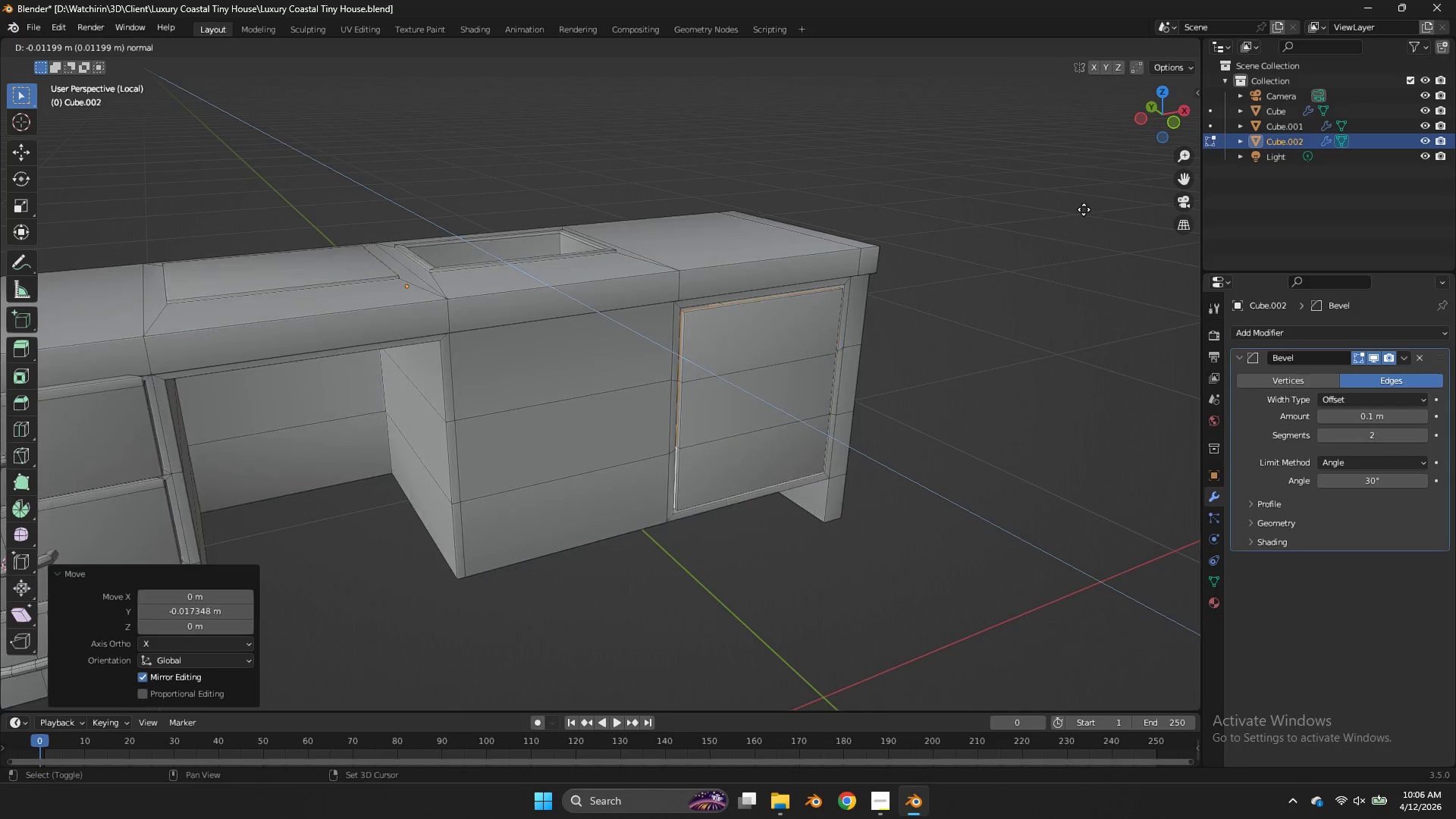 
hold_key(key=ShiftLeft, duration=1.59)
left_click([1070, 191])
 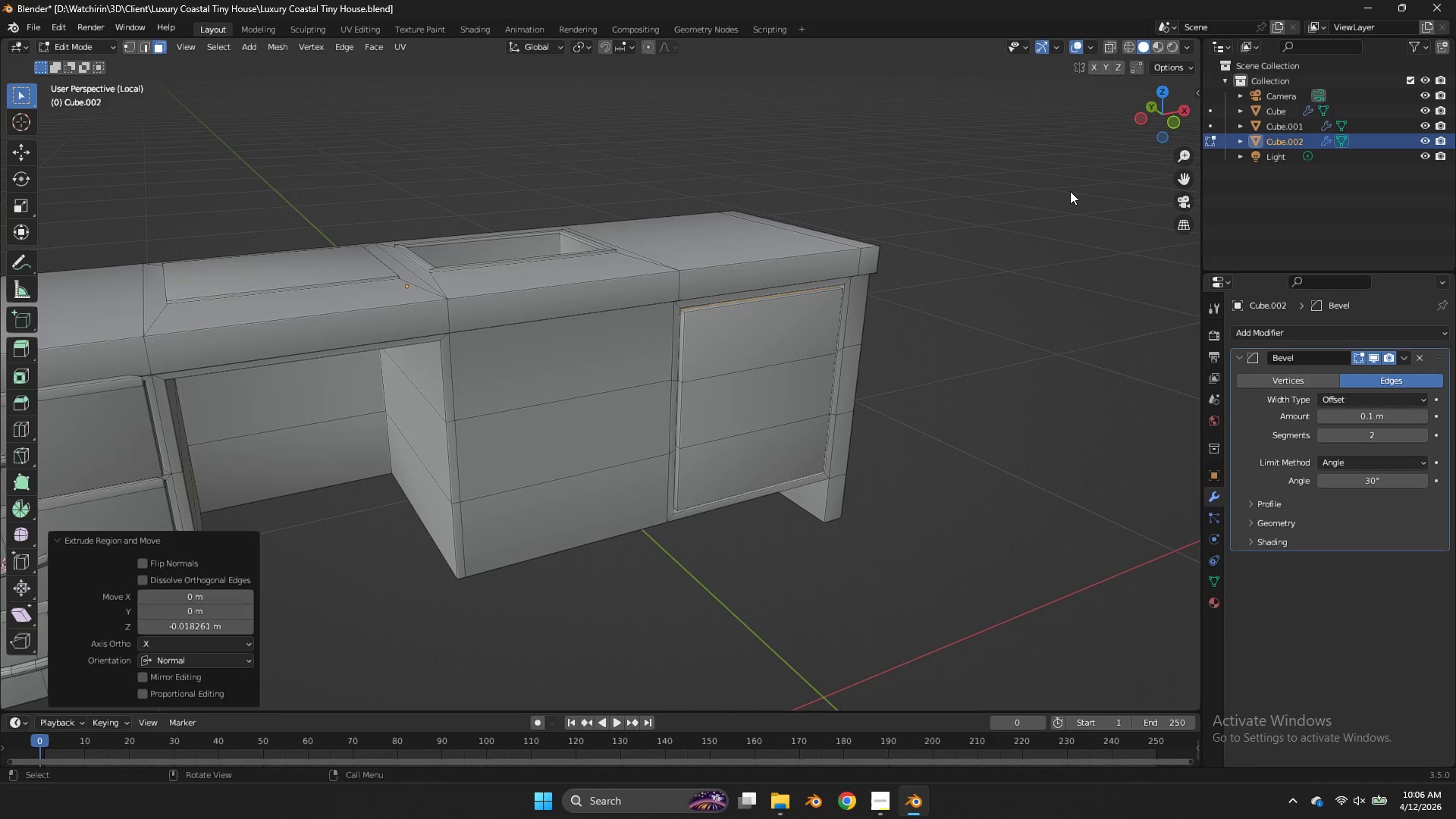 
key(Tab)
 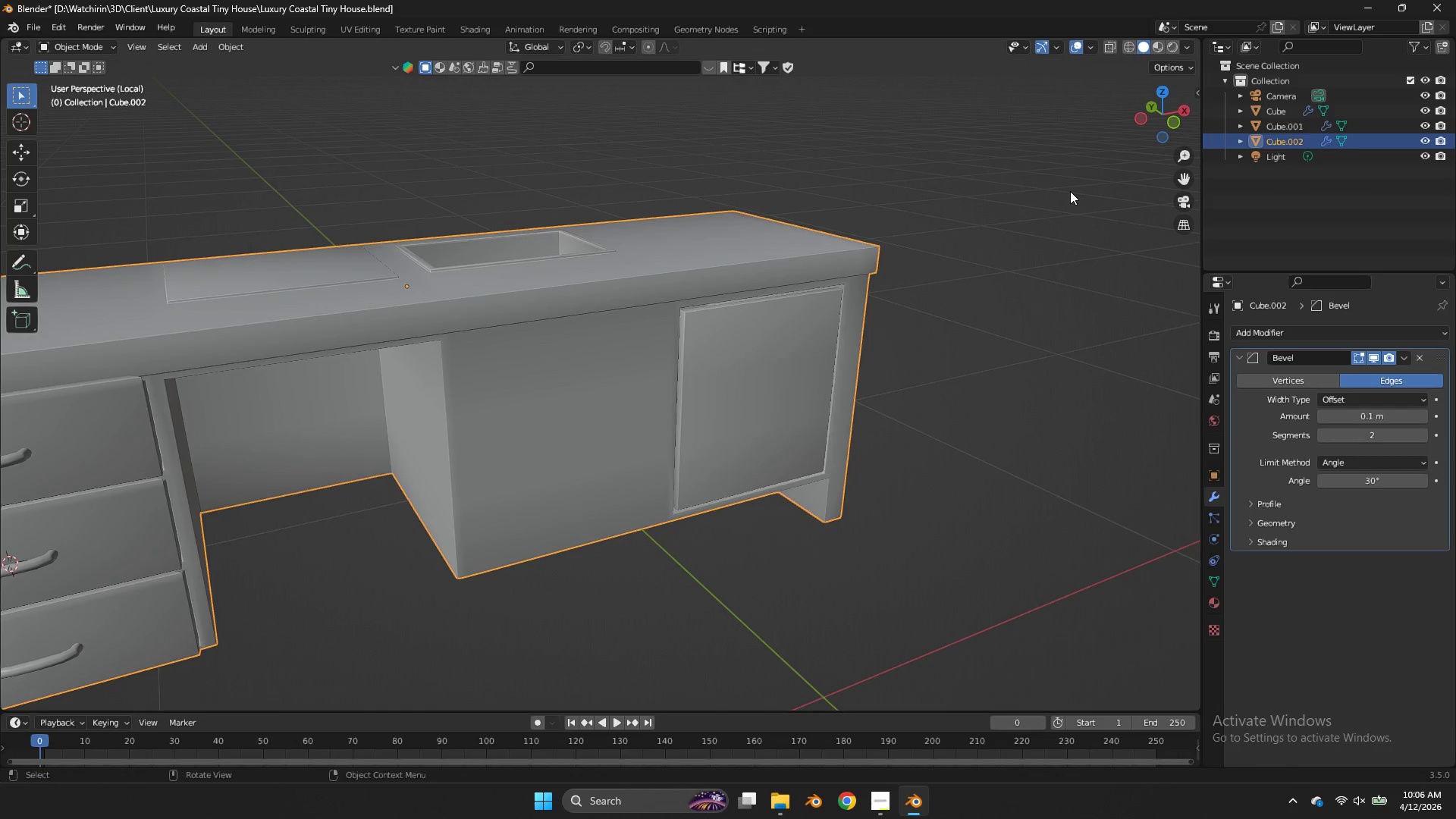 
key(Control+S)
 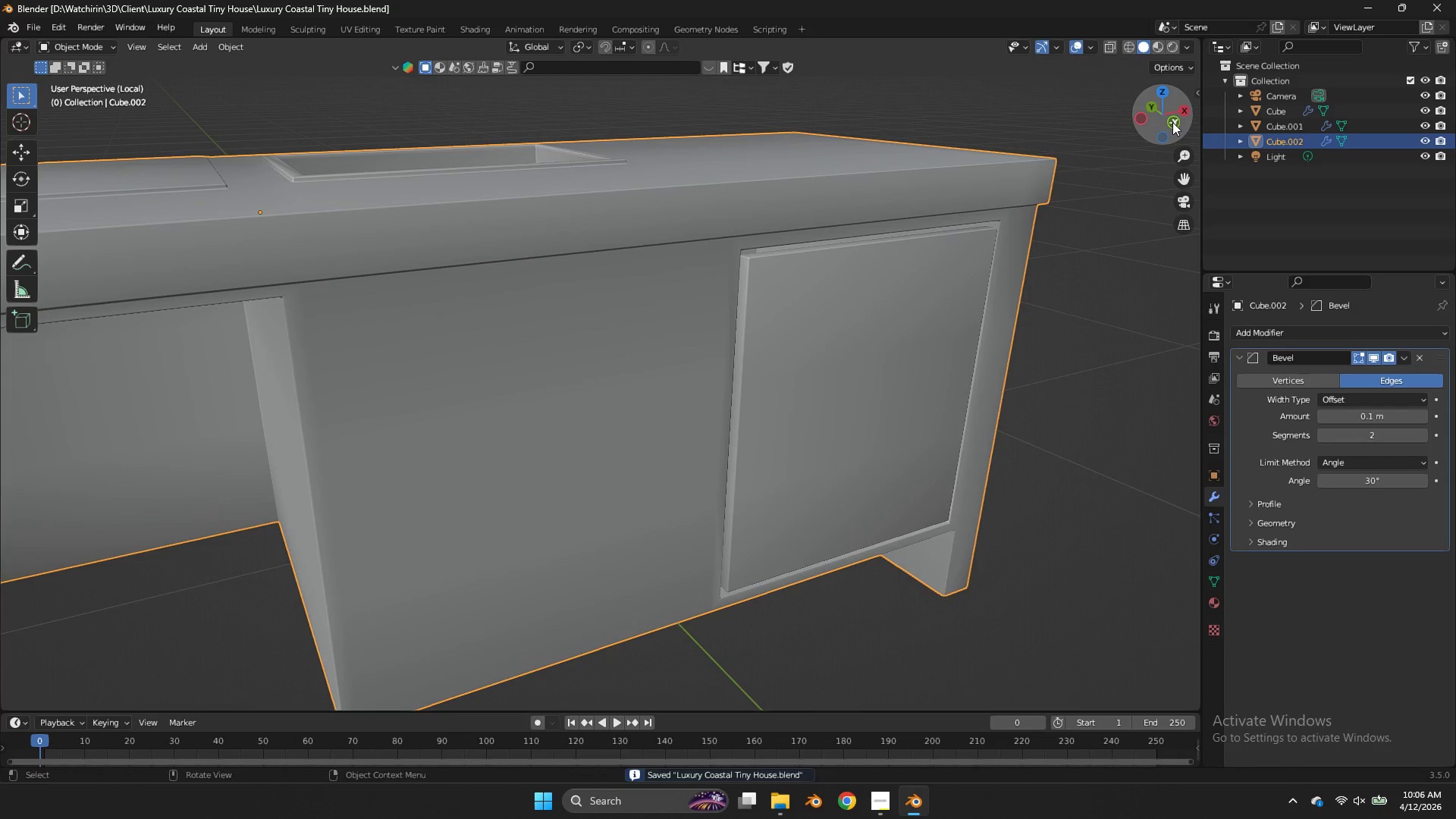 
scroll: coordinate [1070, 191], scroll_direction: up, amount: 3.0
 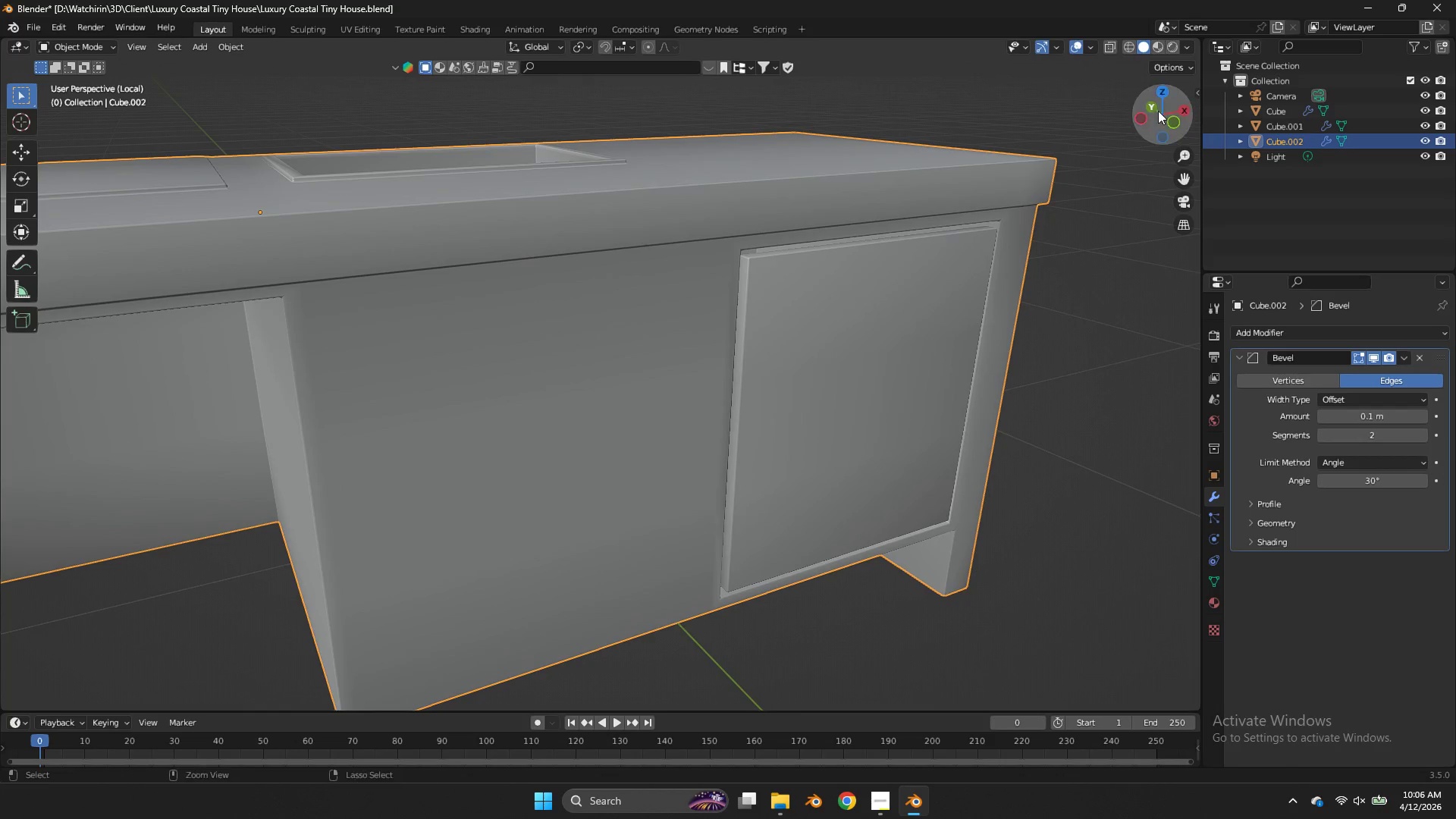 
left_click([1172, 122])
 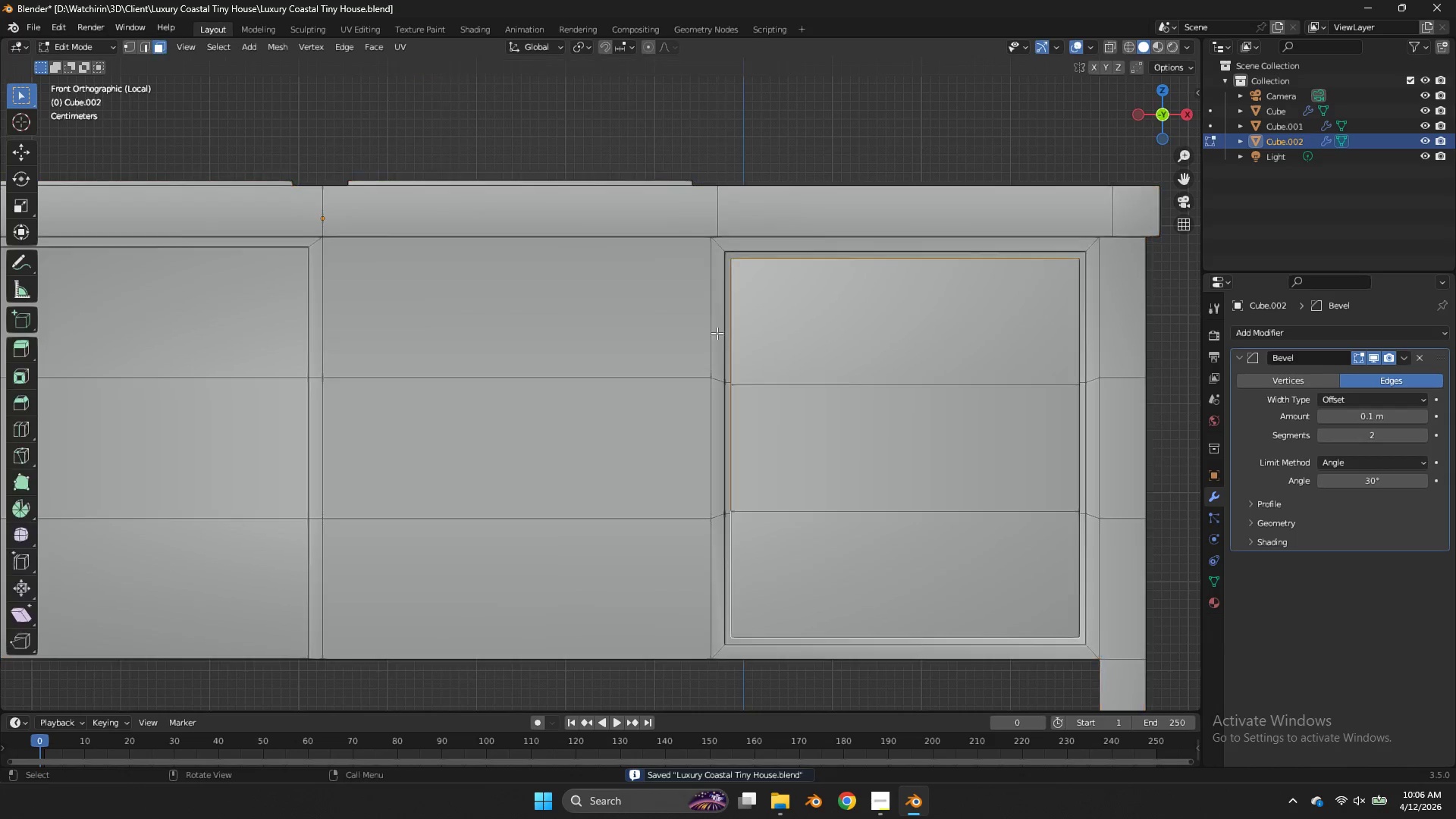 
key(Tab)
 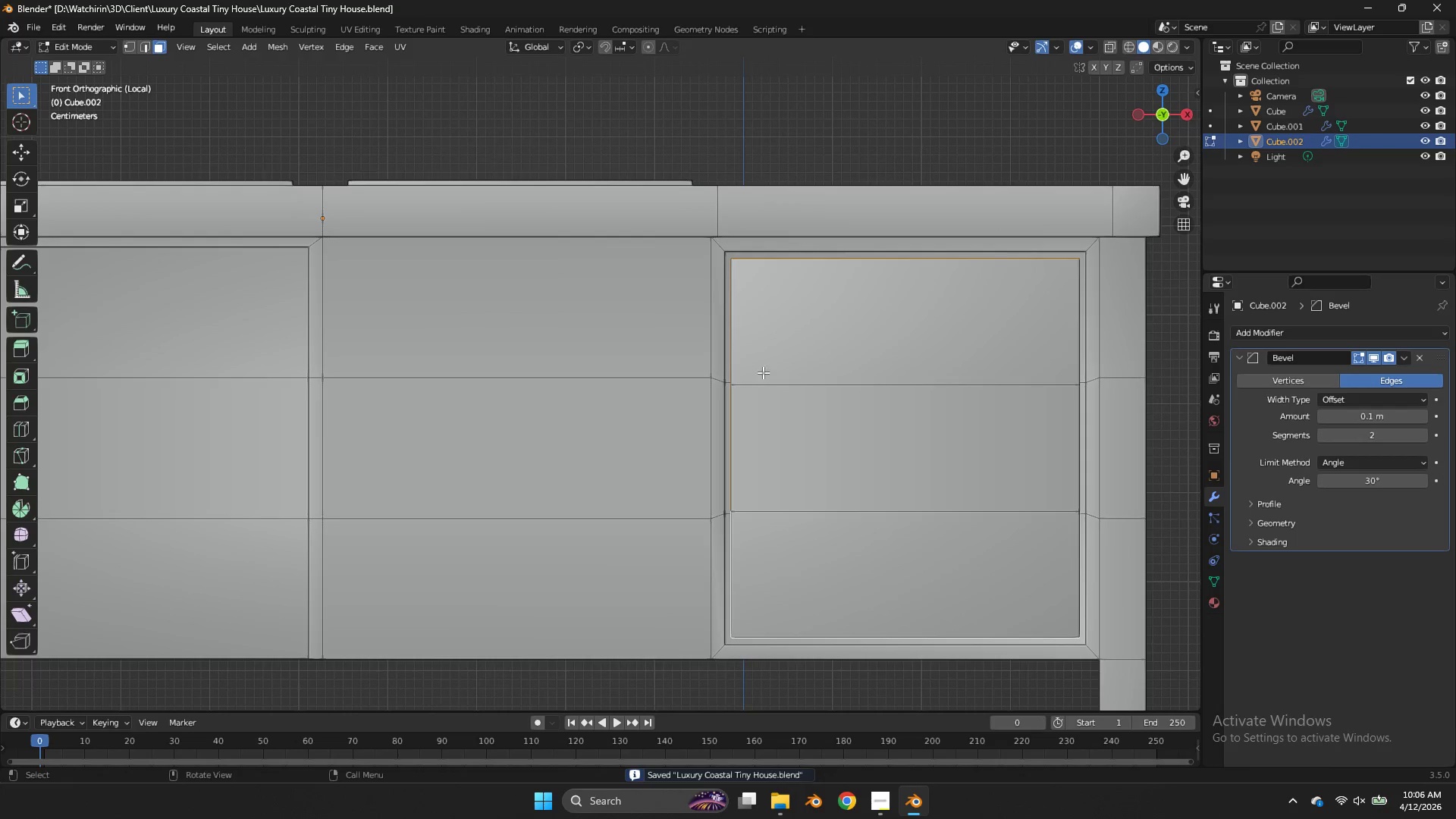 
left_click([755, 425])
 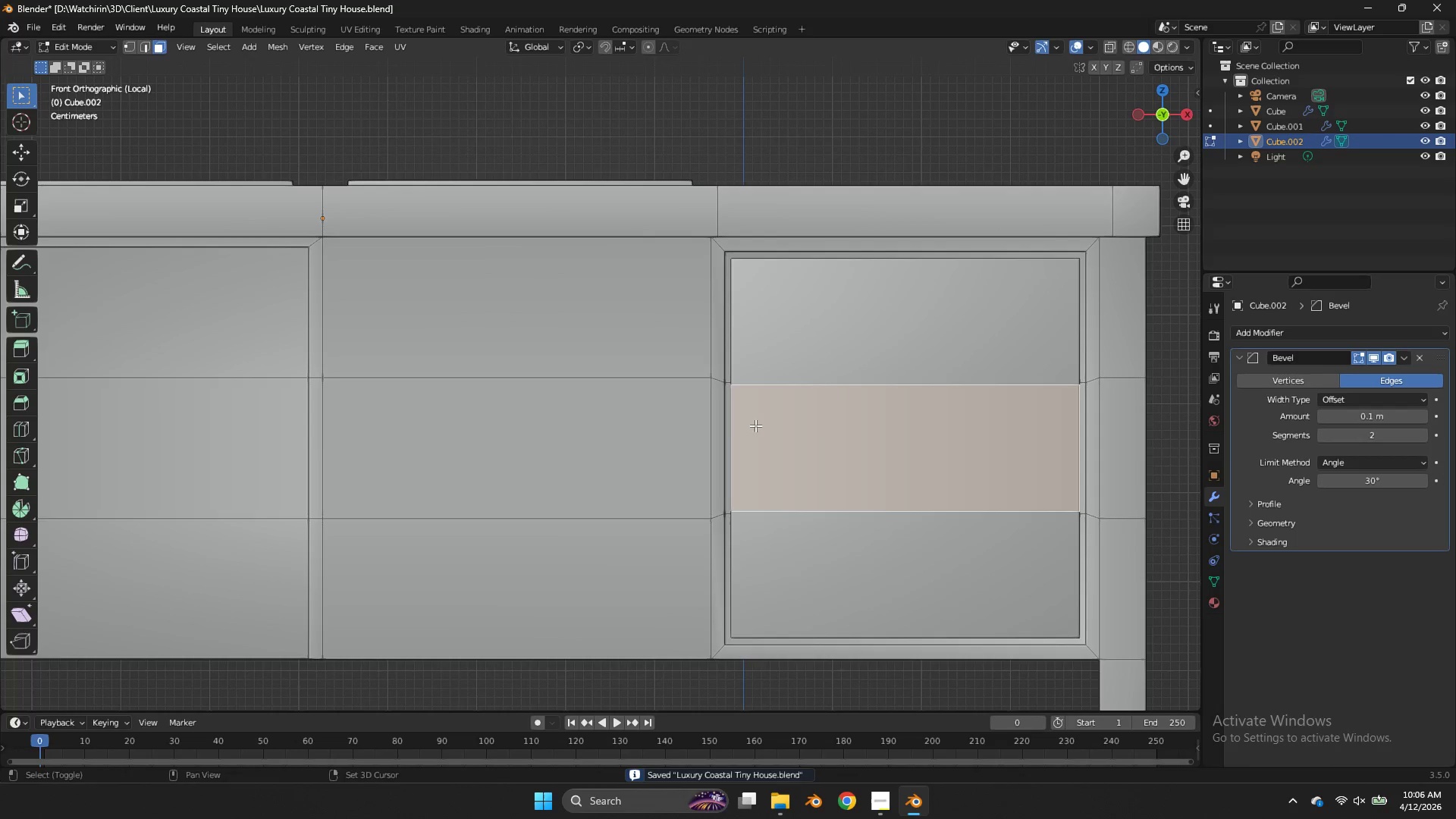 
key(Shift+S)
 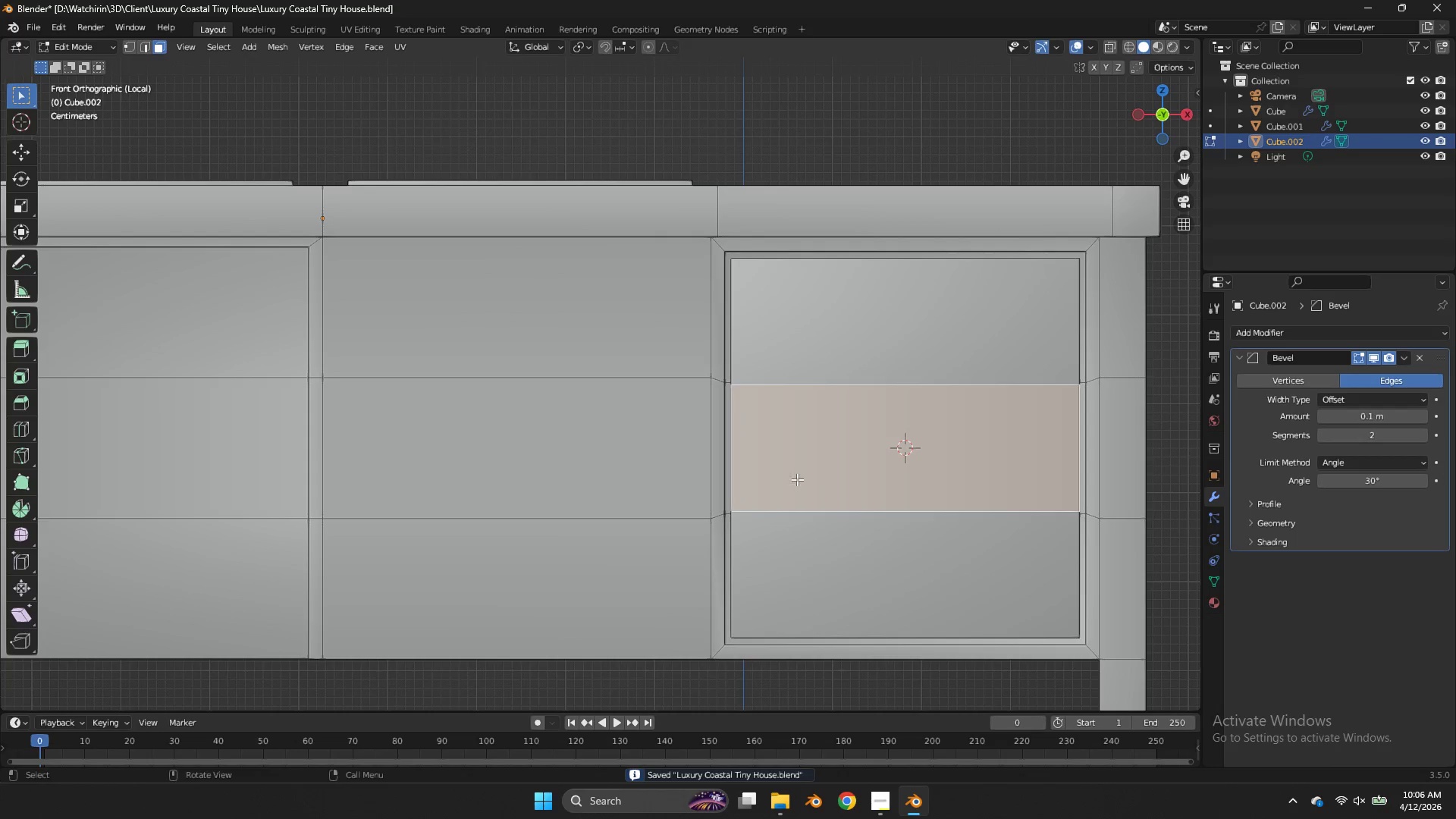 
hold_key(key=ShiftLeft, duration=1.12)
 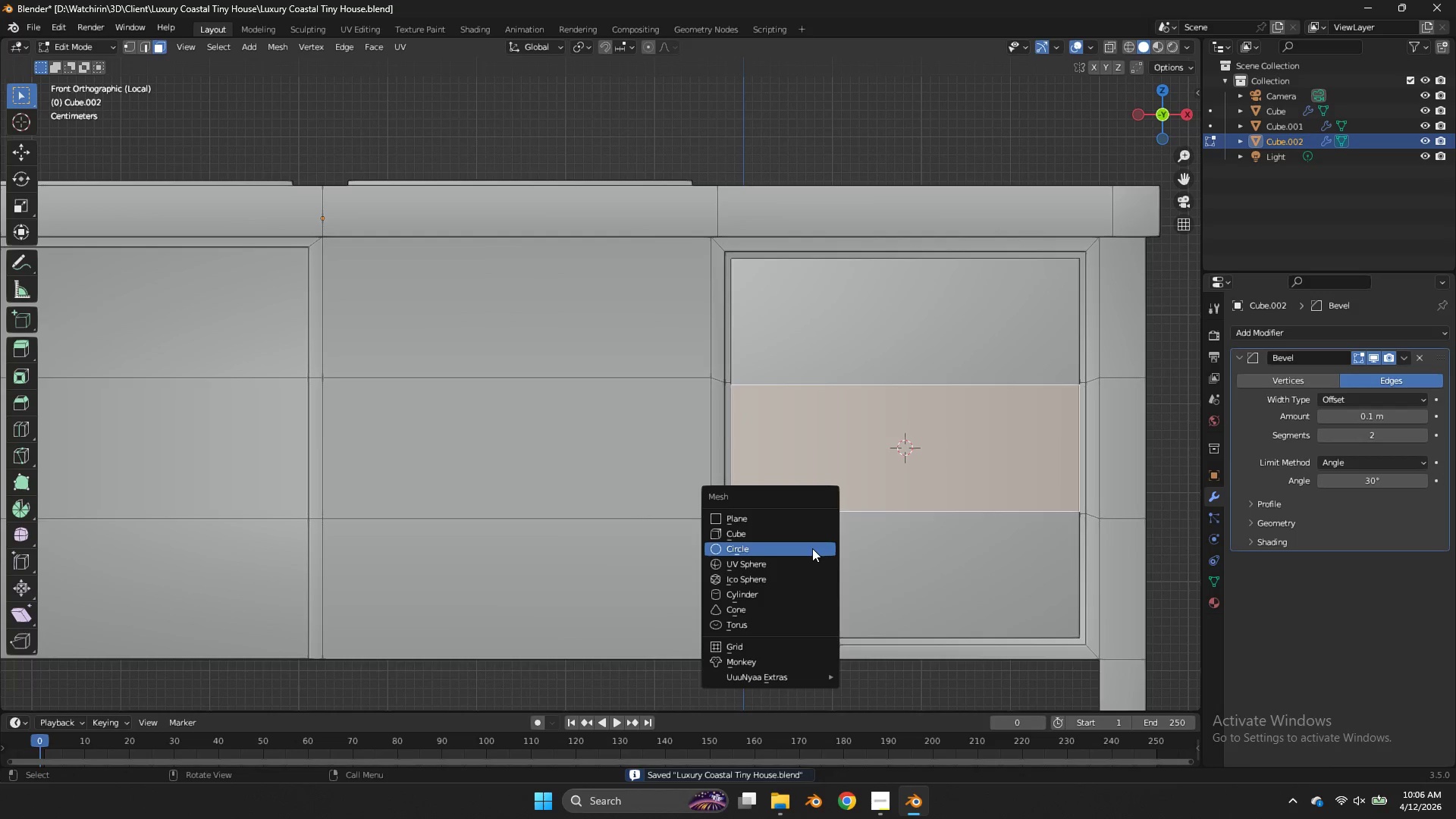 
hold_key(key=S, duration=1.0)
 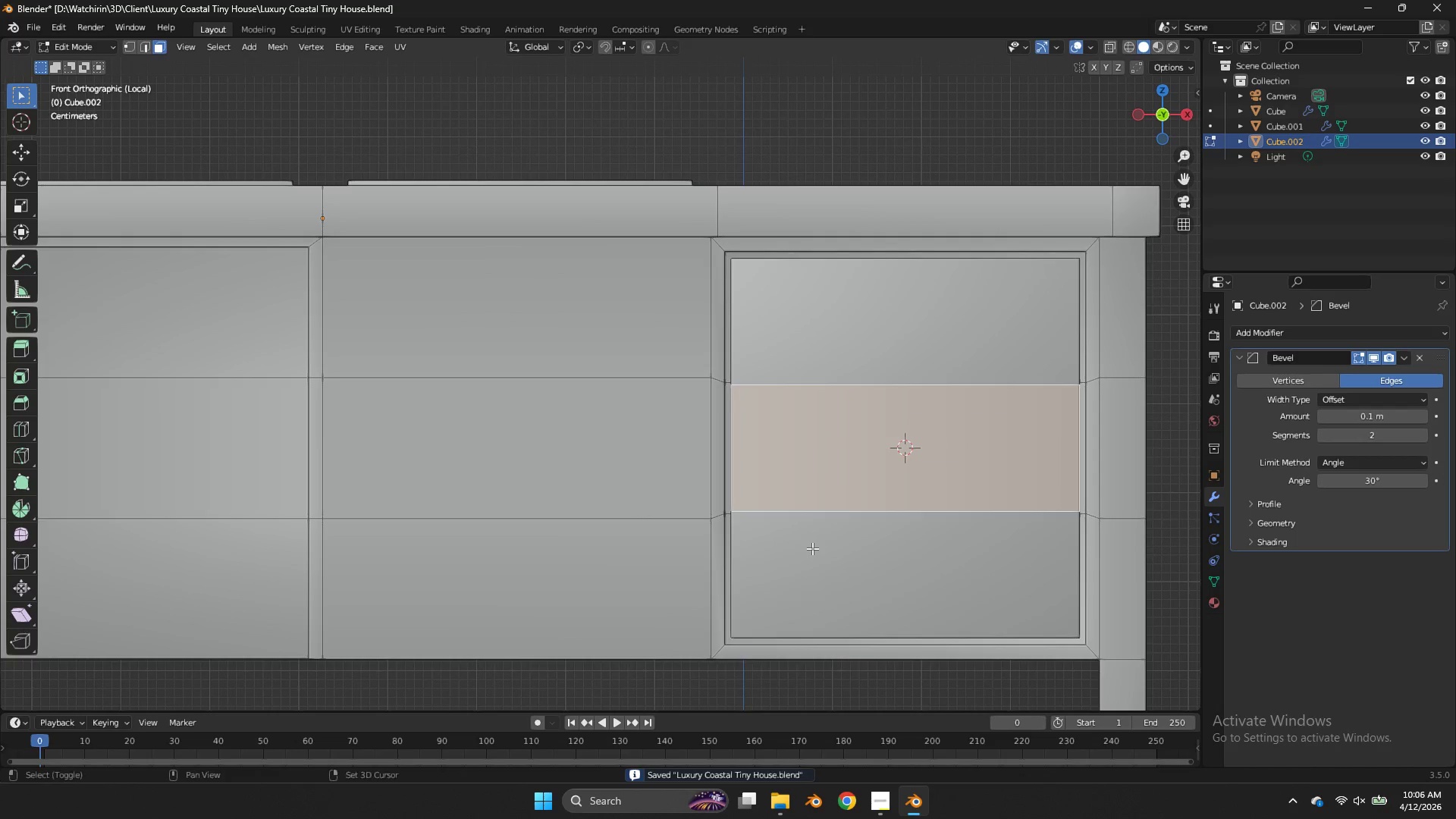 
key(Shift+ShiftLeft)
 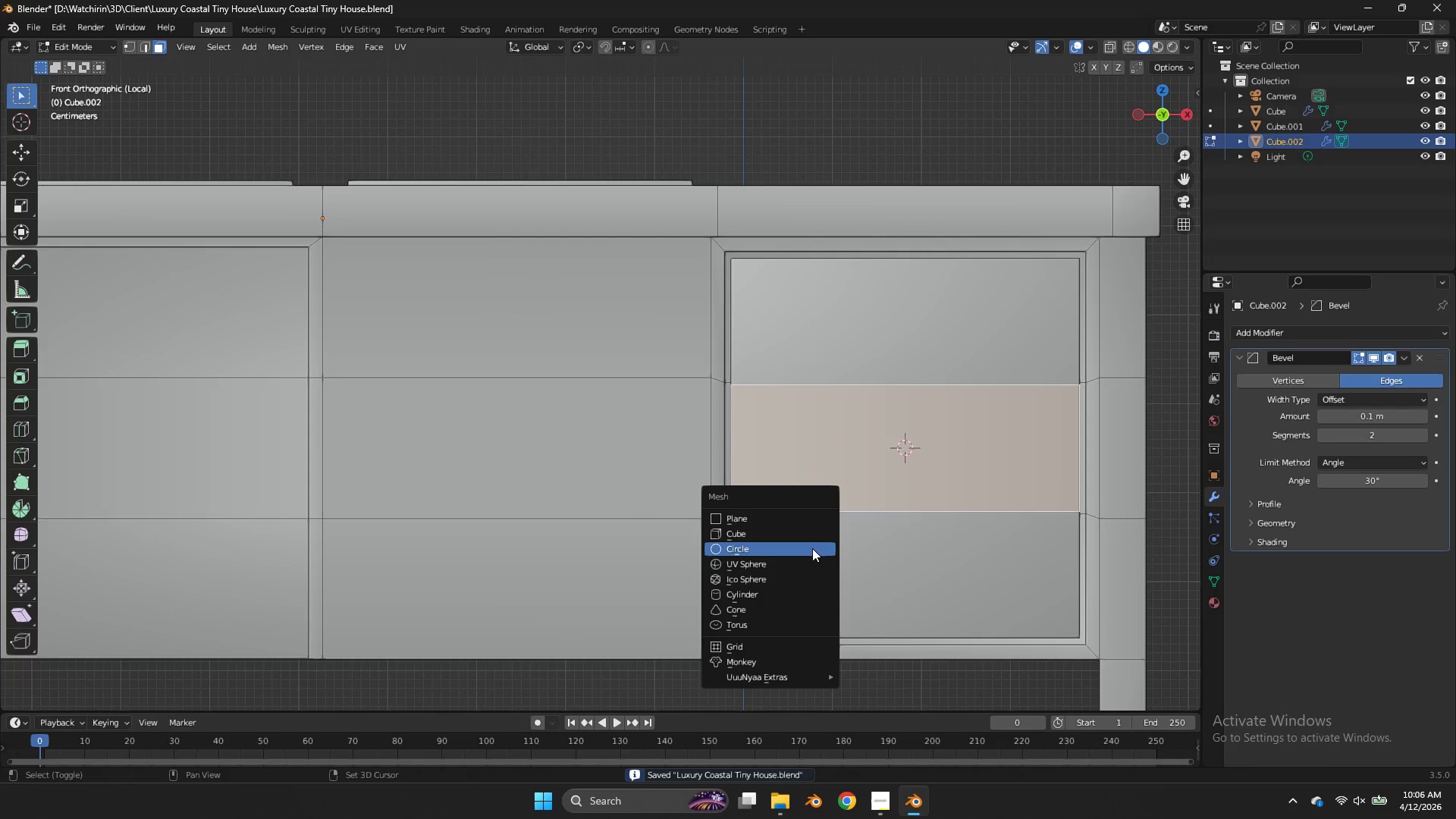 
key(Shift+A)
 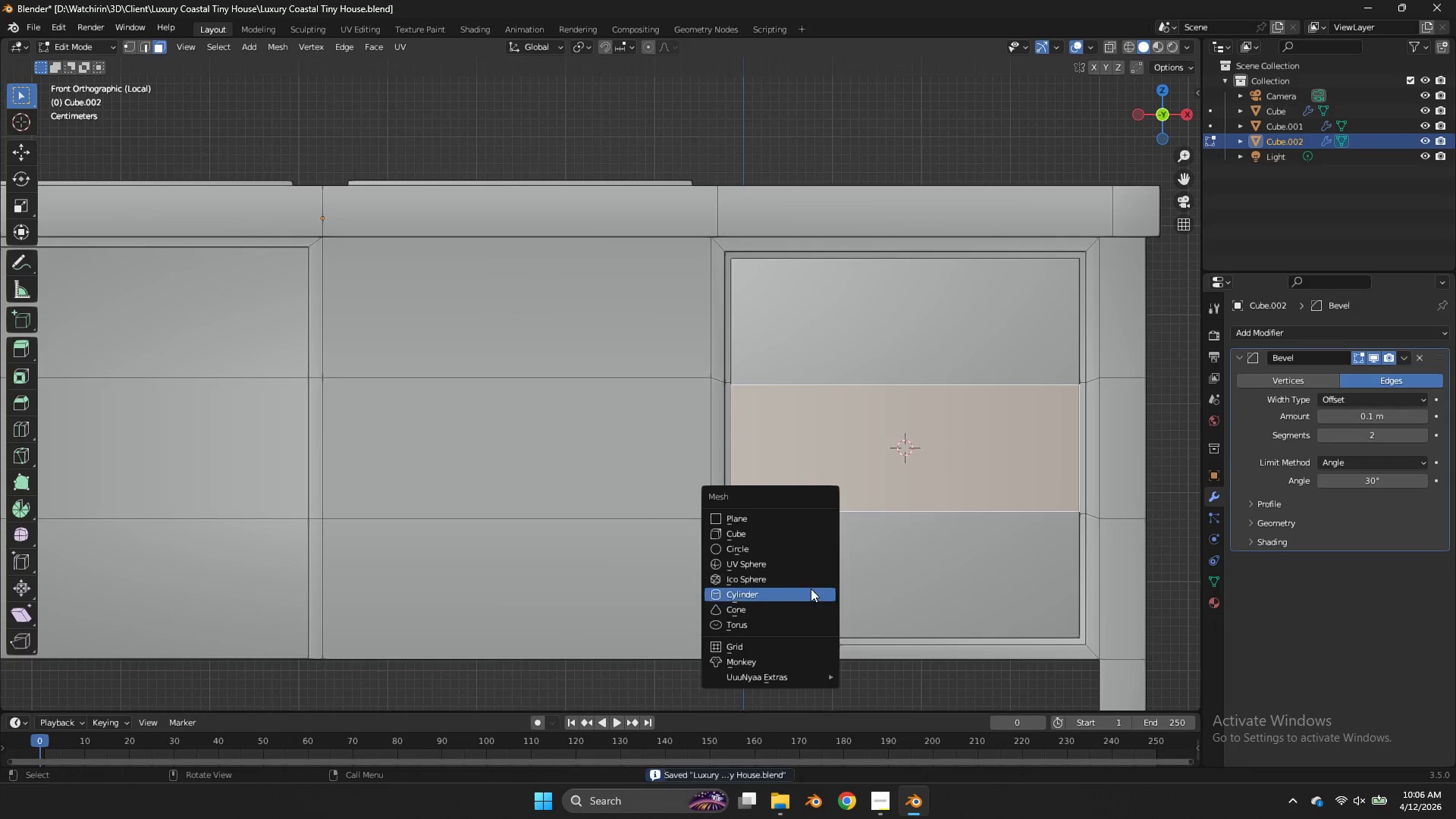 
left_click([811, 588])
 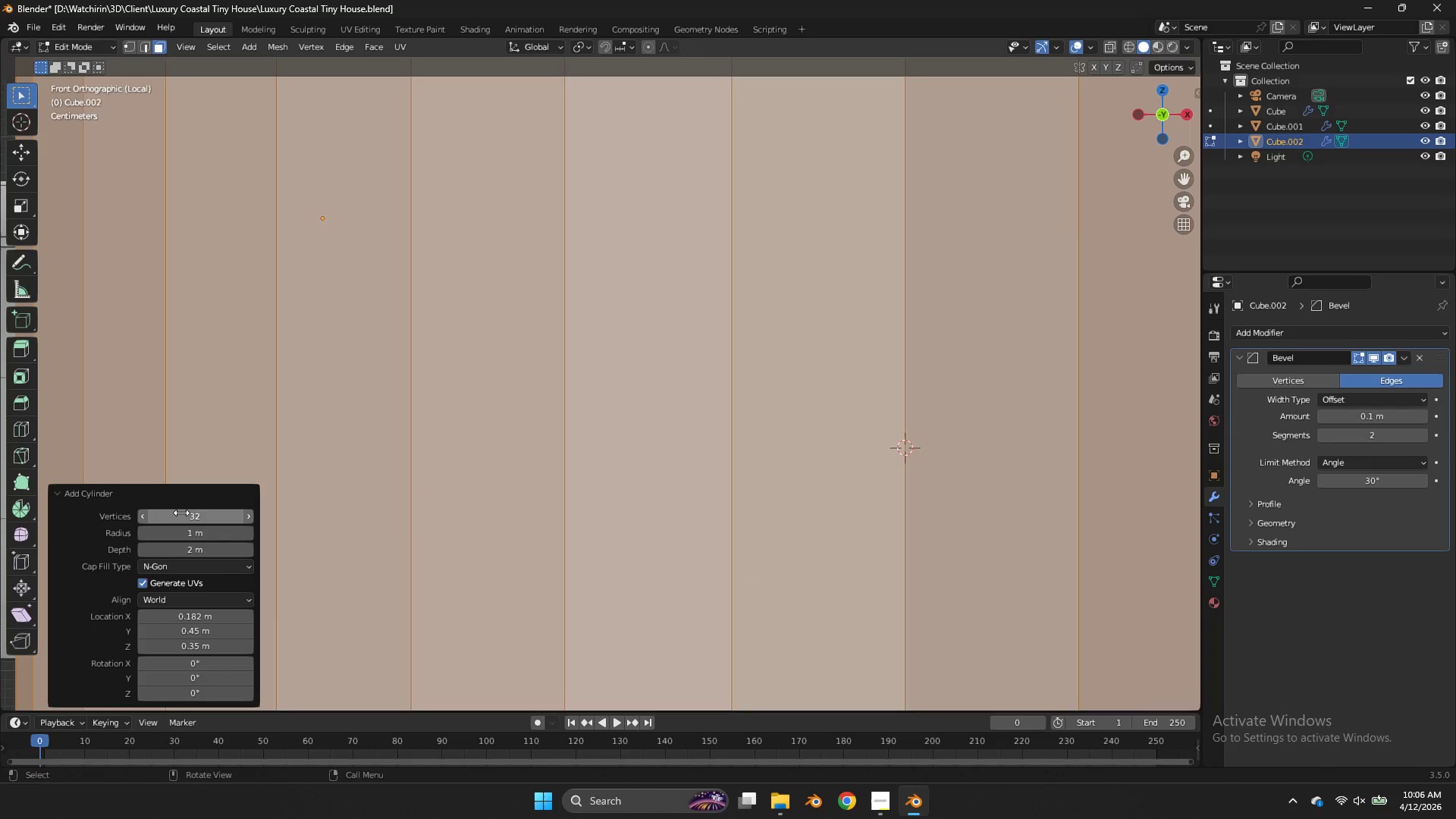 
left_click([187, 516])
 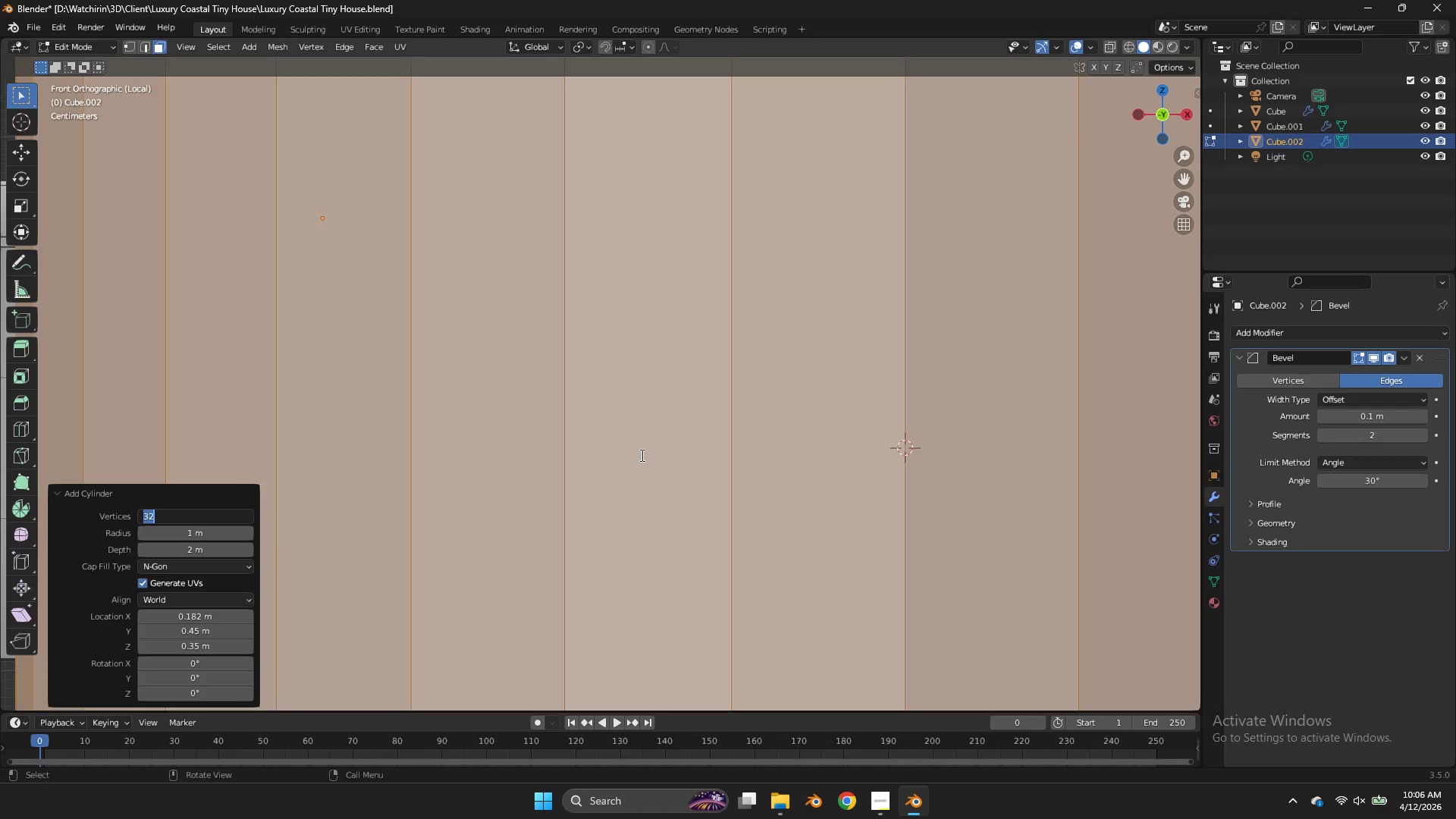 
key(8)
 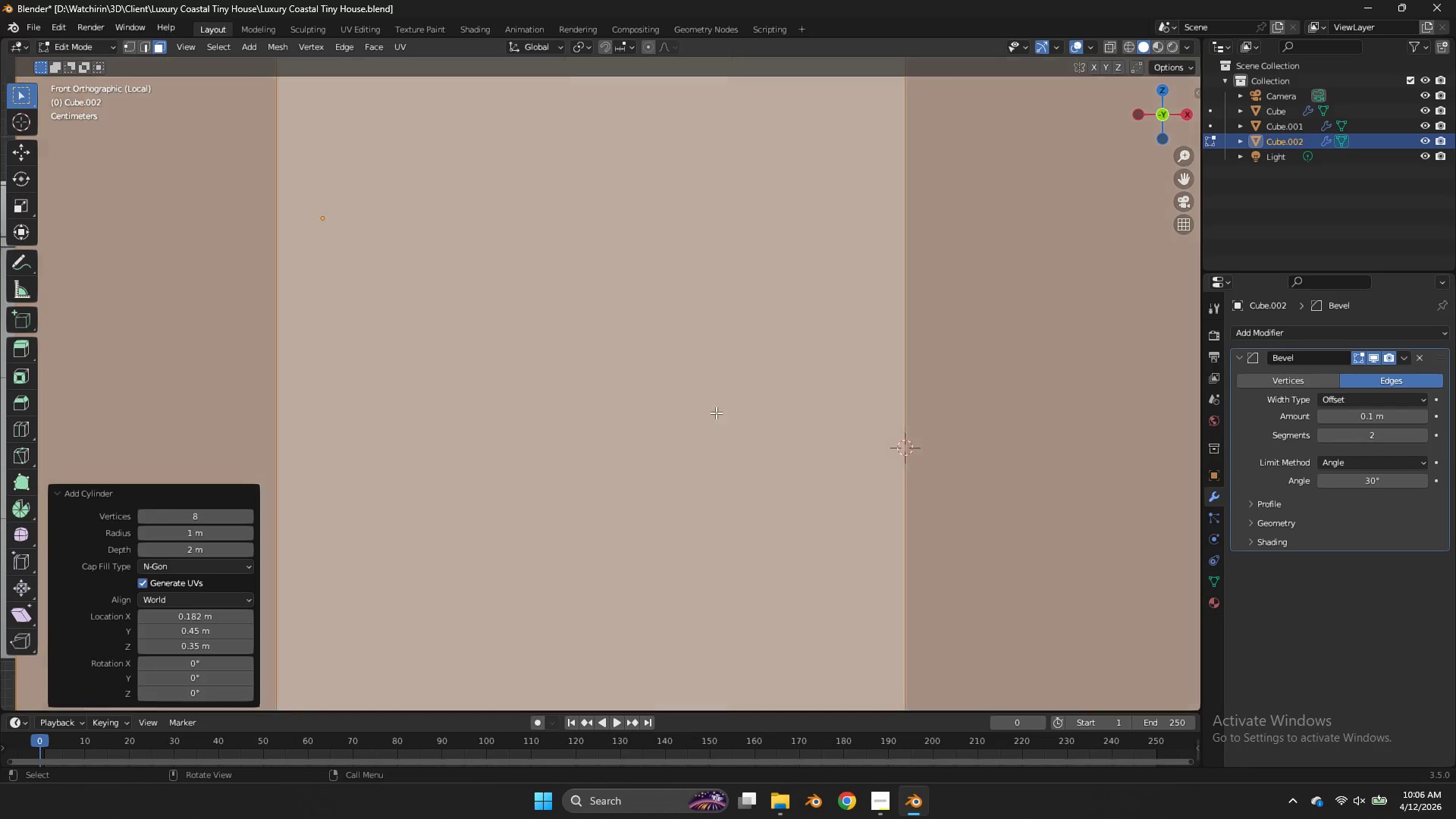 
left_click([716, 413])
 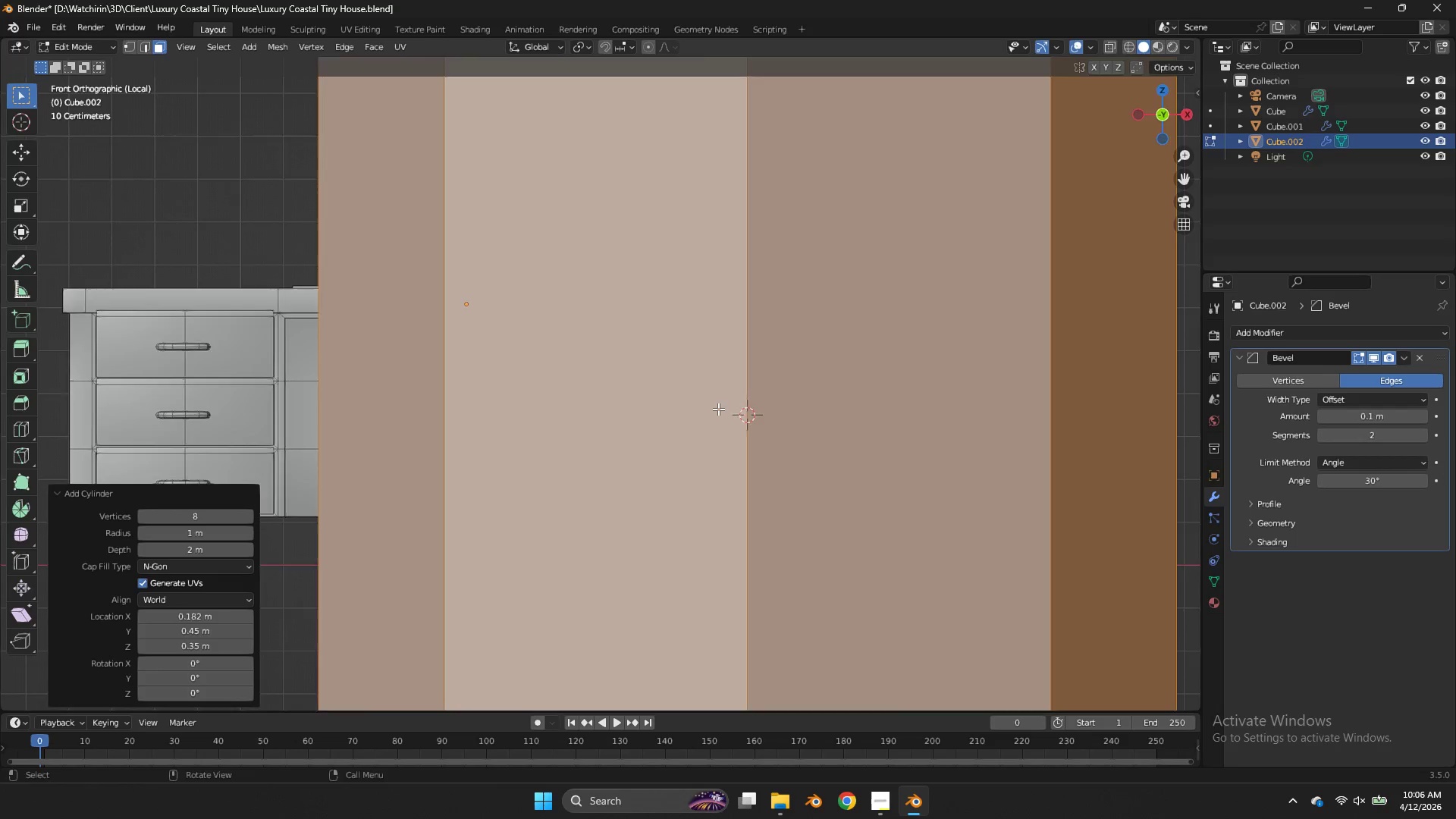 
scroll: coordinate [1084, 104], scroll_direction: down, amount: 6.0
 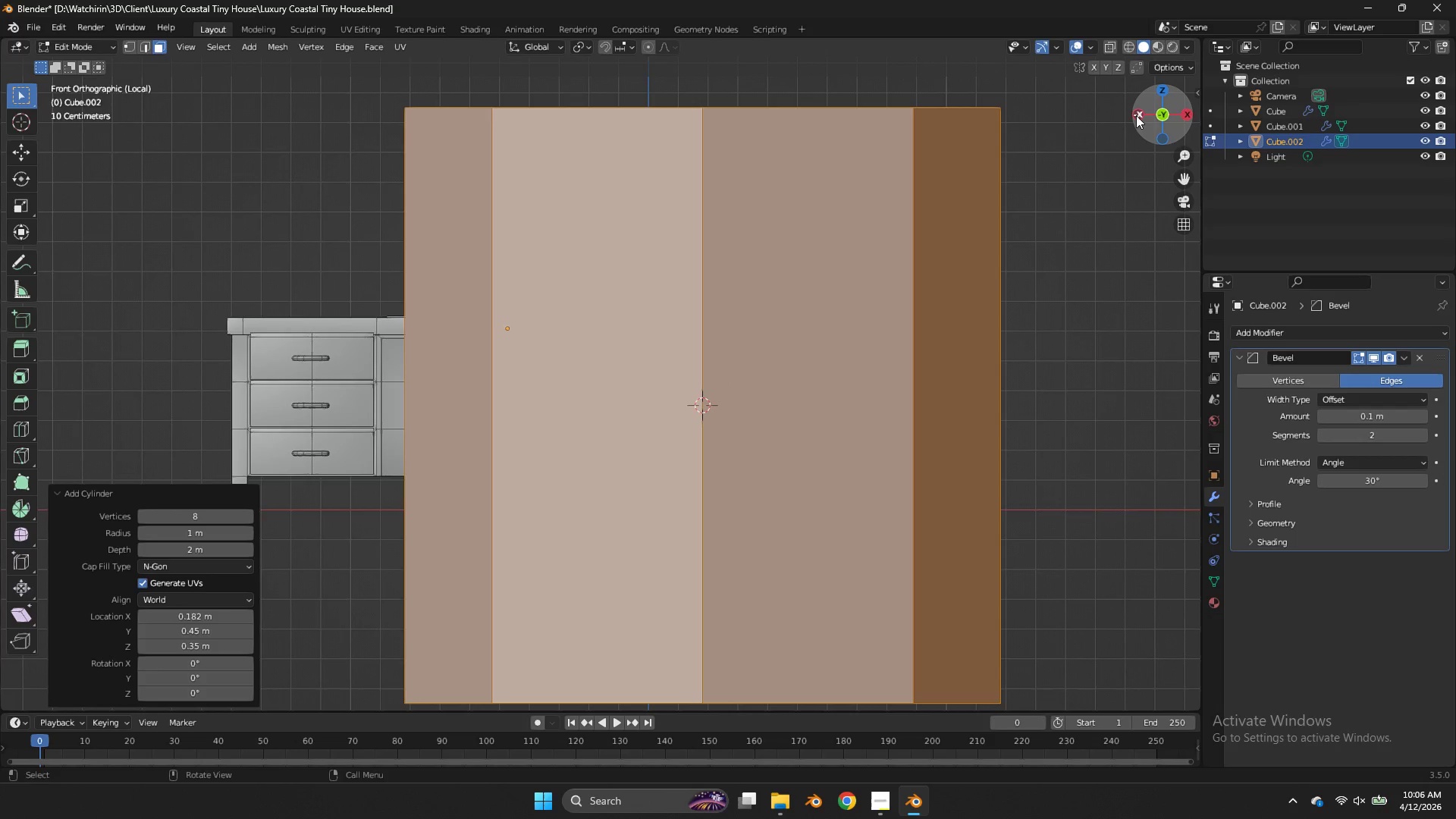 
left_click([1136, 115])
 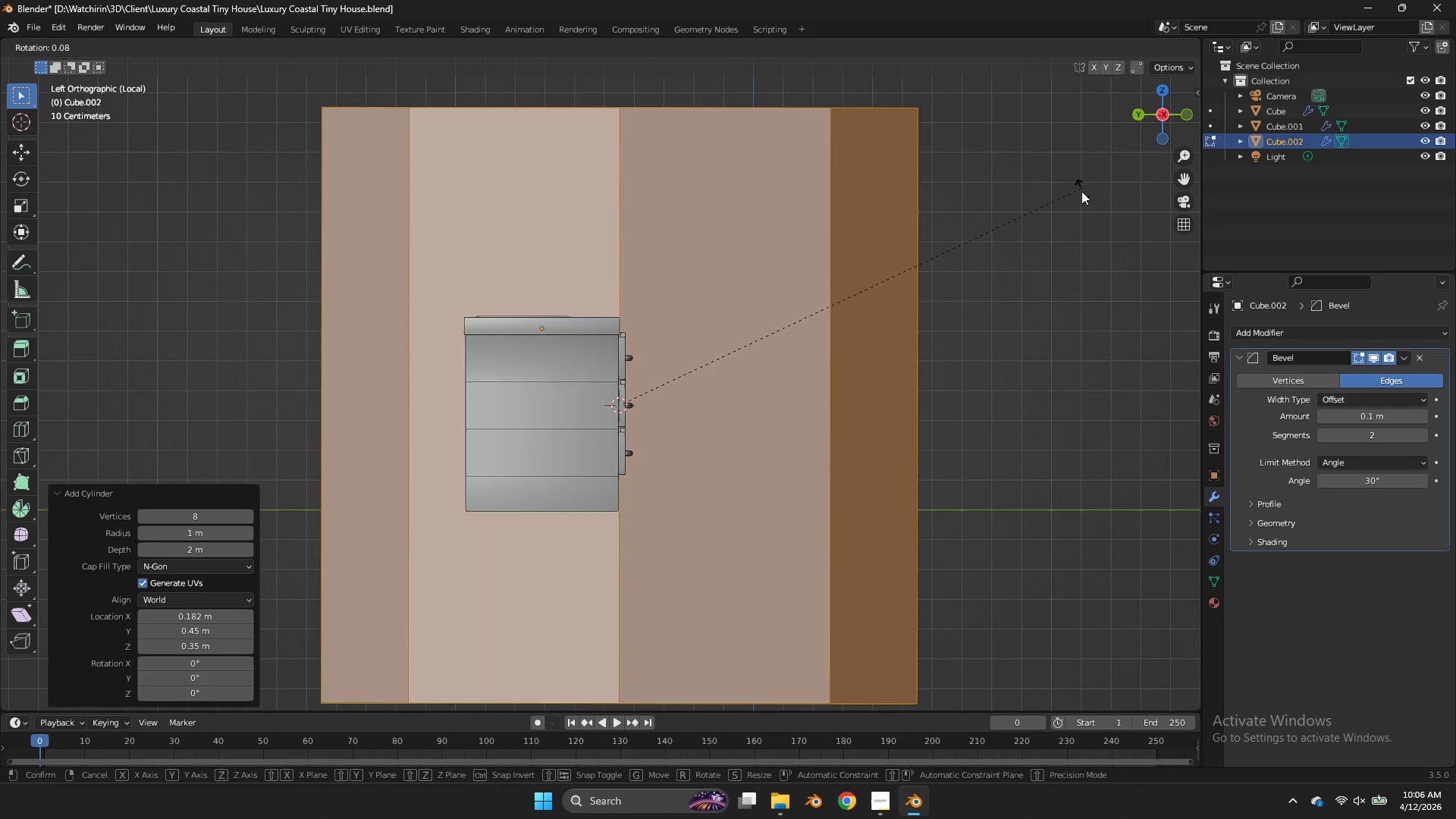 
key(R)
 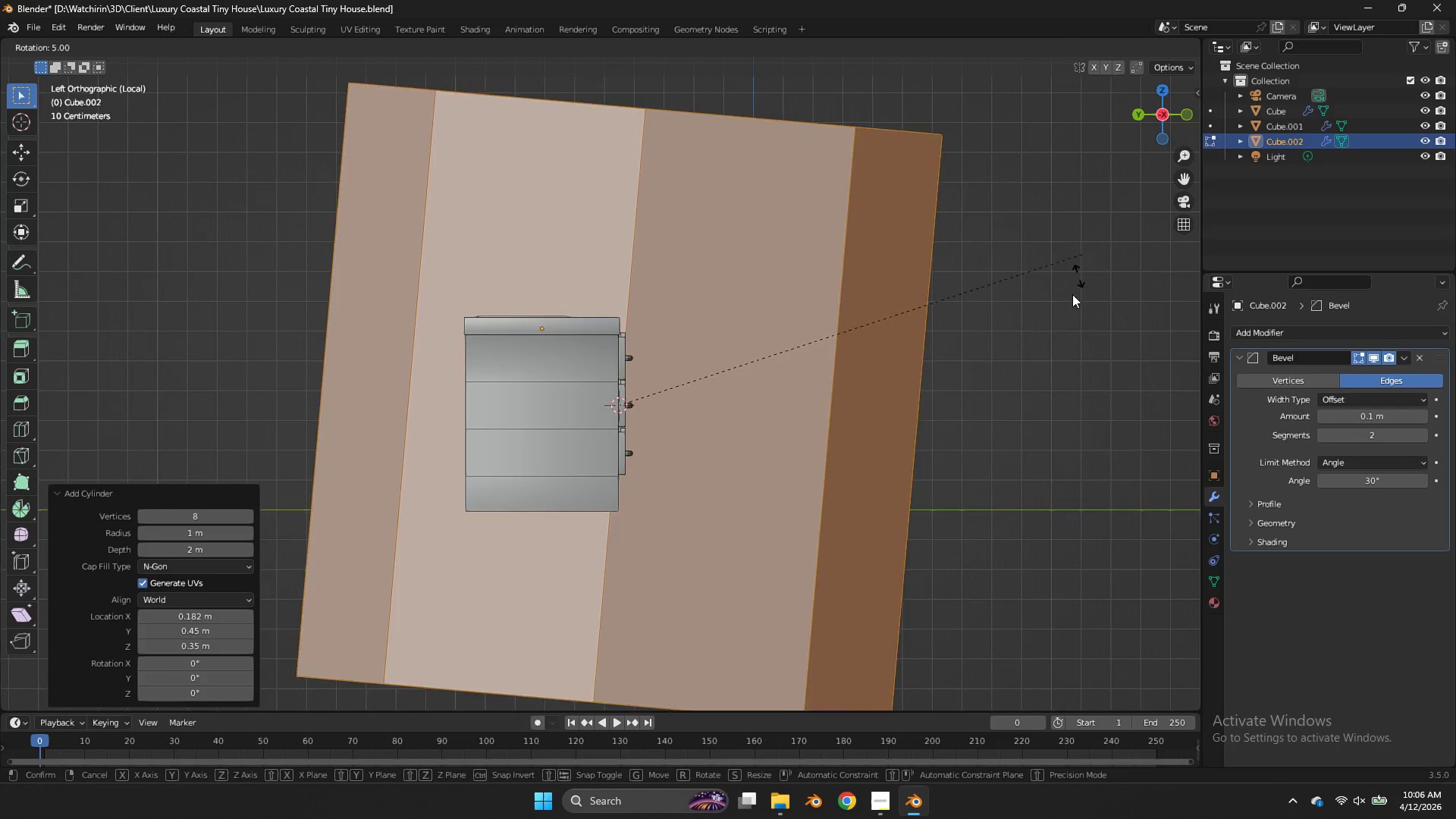 
hold_key(key=ControlLeft, duration=2.53)
left_click([708, 608])
 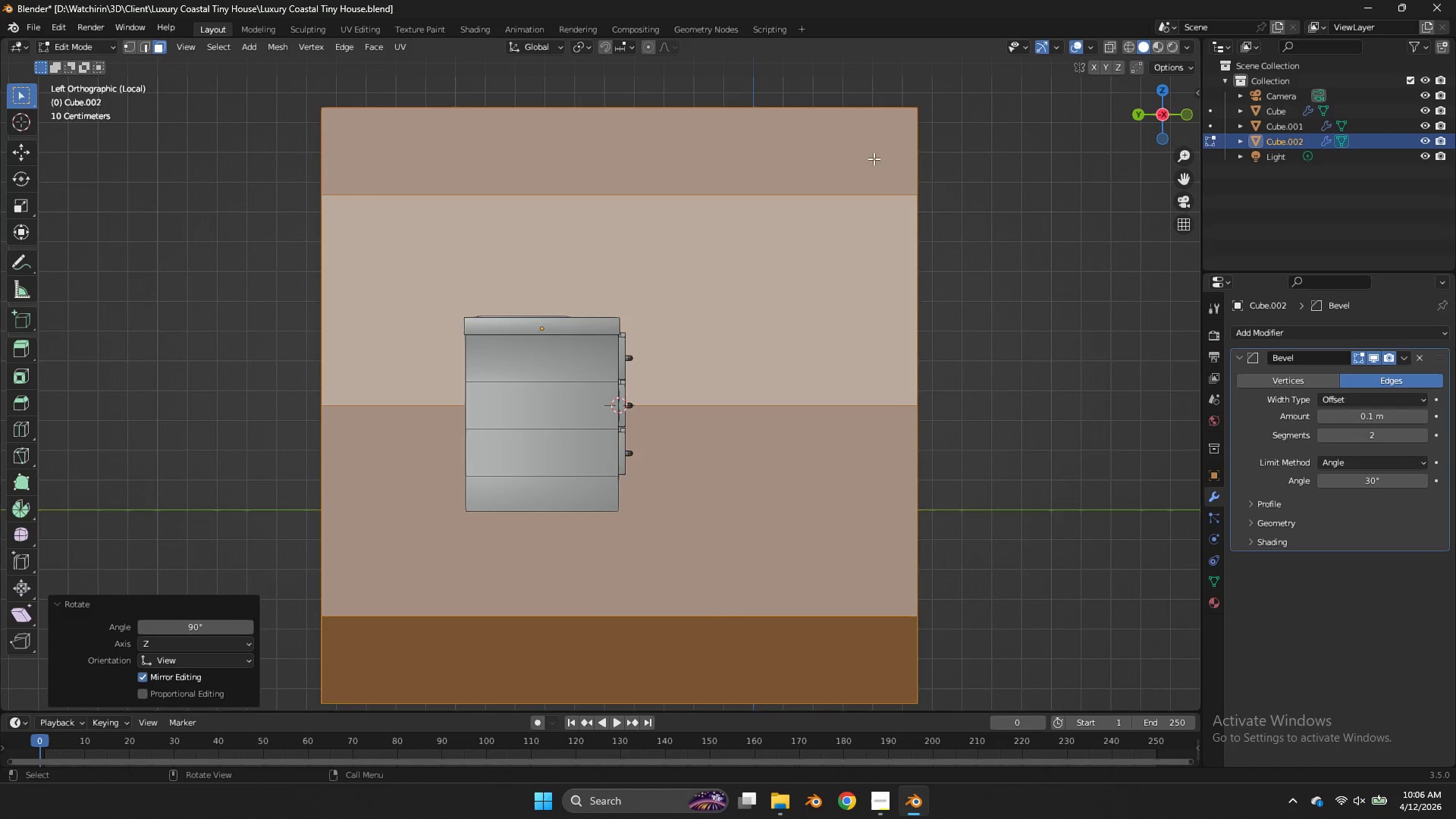 
left_click([1185, 118])
 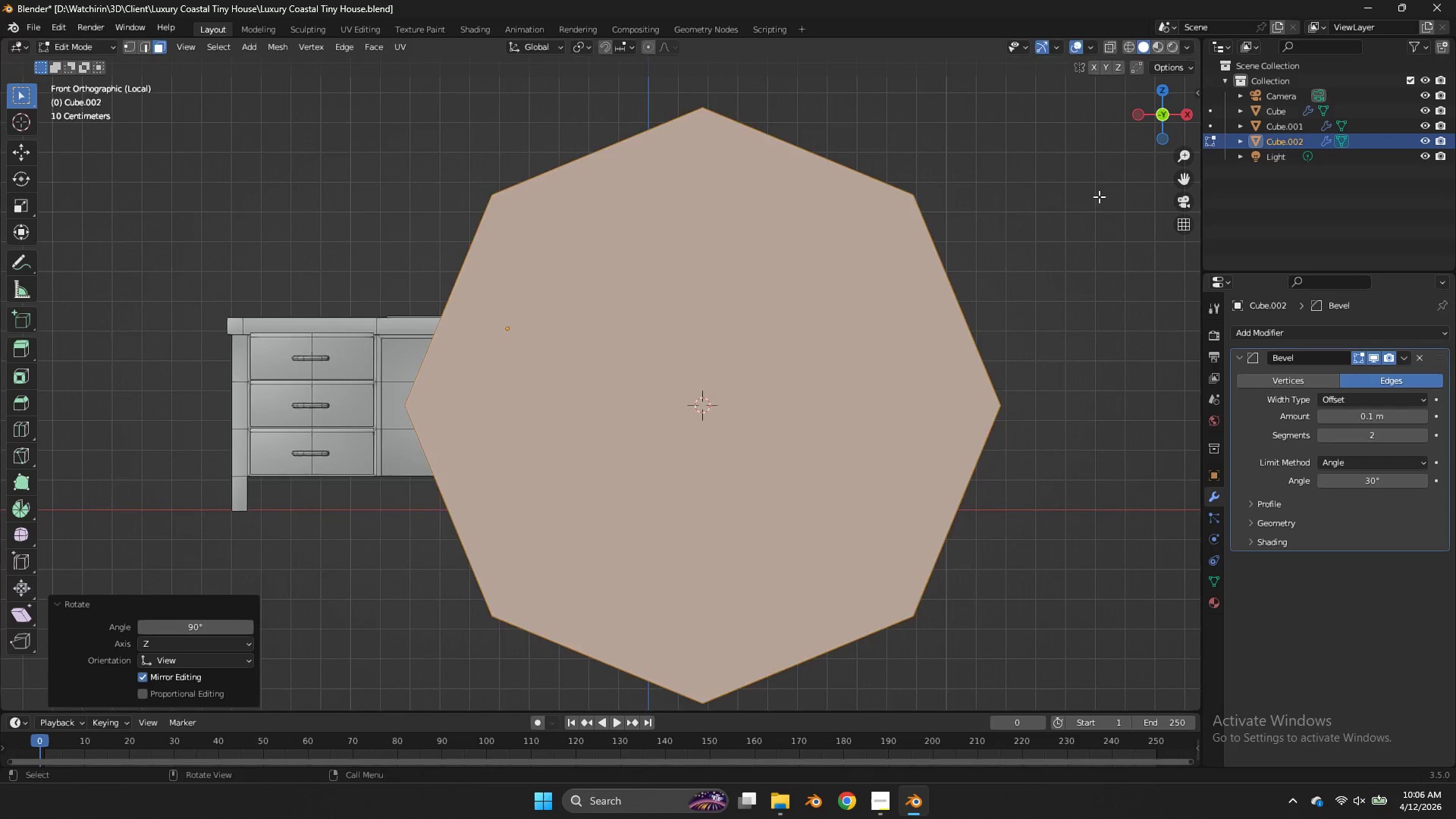 
key(S)
 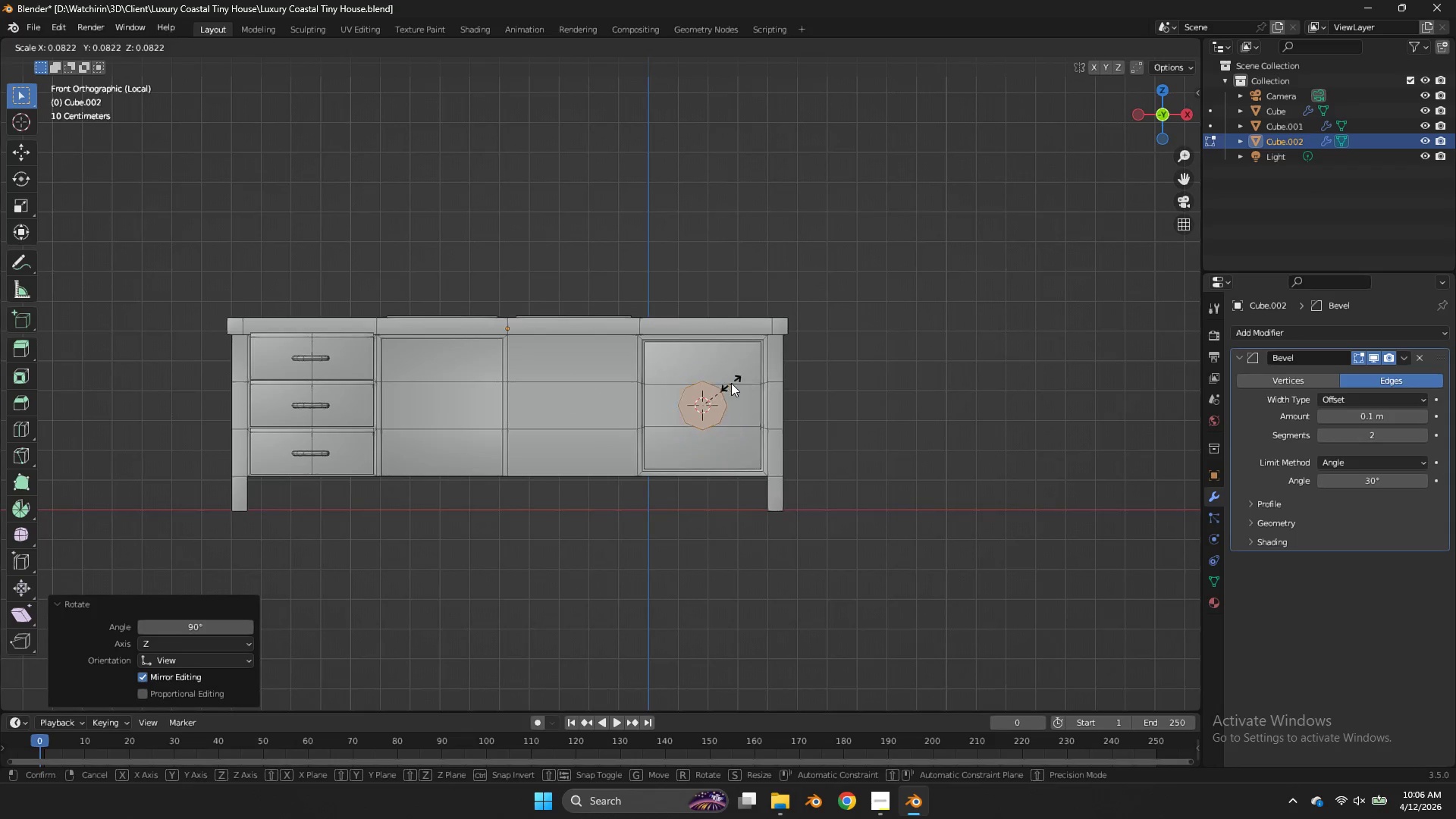 
left_click([731, 383])
 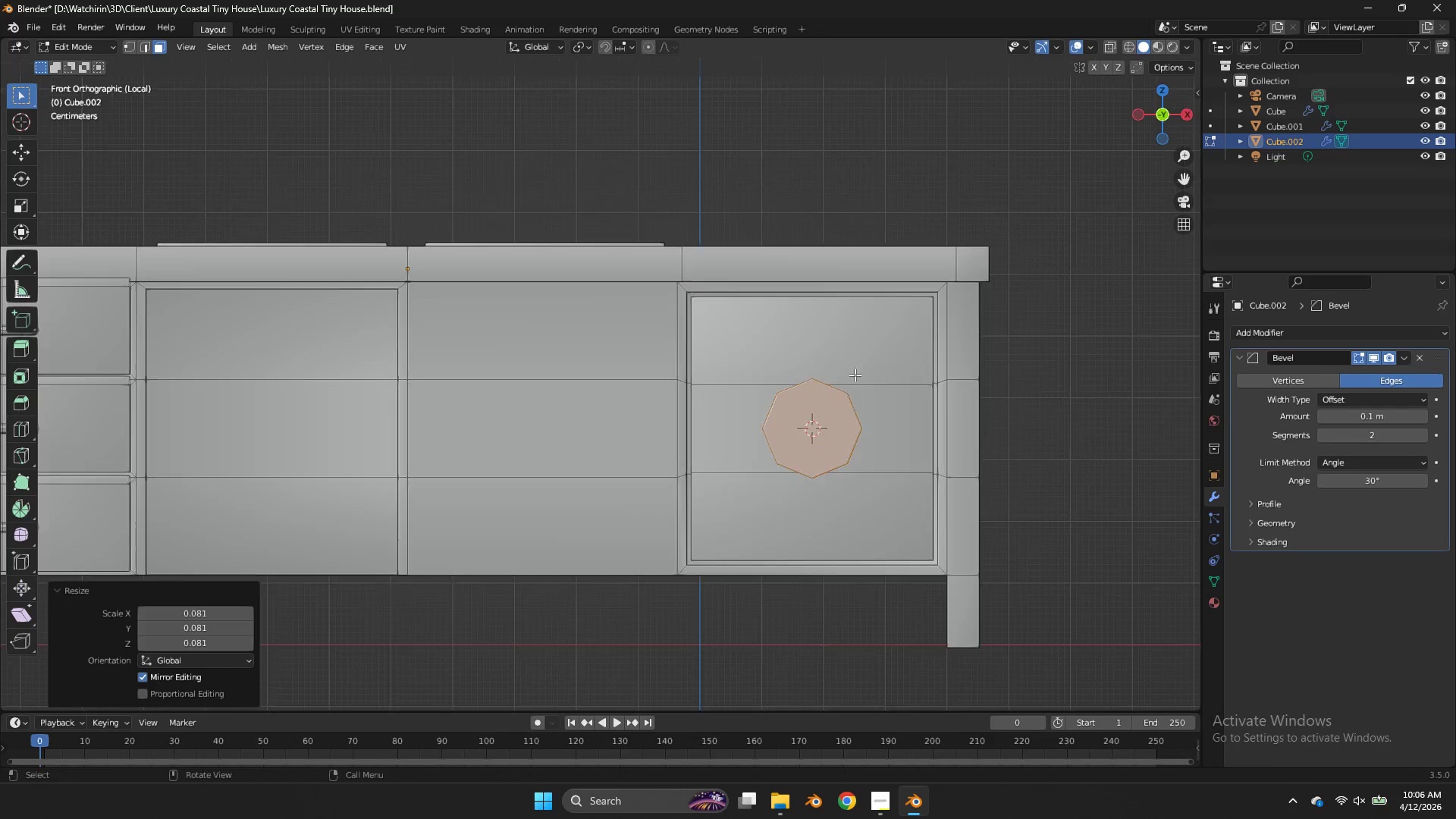 
key(S)
 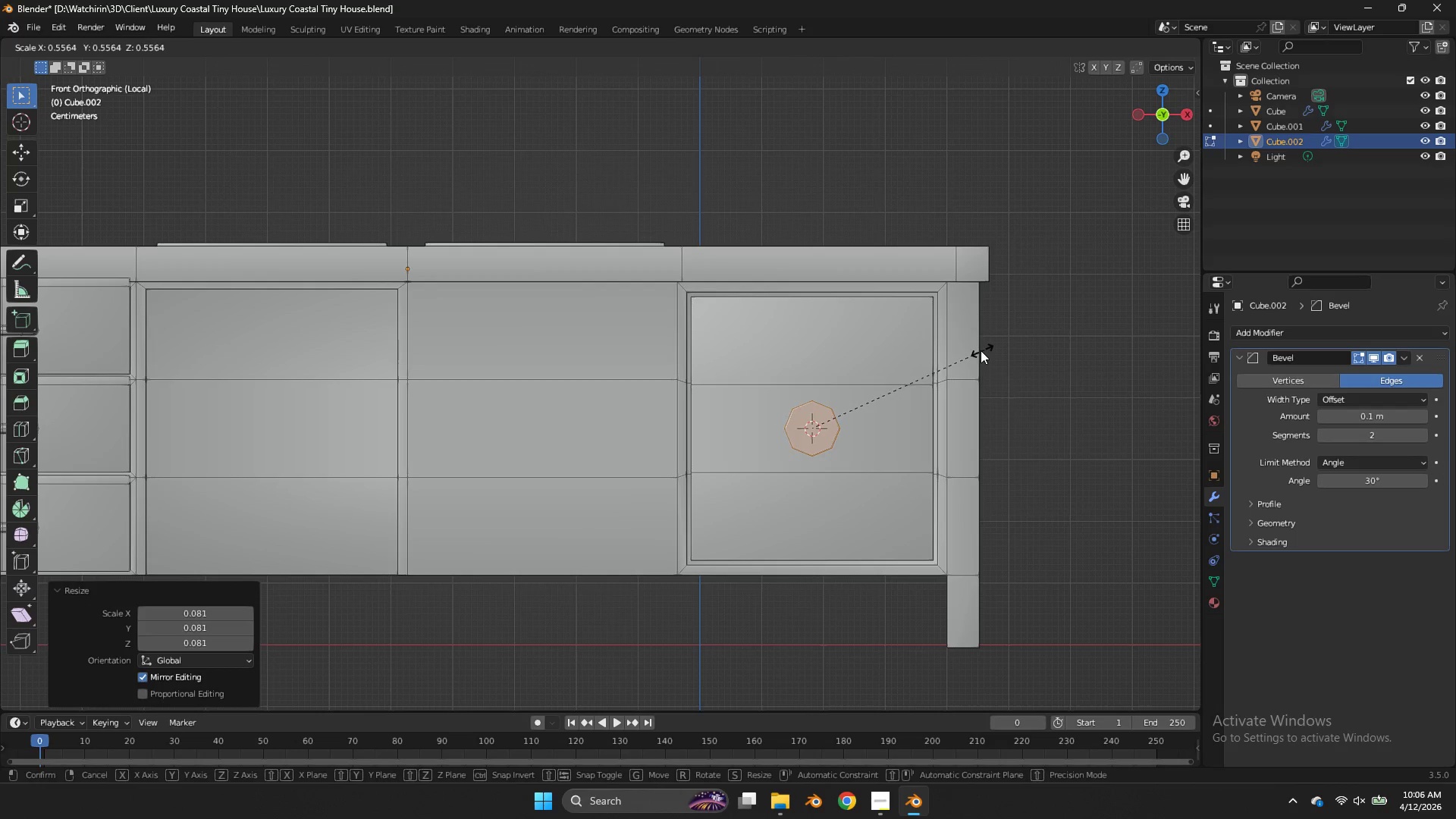 
scroll: coordinate [853, 375], scroll_direction: up, amount: 4.0
 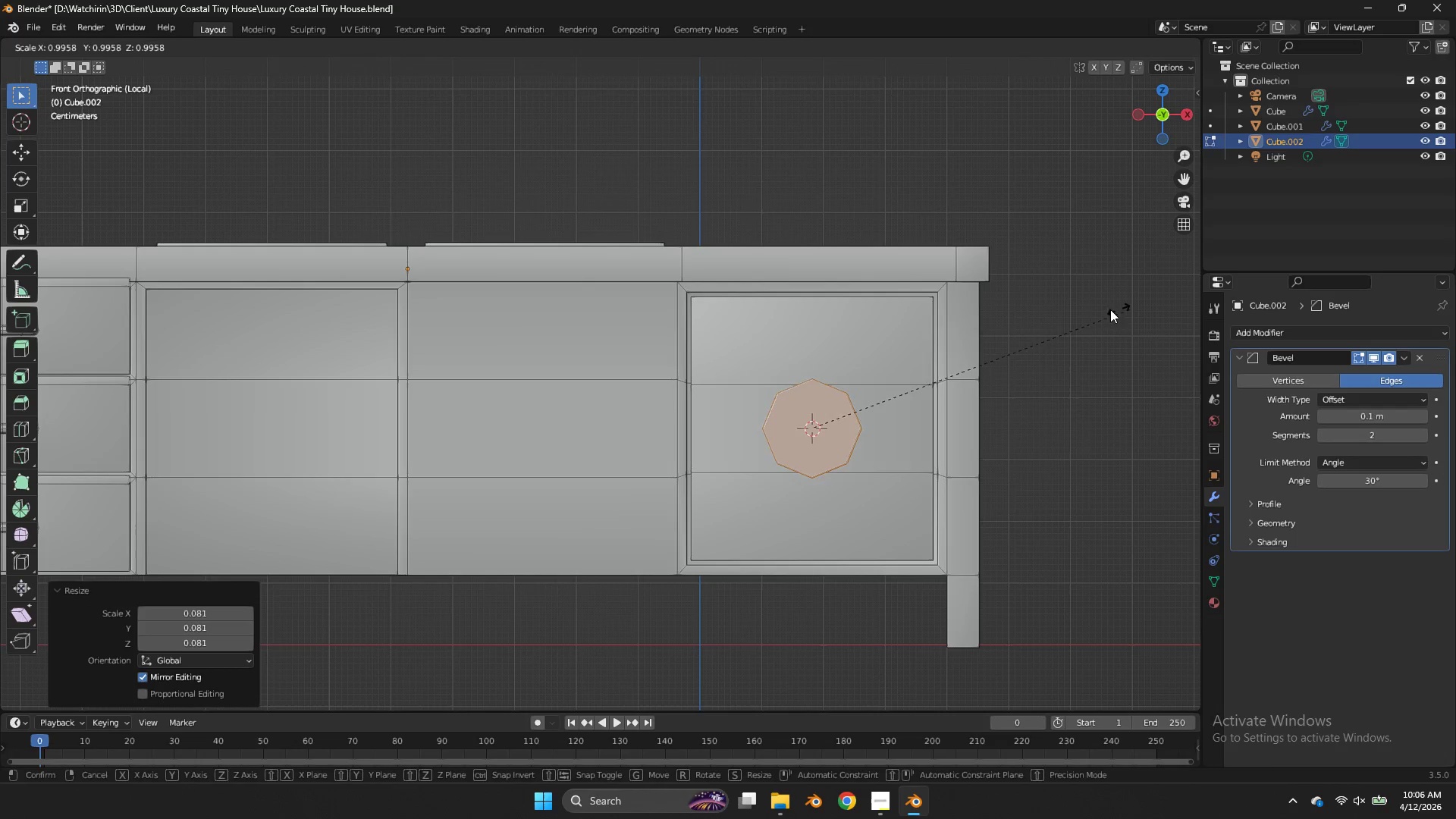 
left_click([980, 350])
 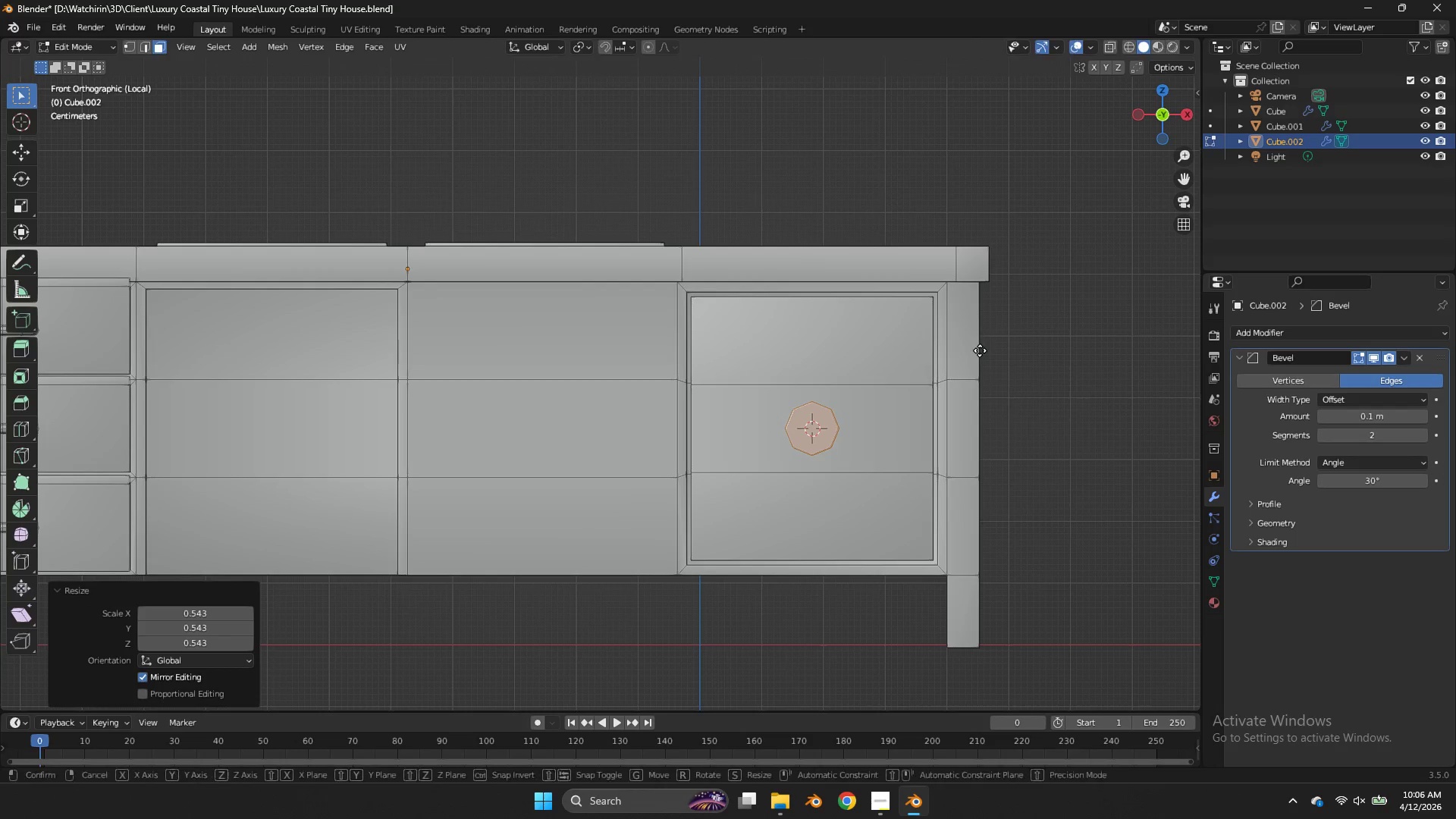 
type(gx)
 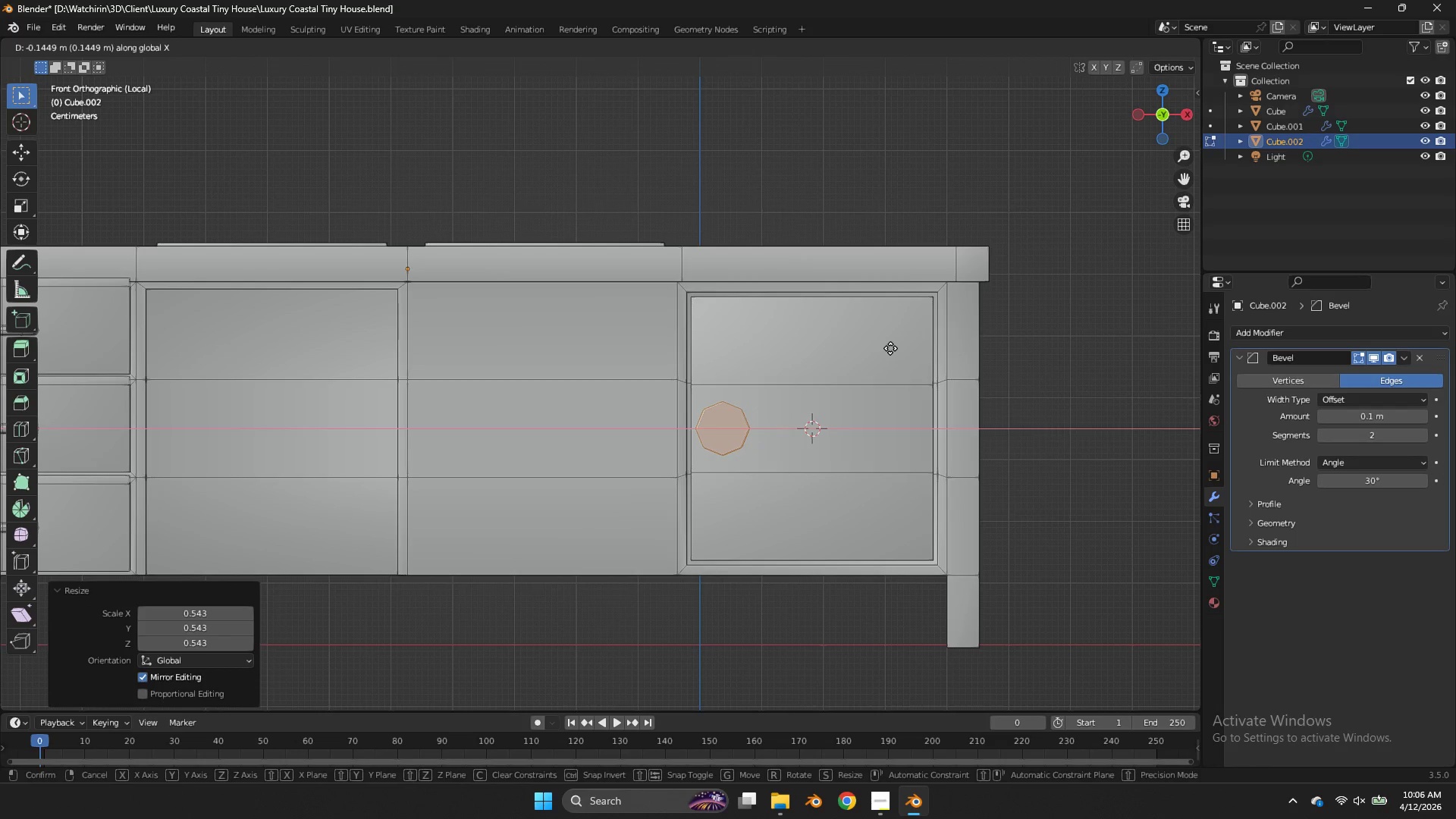 
left_click([890, 348])
 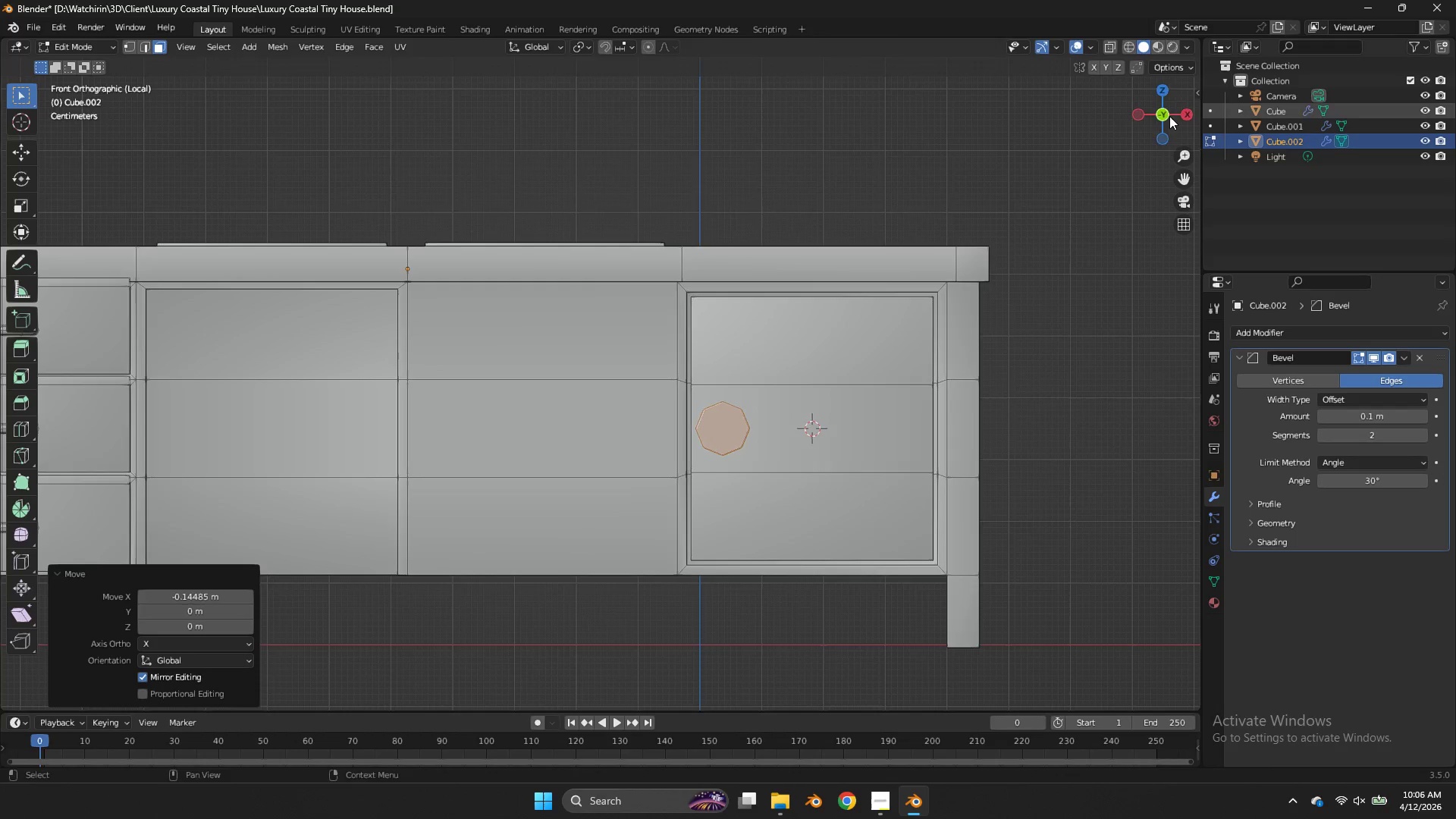 
left_click_drag(start_coordinate=[1166, 116], to_coordinate=[1173, 204])
 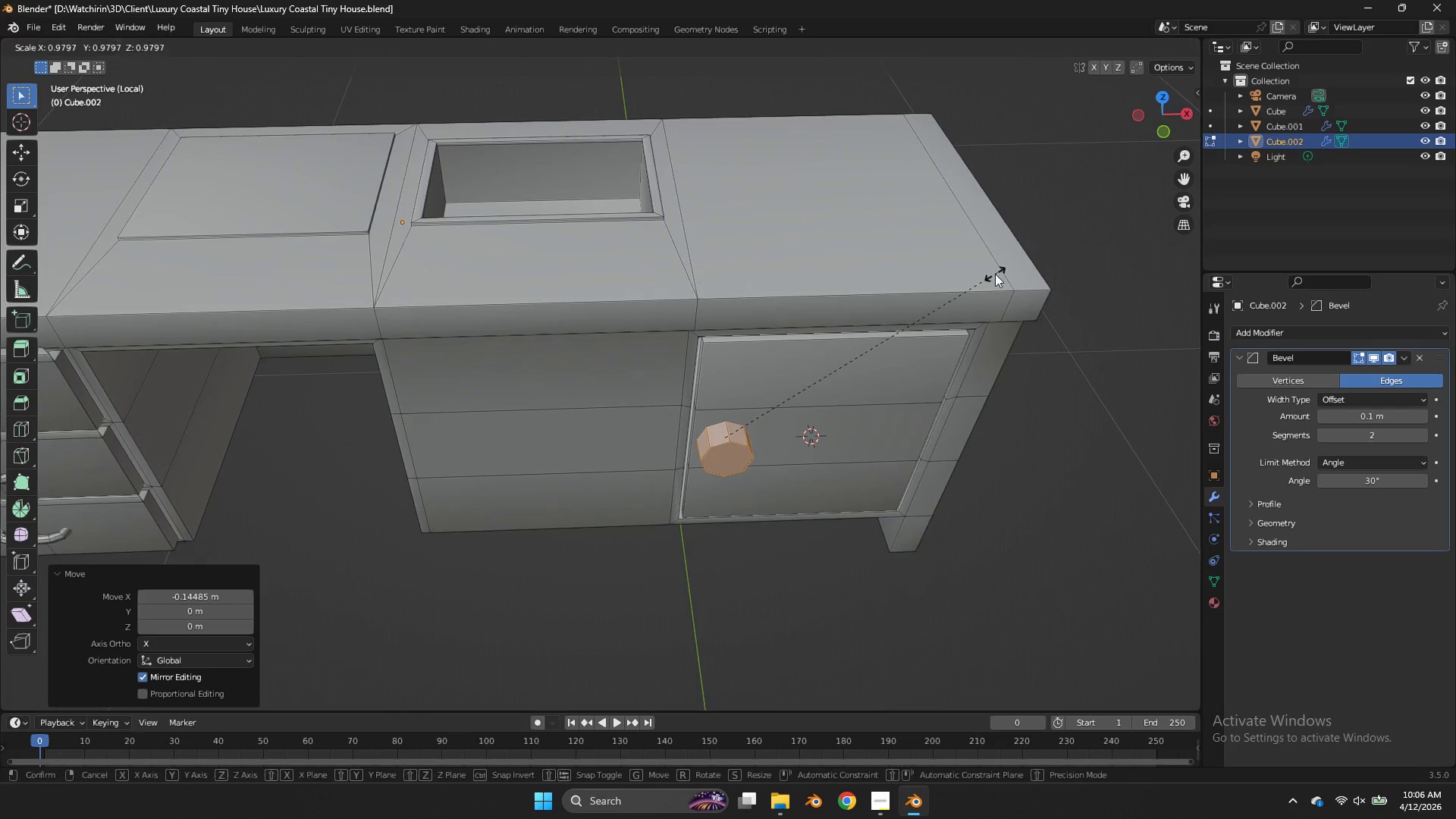 
key(S)
 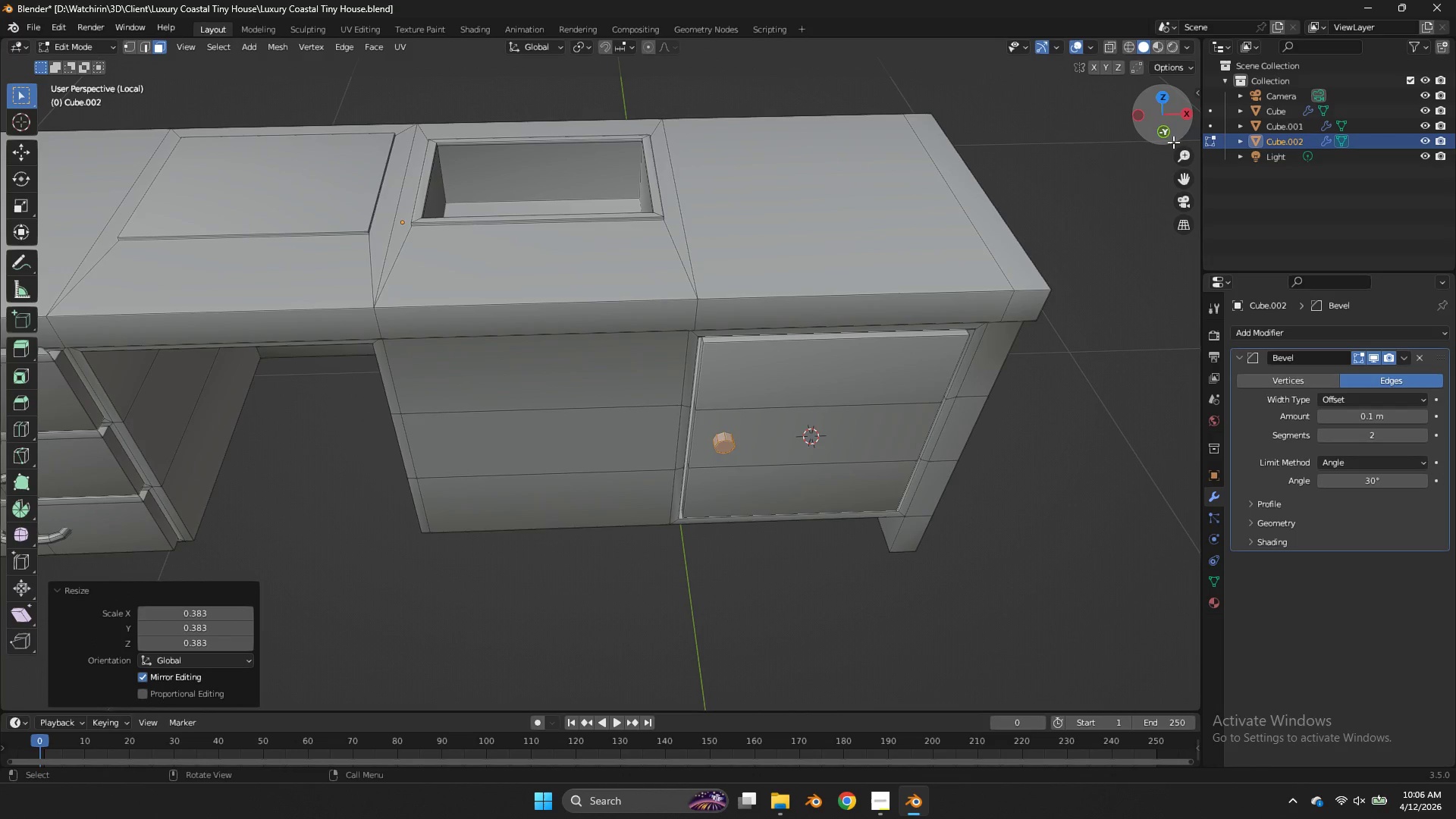 
left_click([1162, 101])
 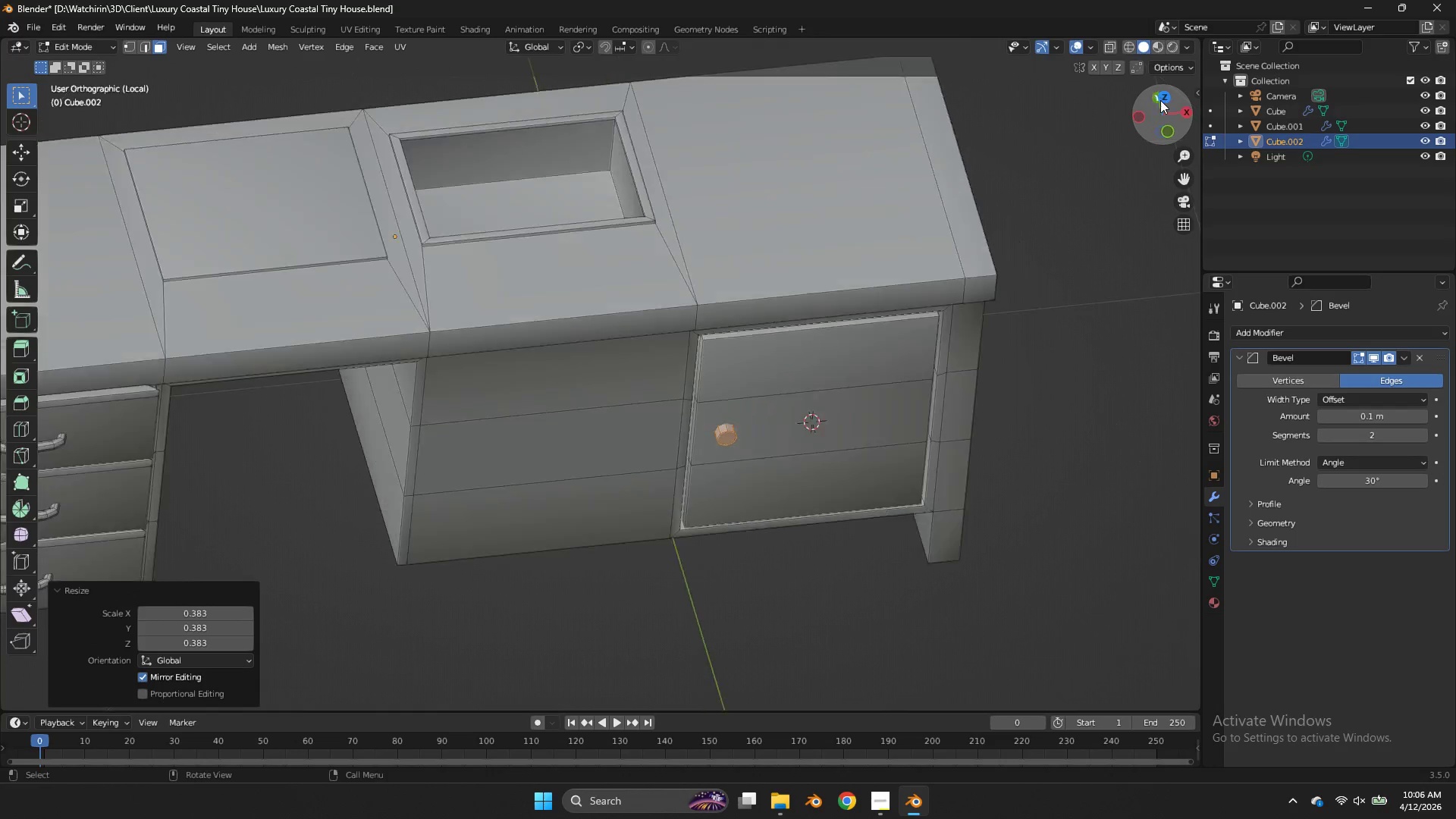 
key(Z)
 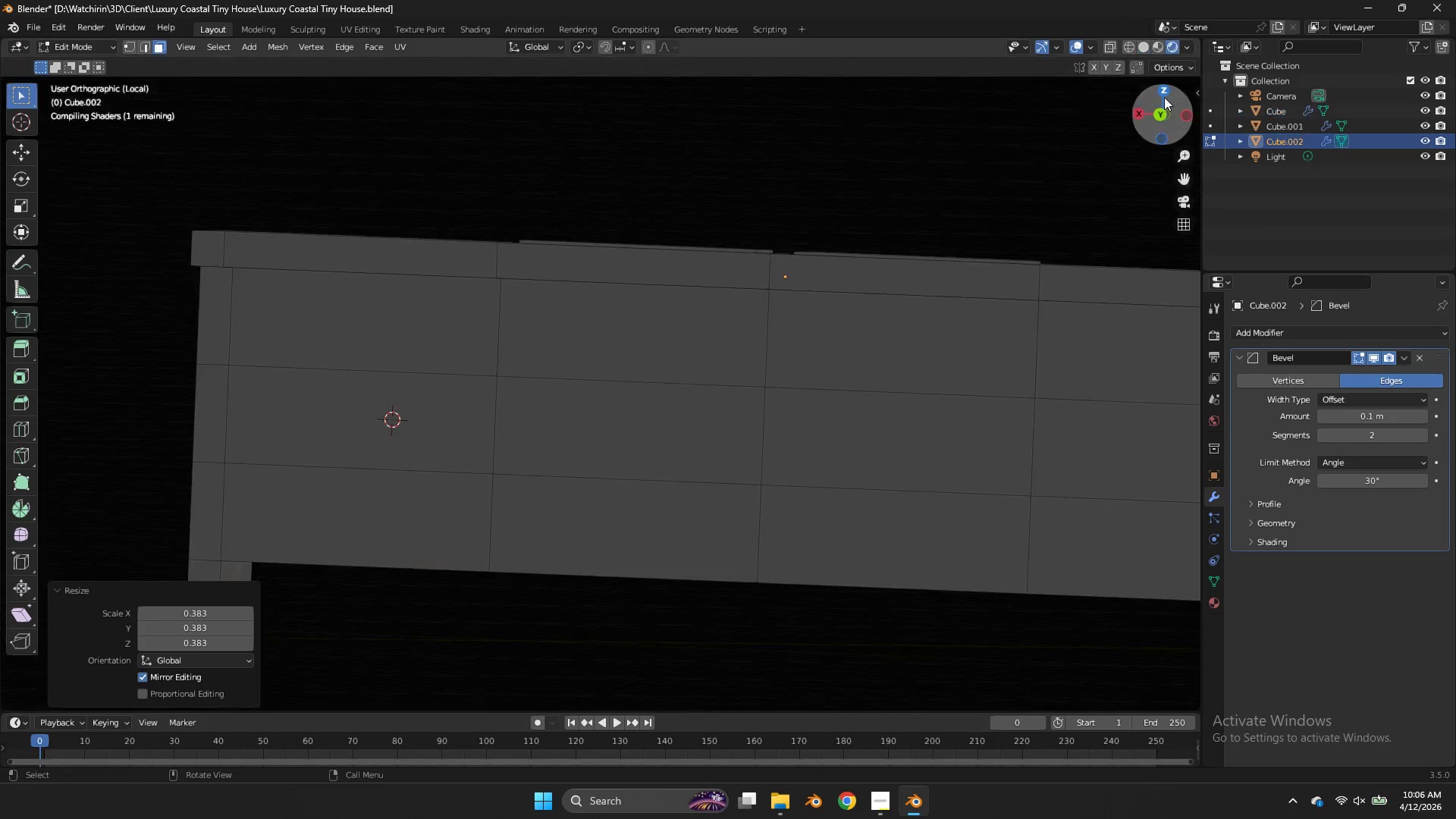 
left_click([1164, 99])
 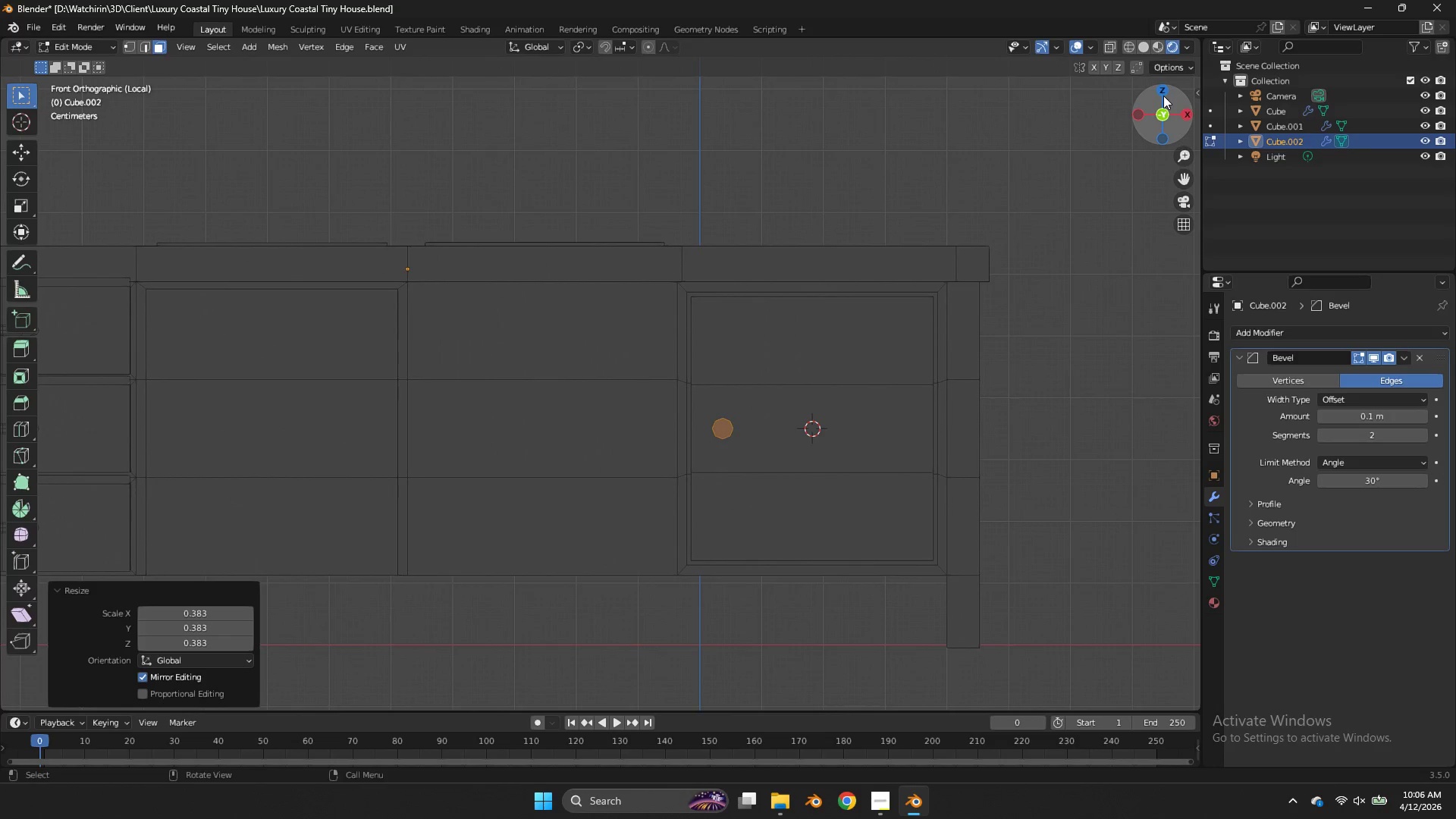 
left_click([1163, 93])
 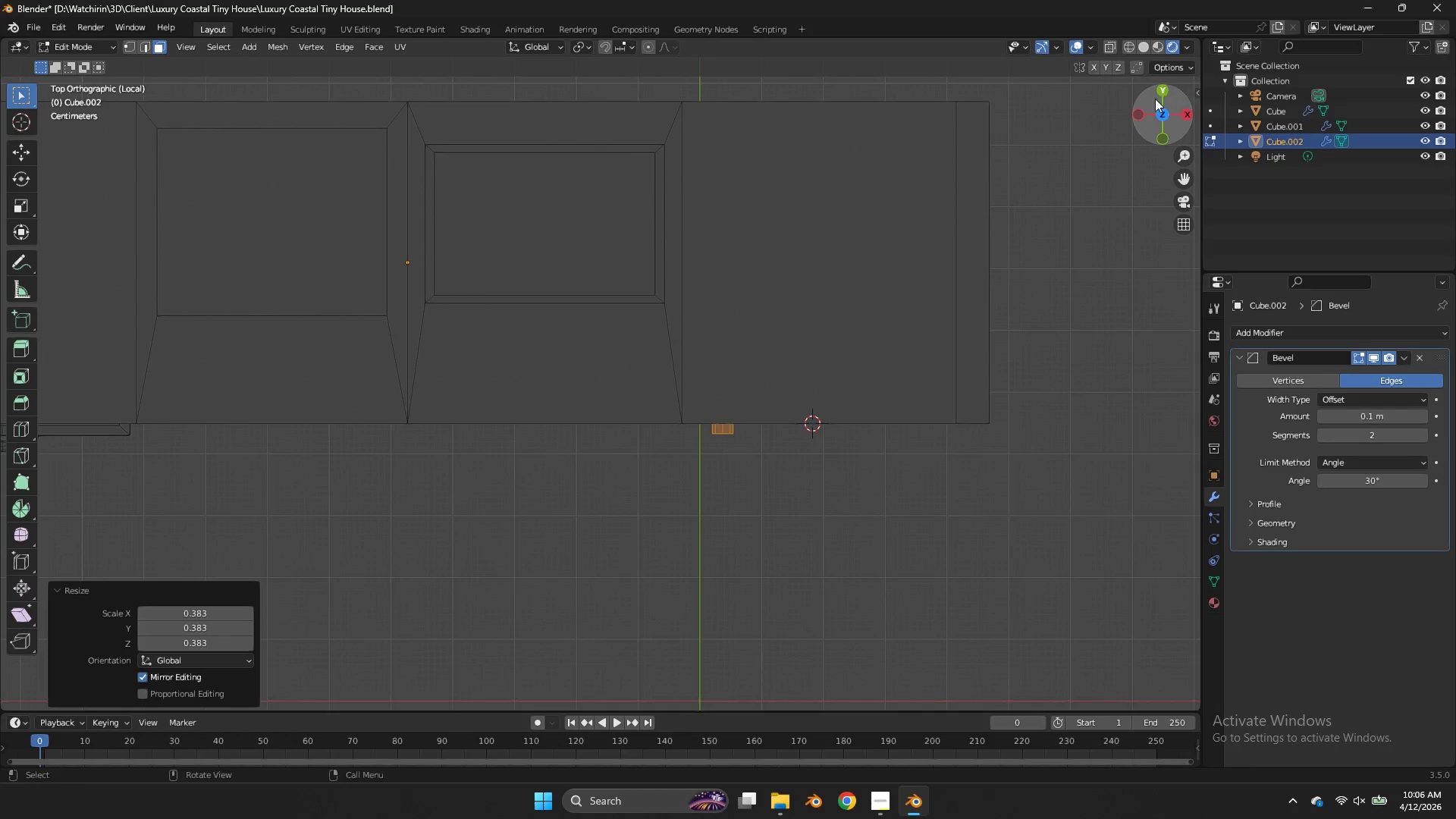 
type(zg)
 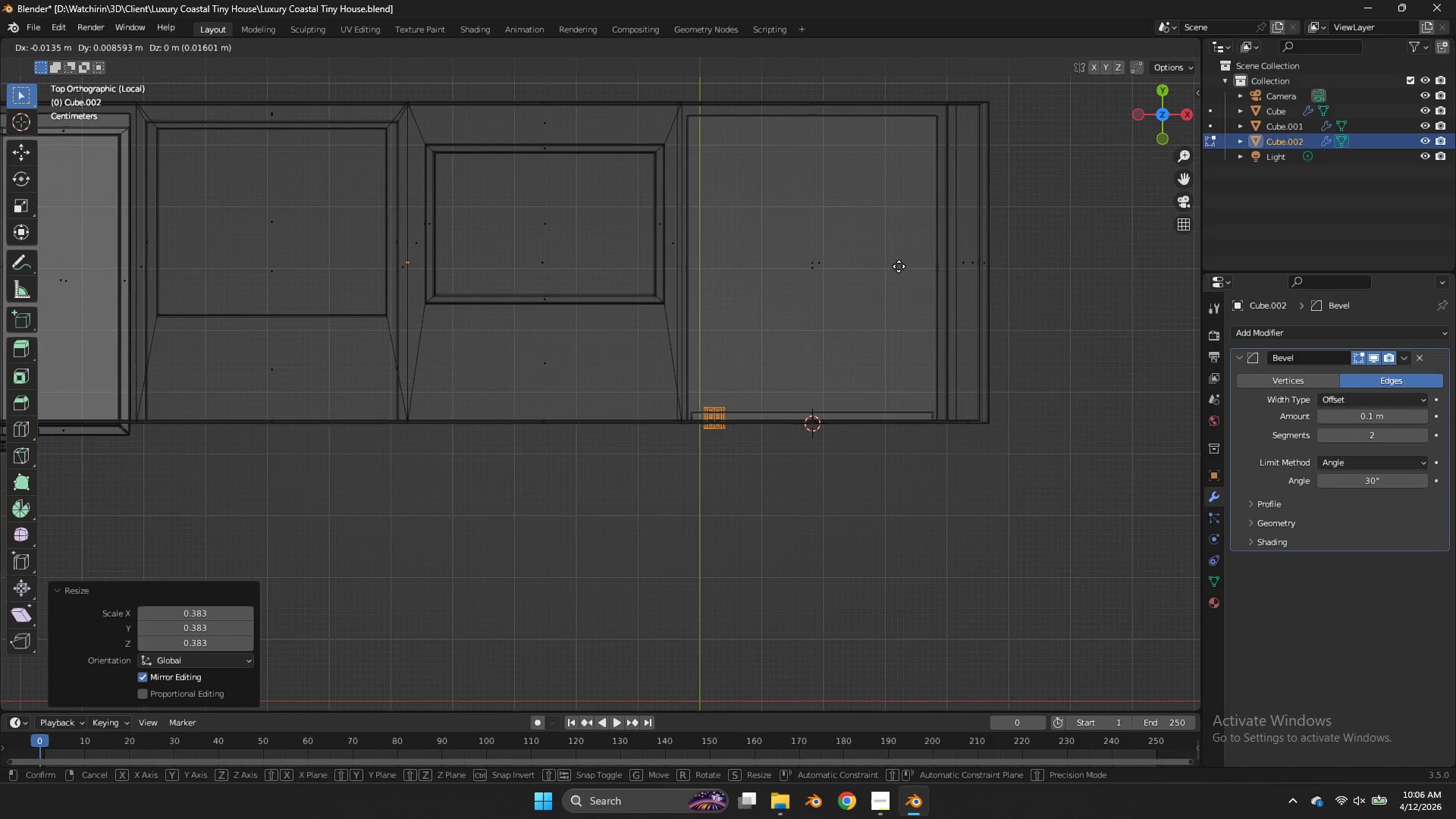 
hold_key(key=ShiftLeft, duration=1.44)
left_click([861, 320])
 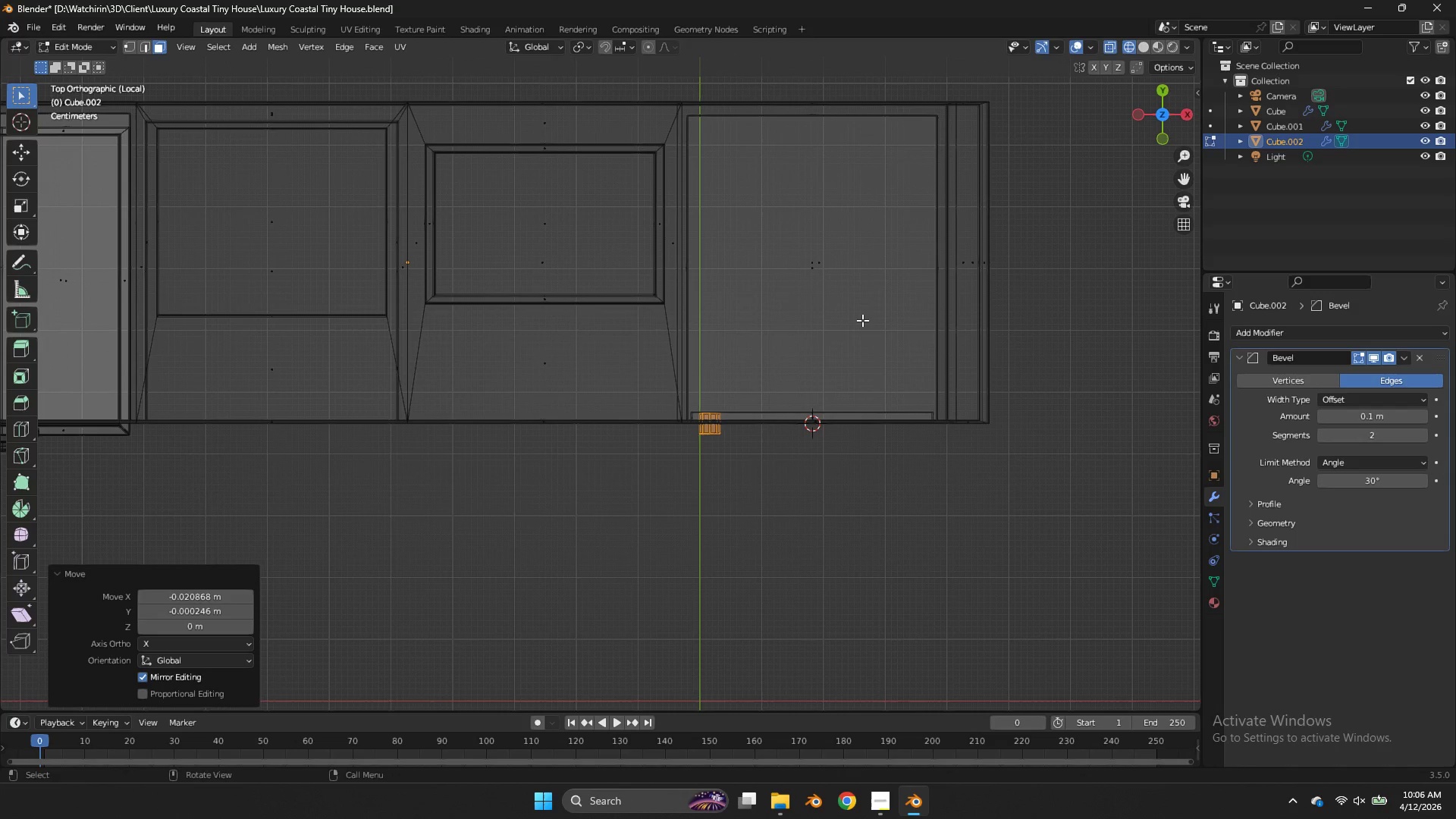 
key(Control+S)
 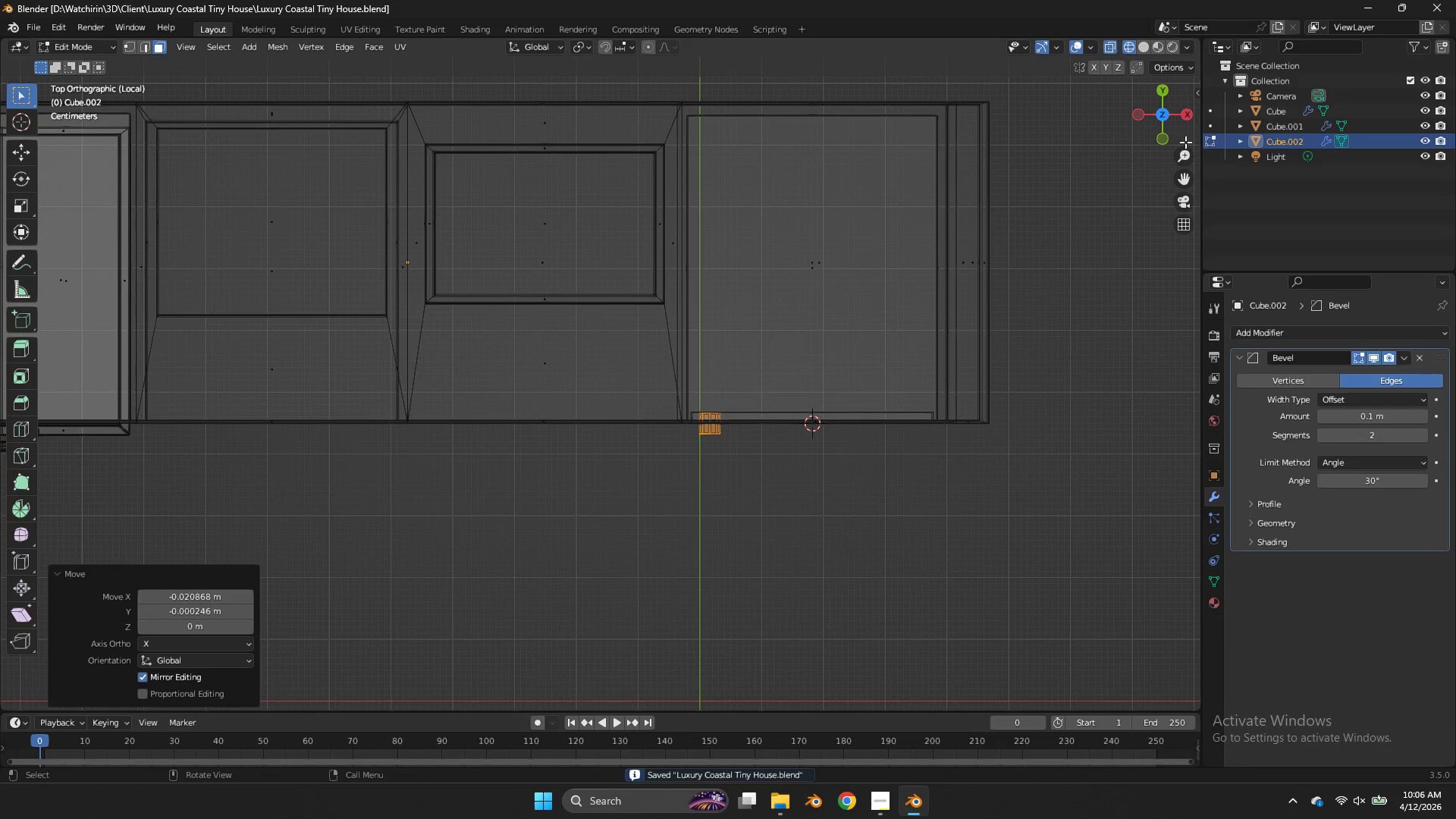 
left_click([1171, 140])
 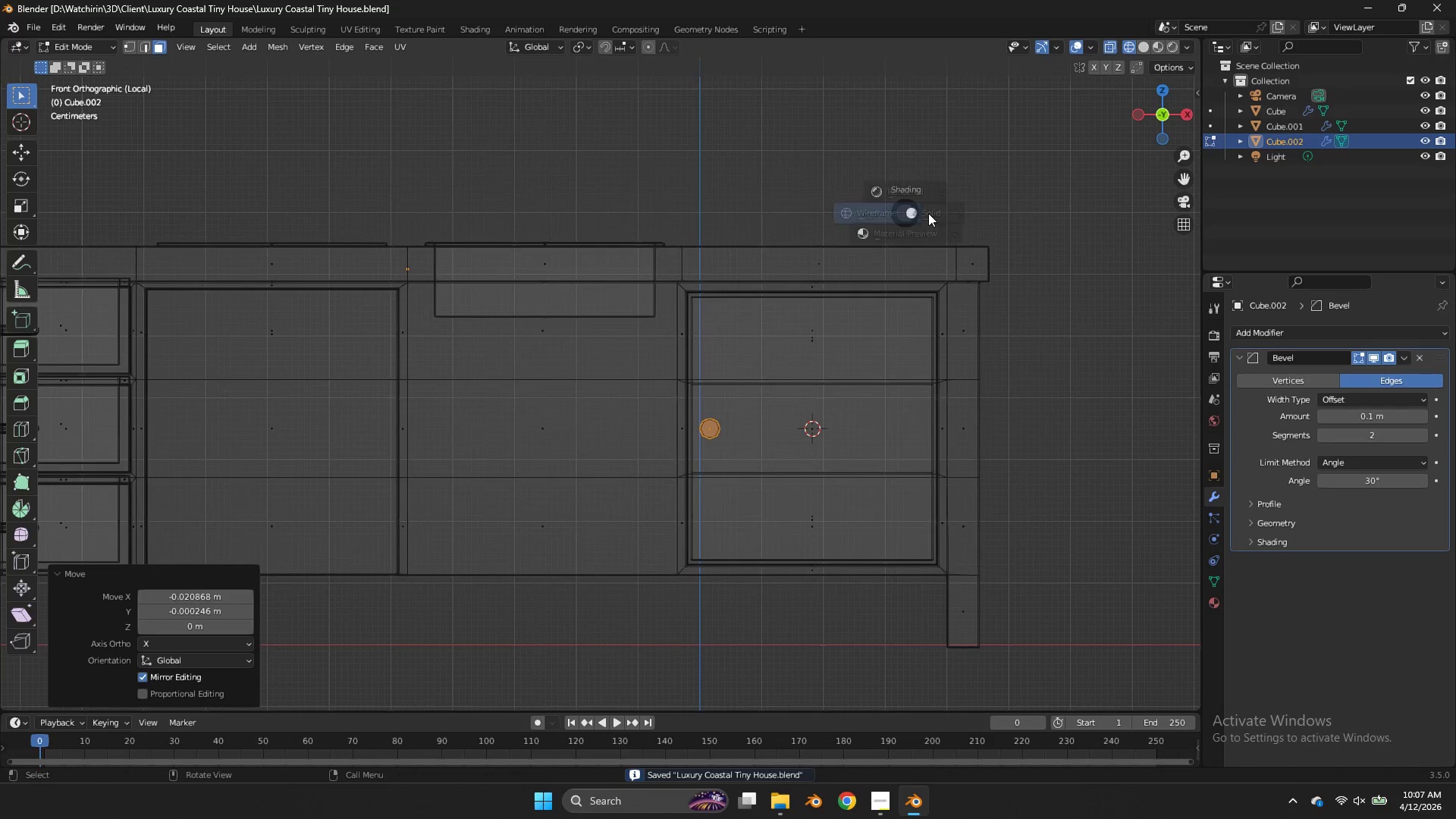 
key(Z)
 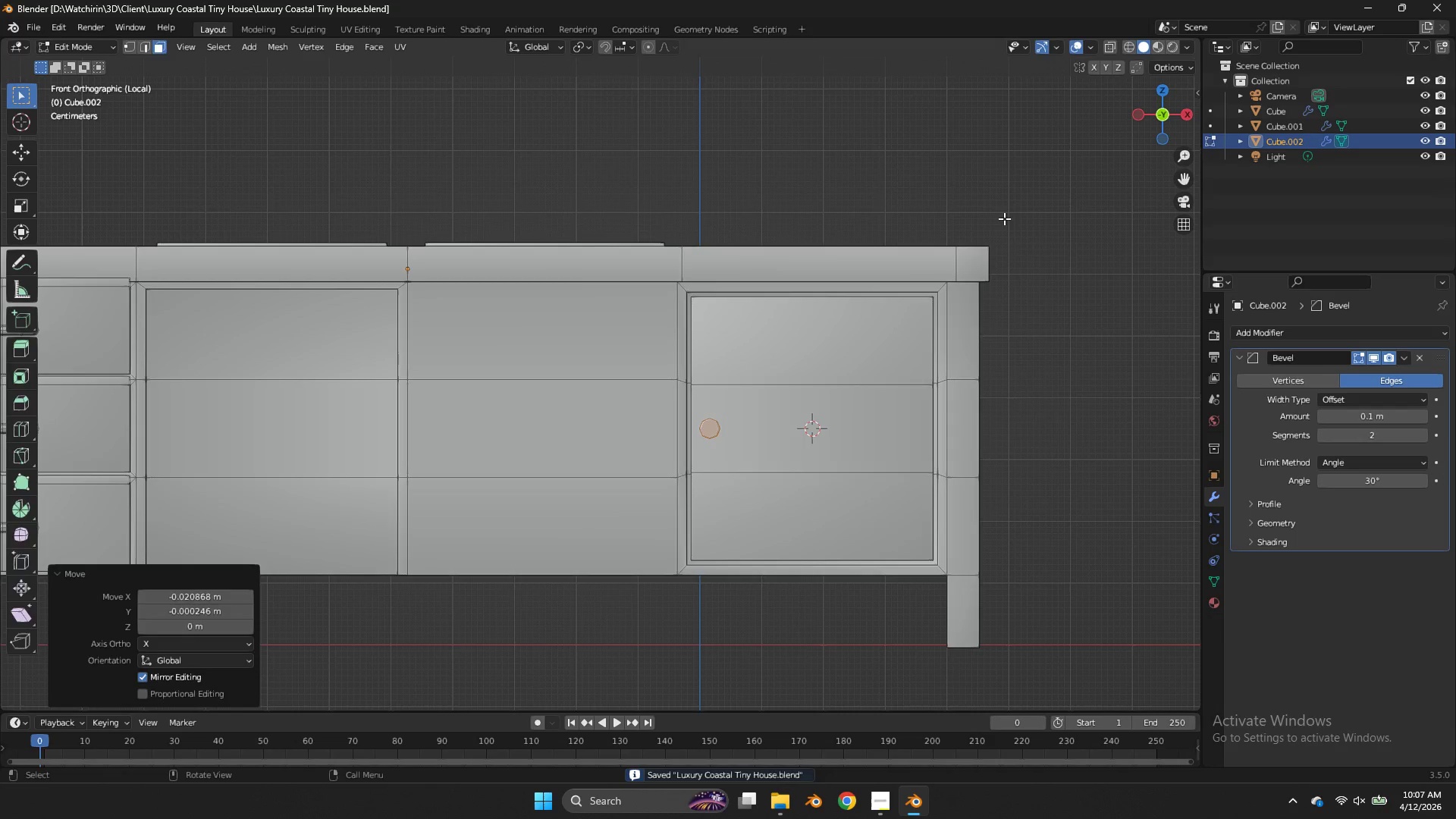 
key(Tab)
 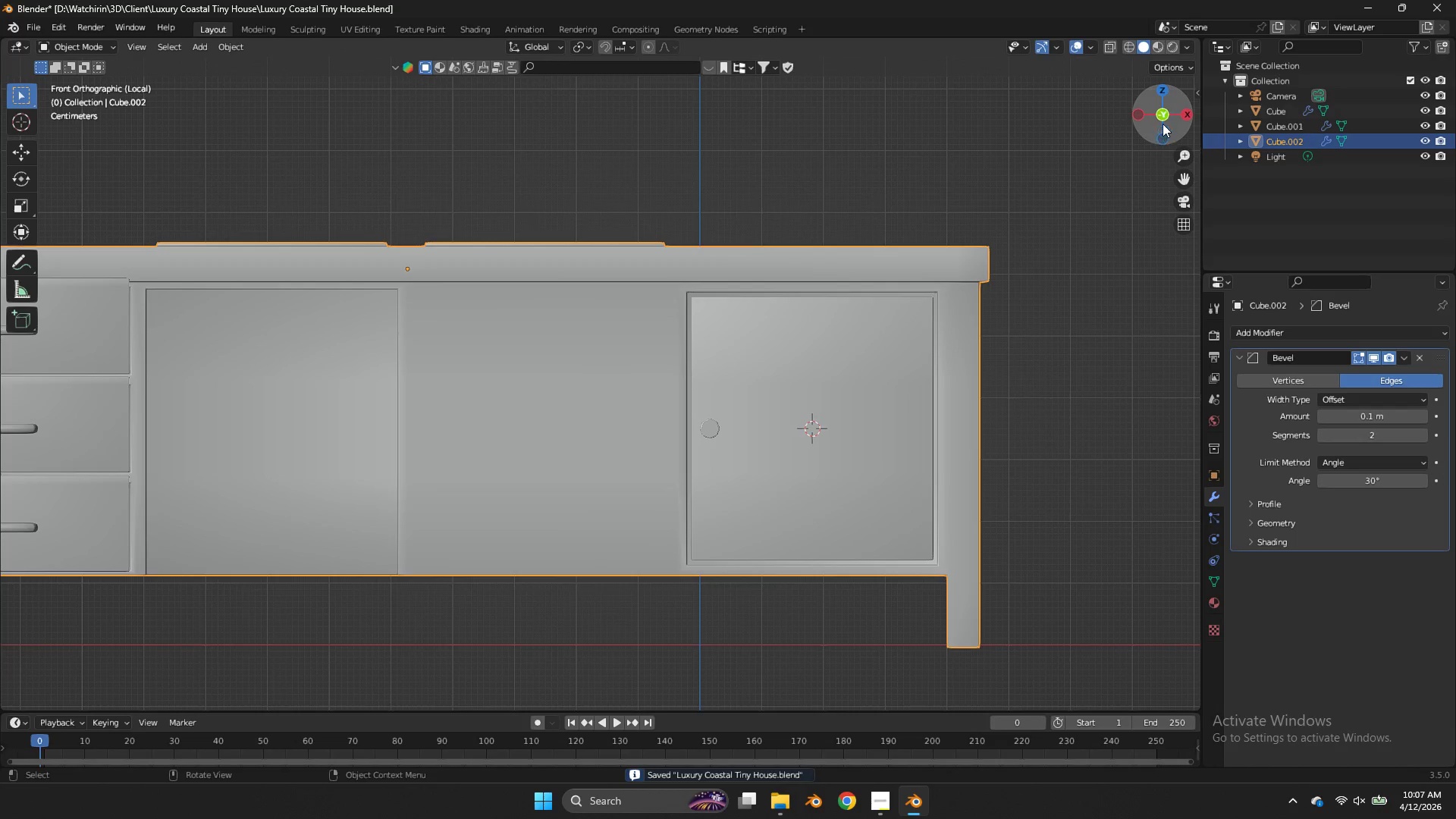 
left_click_drag(start_coordinate=[1163, 124], to_coordinate=[1068, 161])
 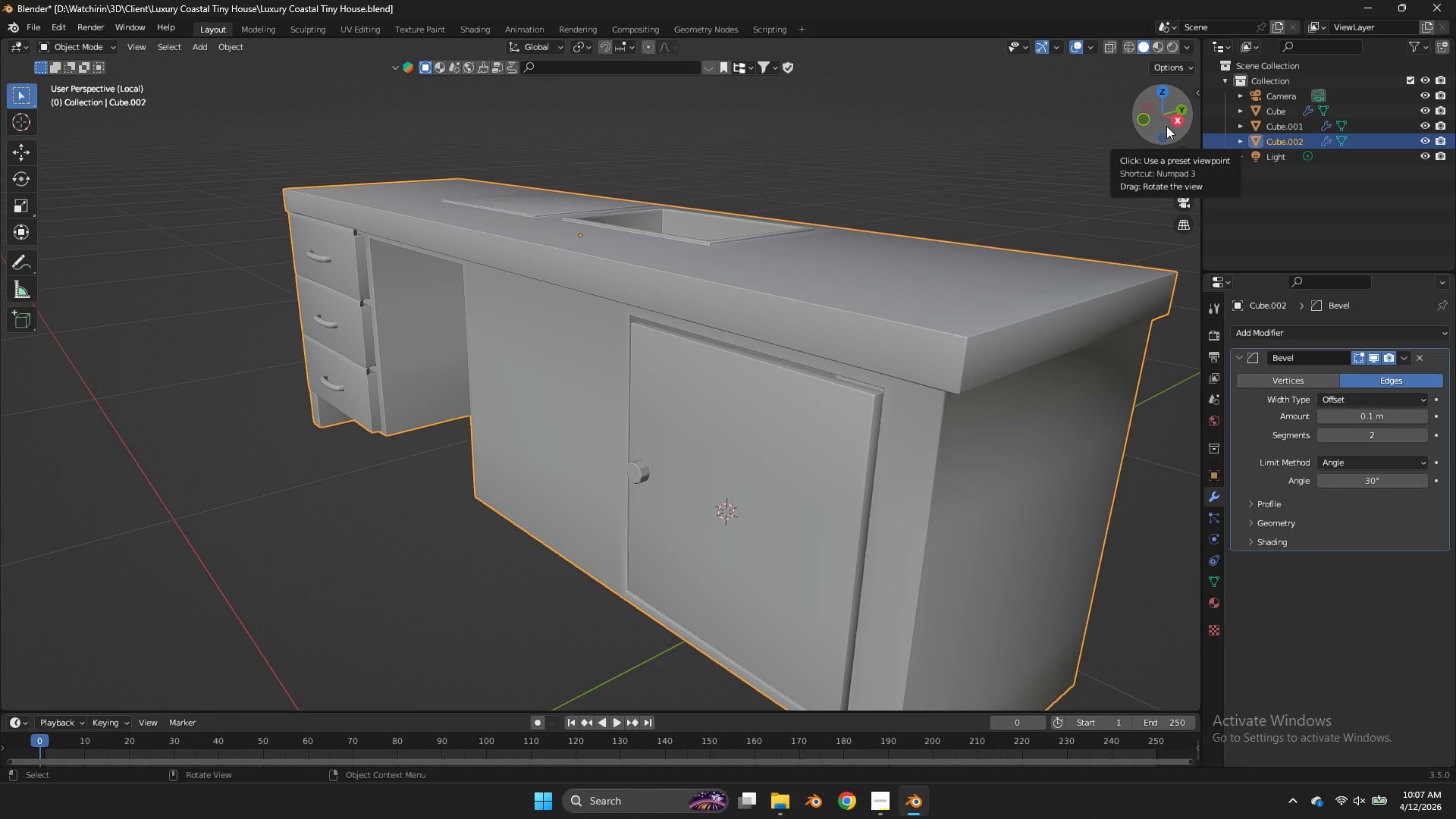 
wait(11.61)
 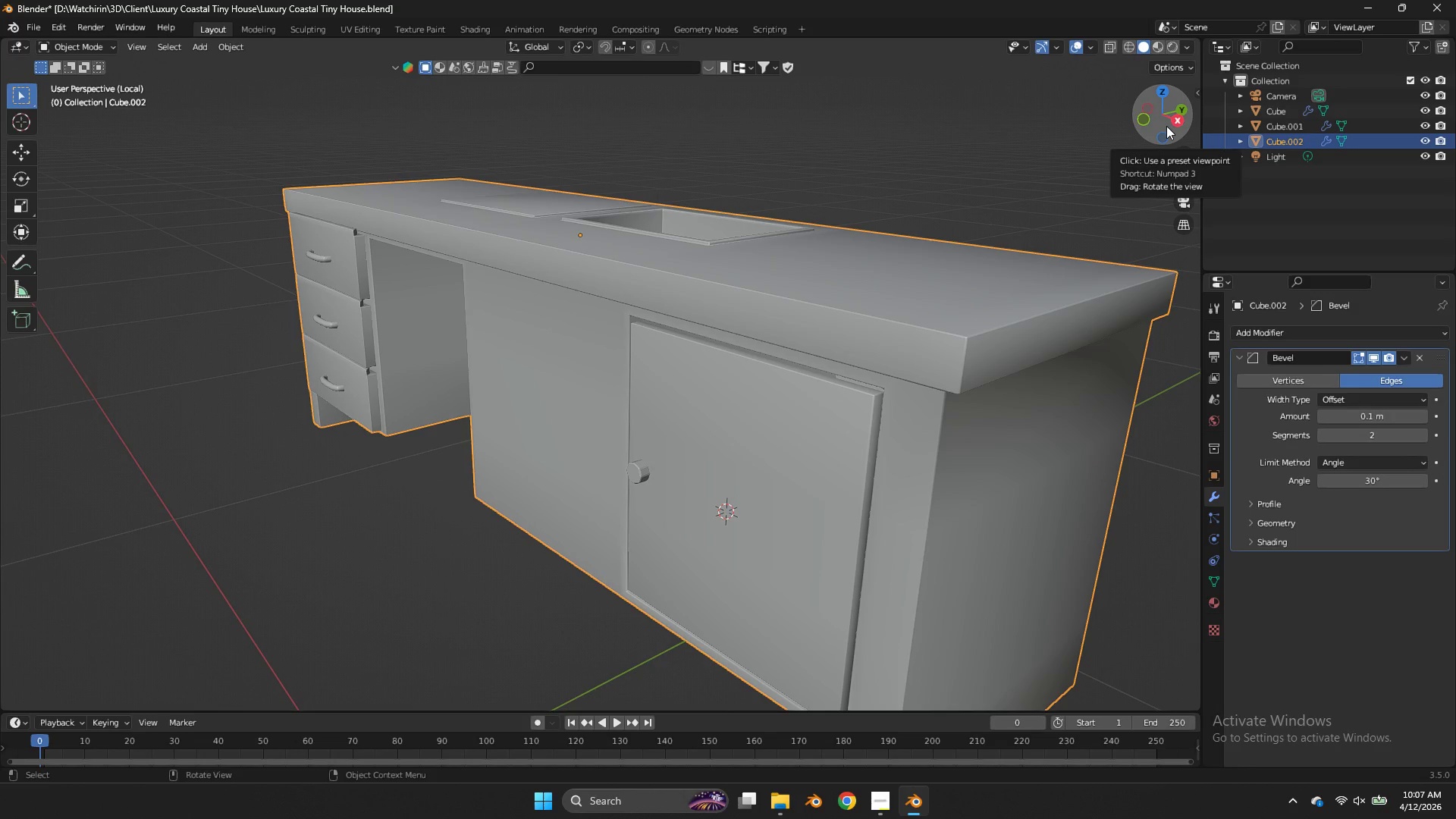 
key(Tab)
 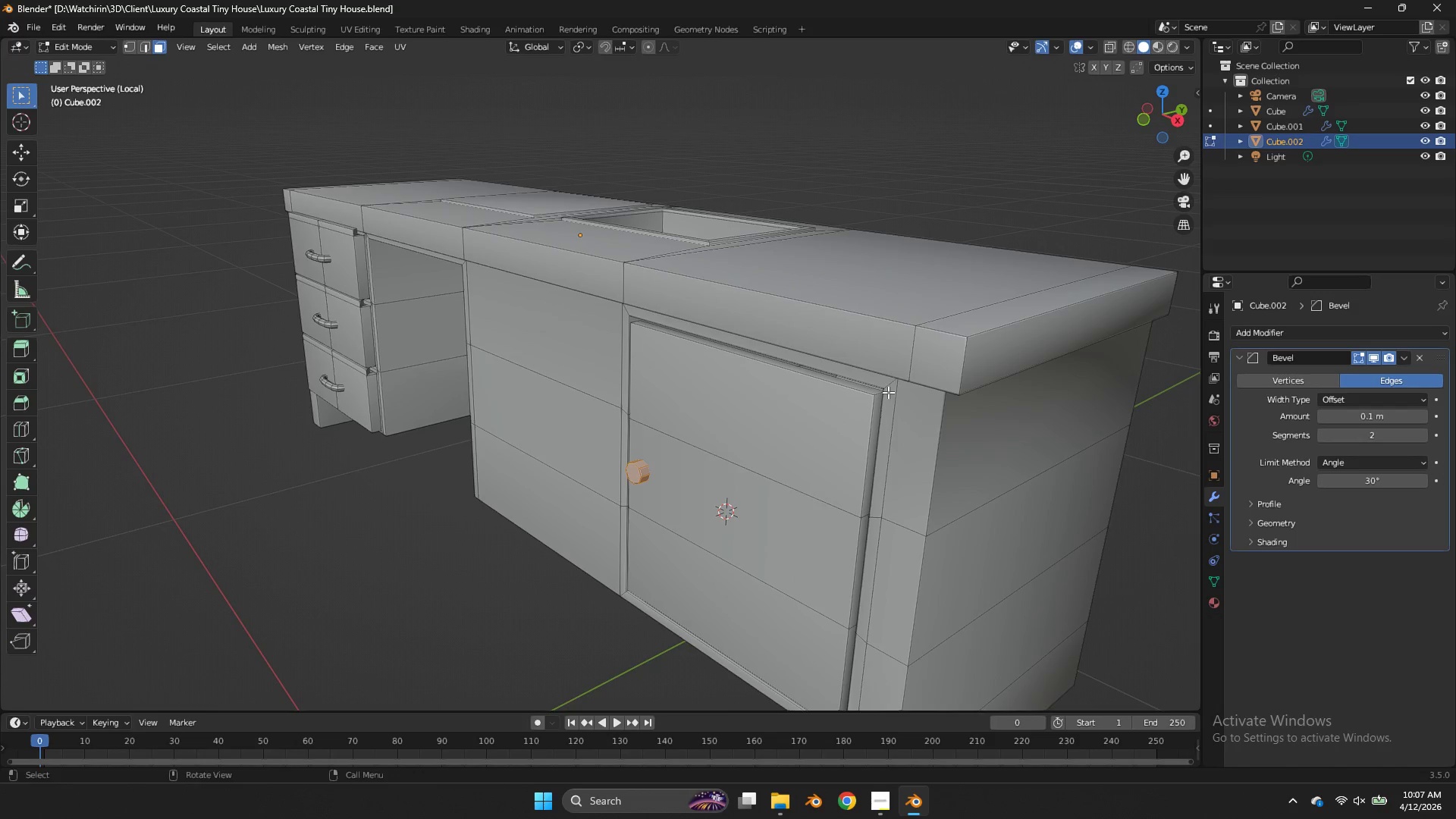 
hold_key(key=AltLeft, duration=0.98)
left_click([877, 396])
 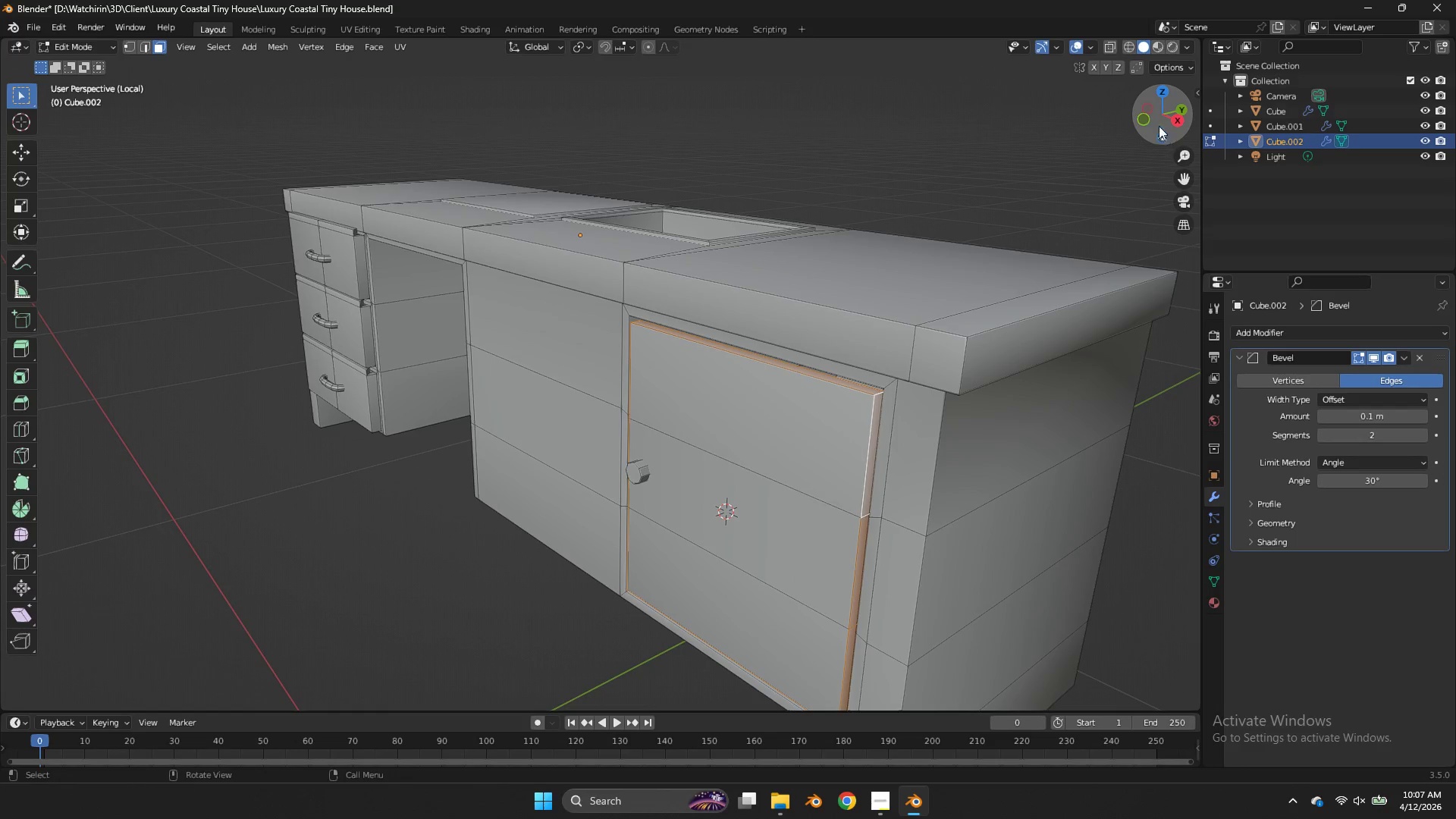 
left_click([1150, 120])
 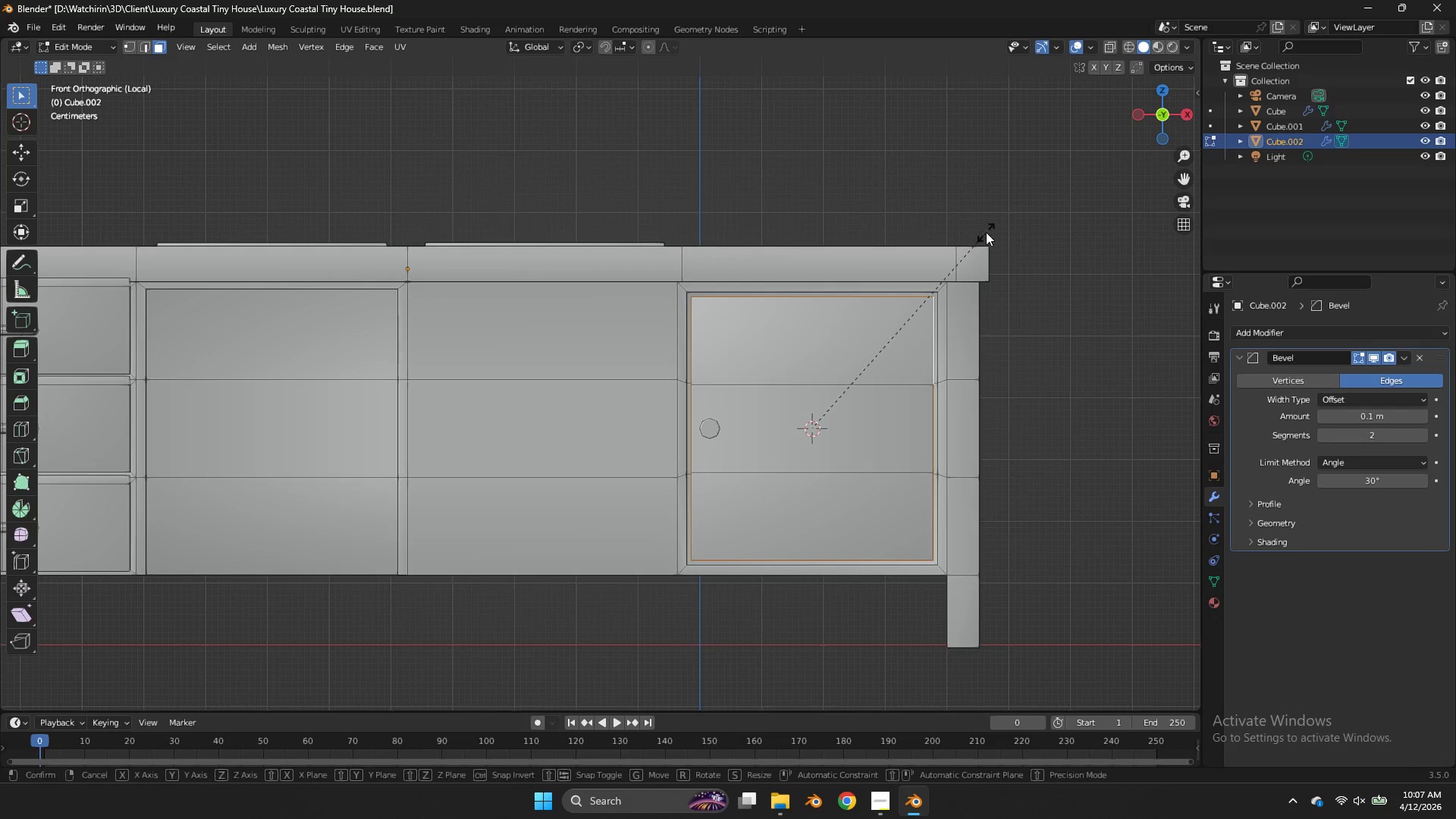 
key(S)
 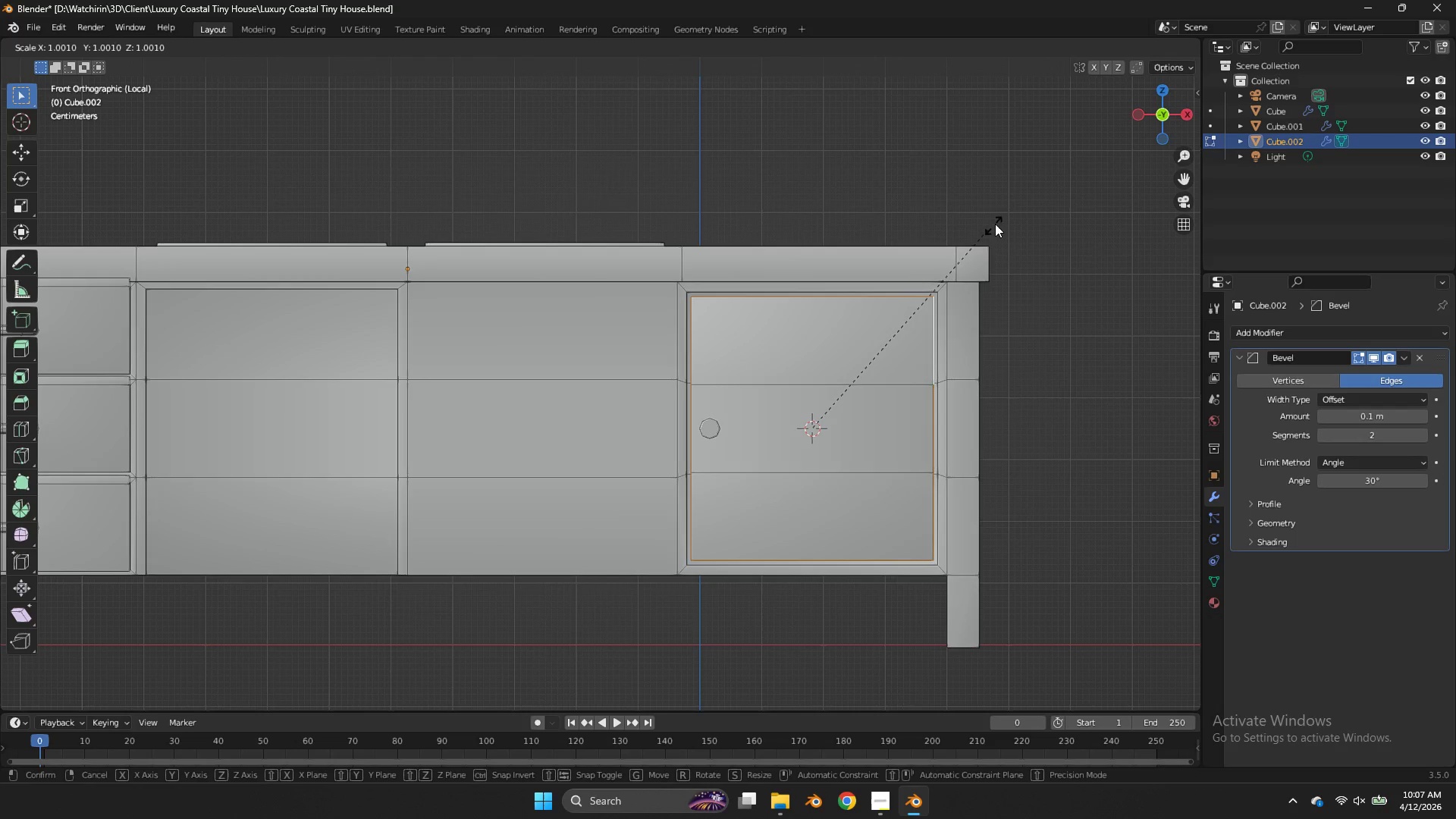 
hold_key(key=ShiftLeft, duration=1.28)
left_click([1037, 198])
 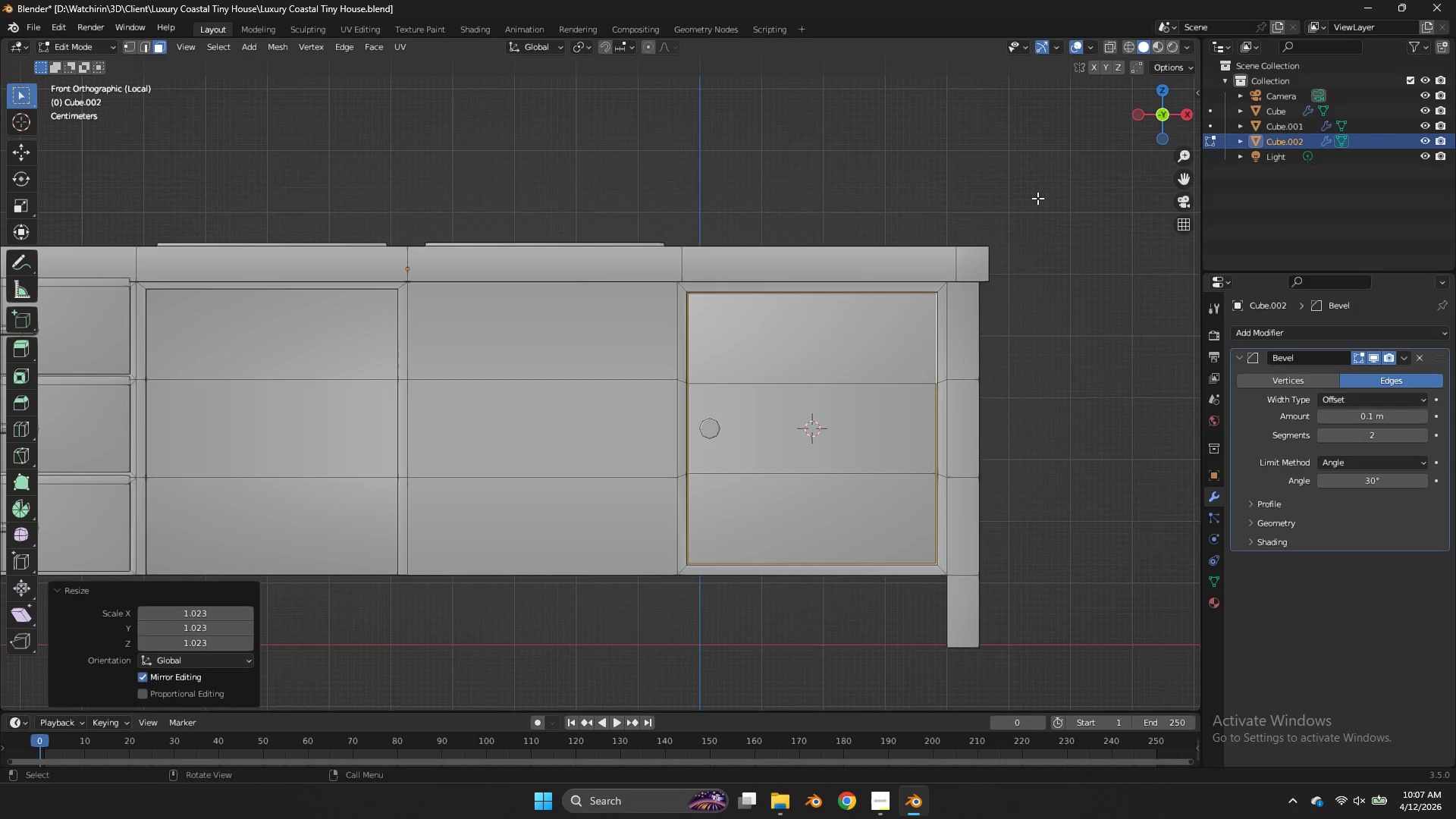 
key(Control+ControlLeft)
 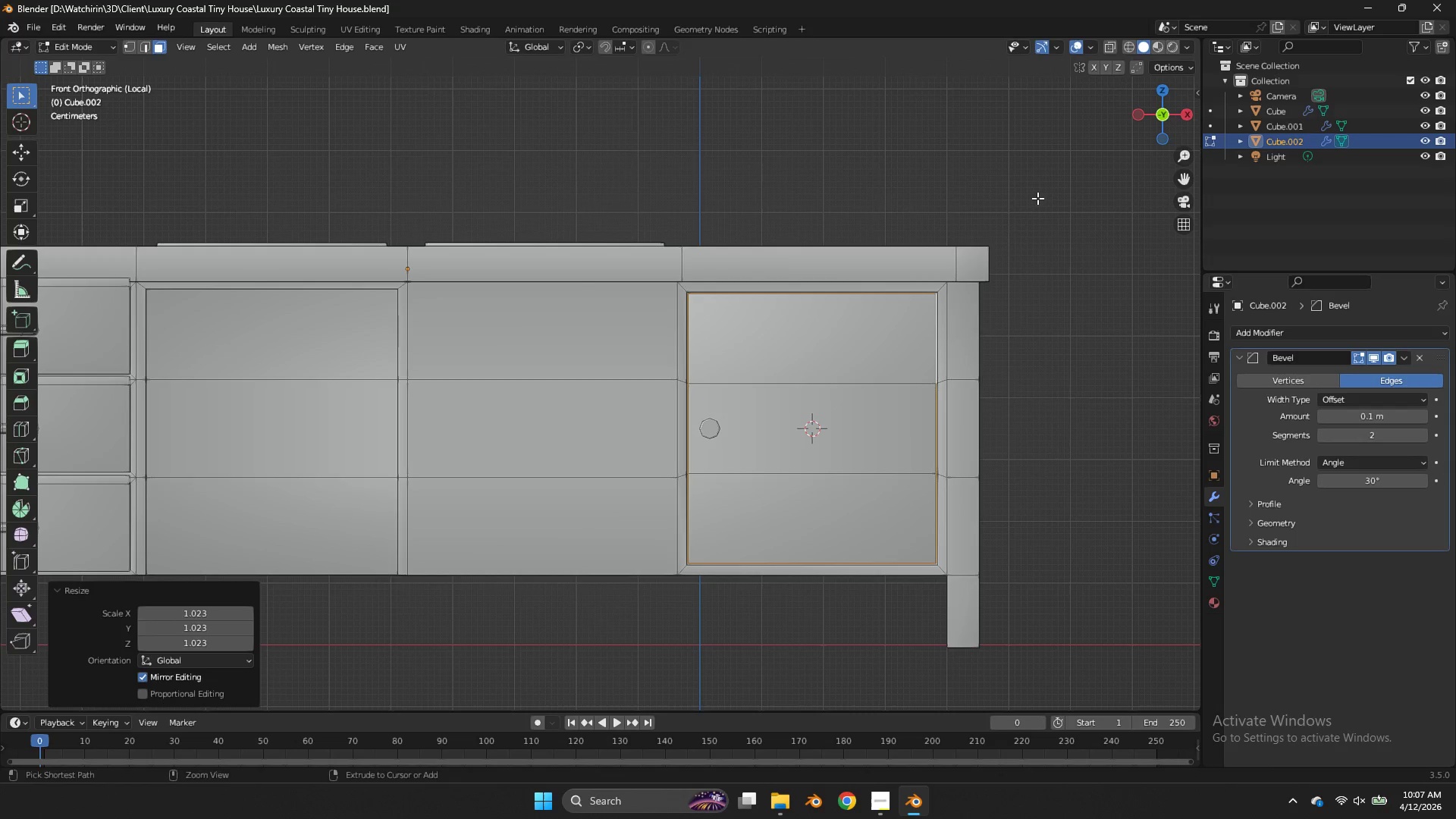 
key(Control+S)
 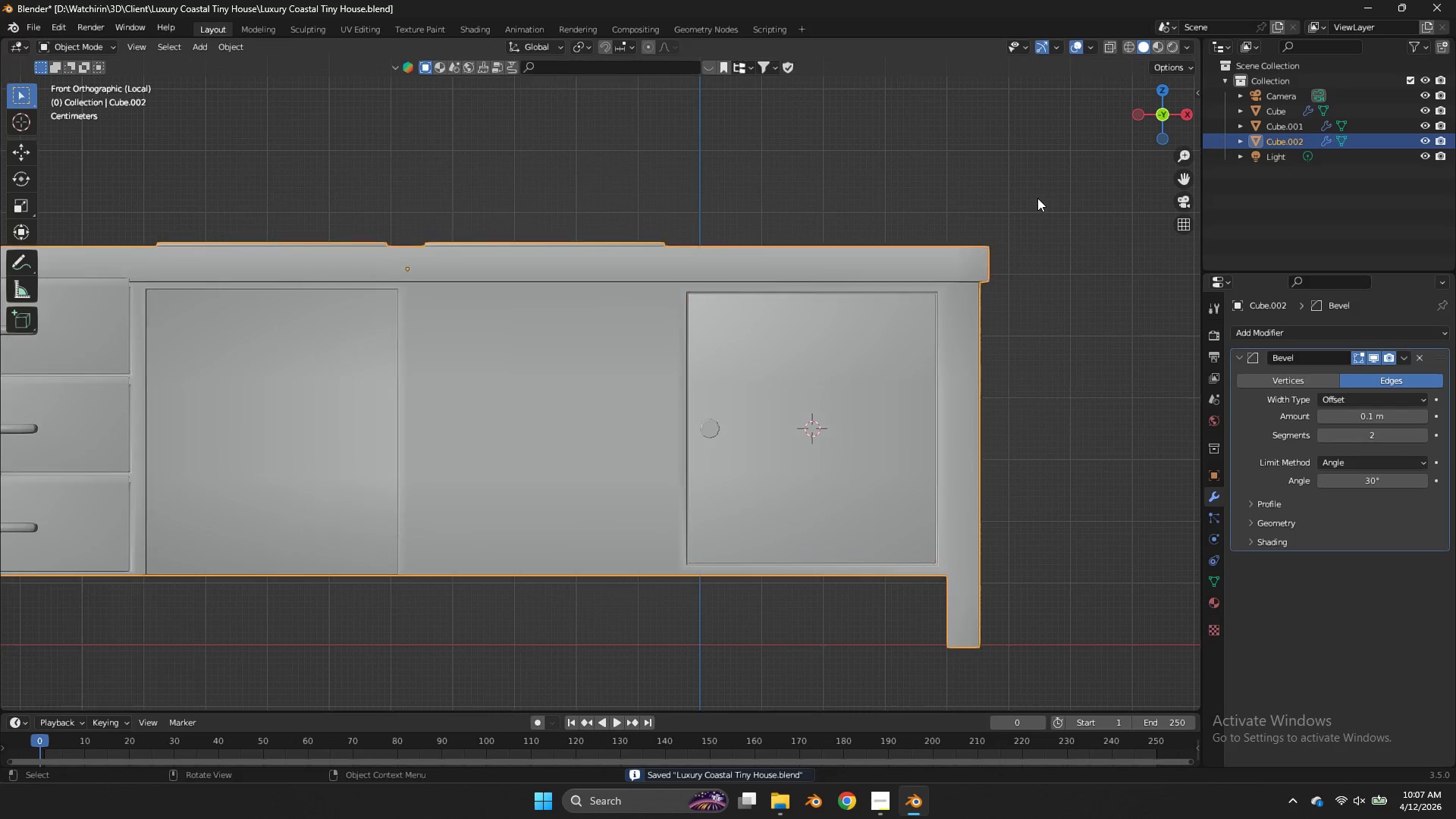 
key(Tab)
 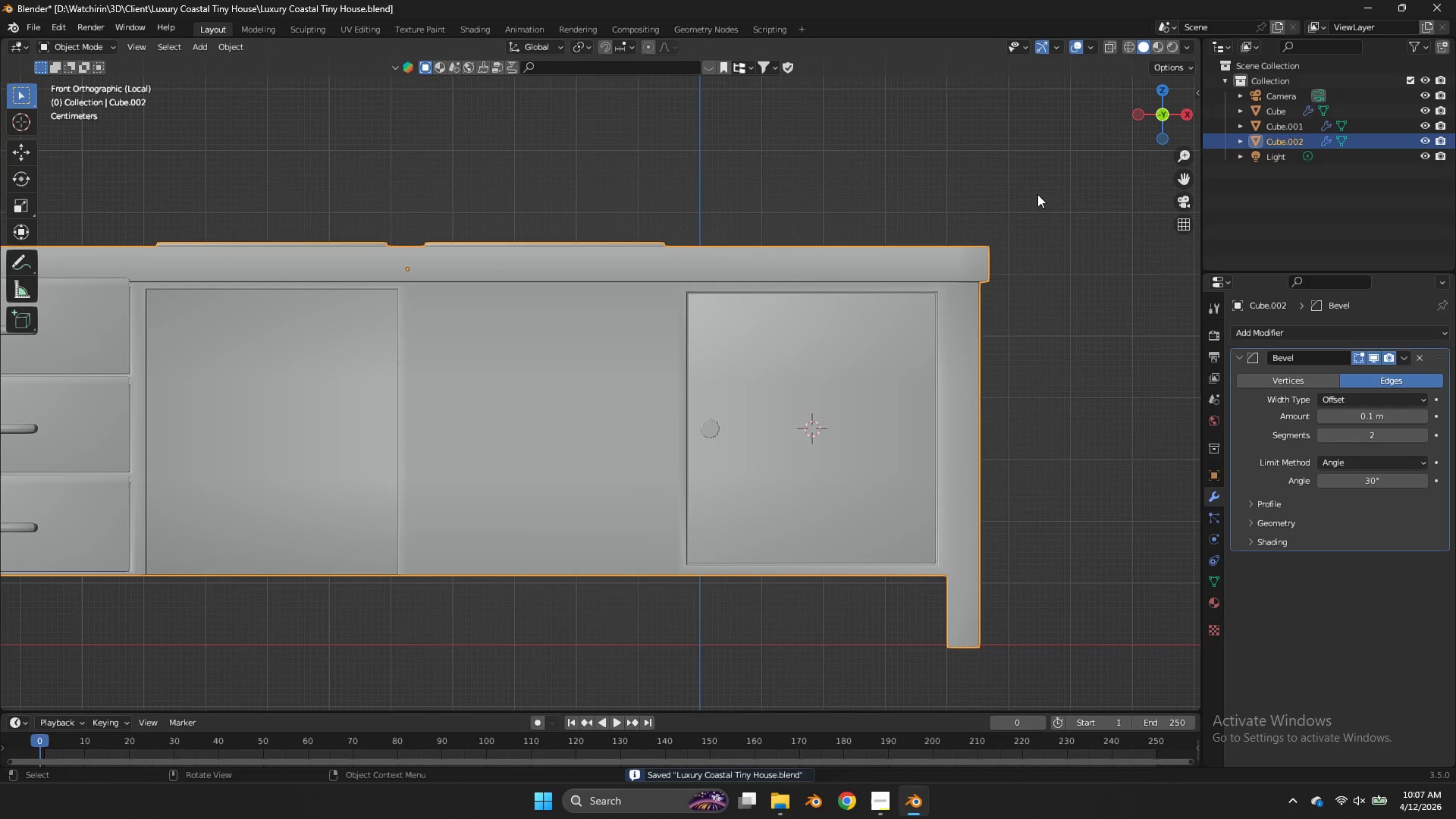 
left_click_drag(start_coordinate=[1188, 172], to_coordinate=[49, 224])
 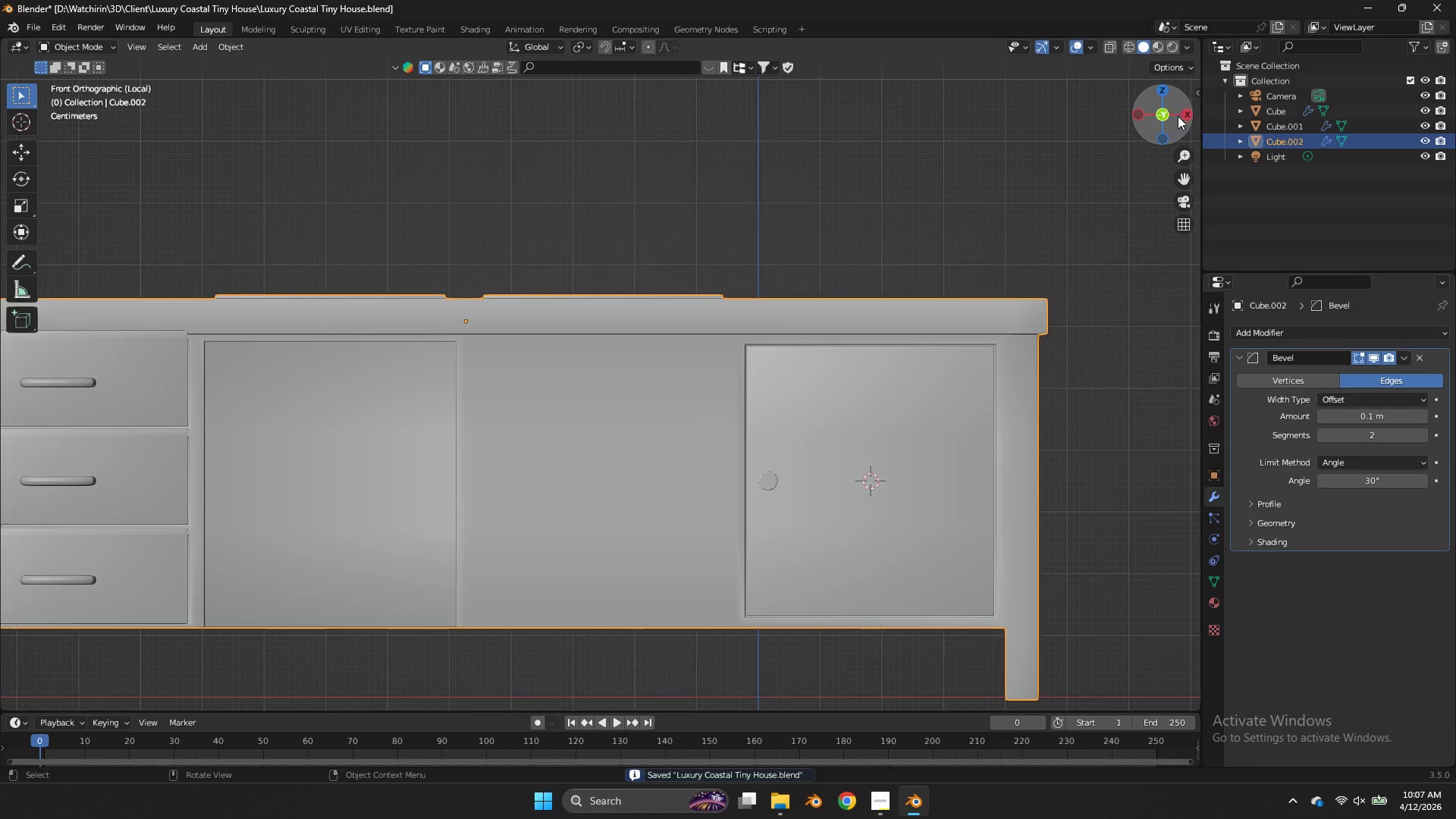 
left_click_drag(start_coordinate=[1175, 112], to_coordinate=[15, 190])
 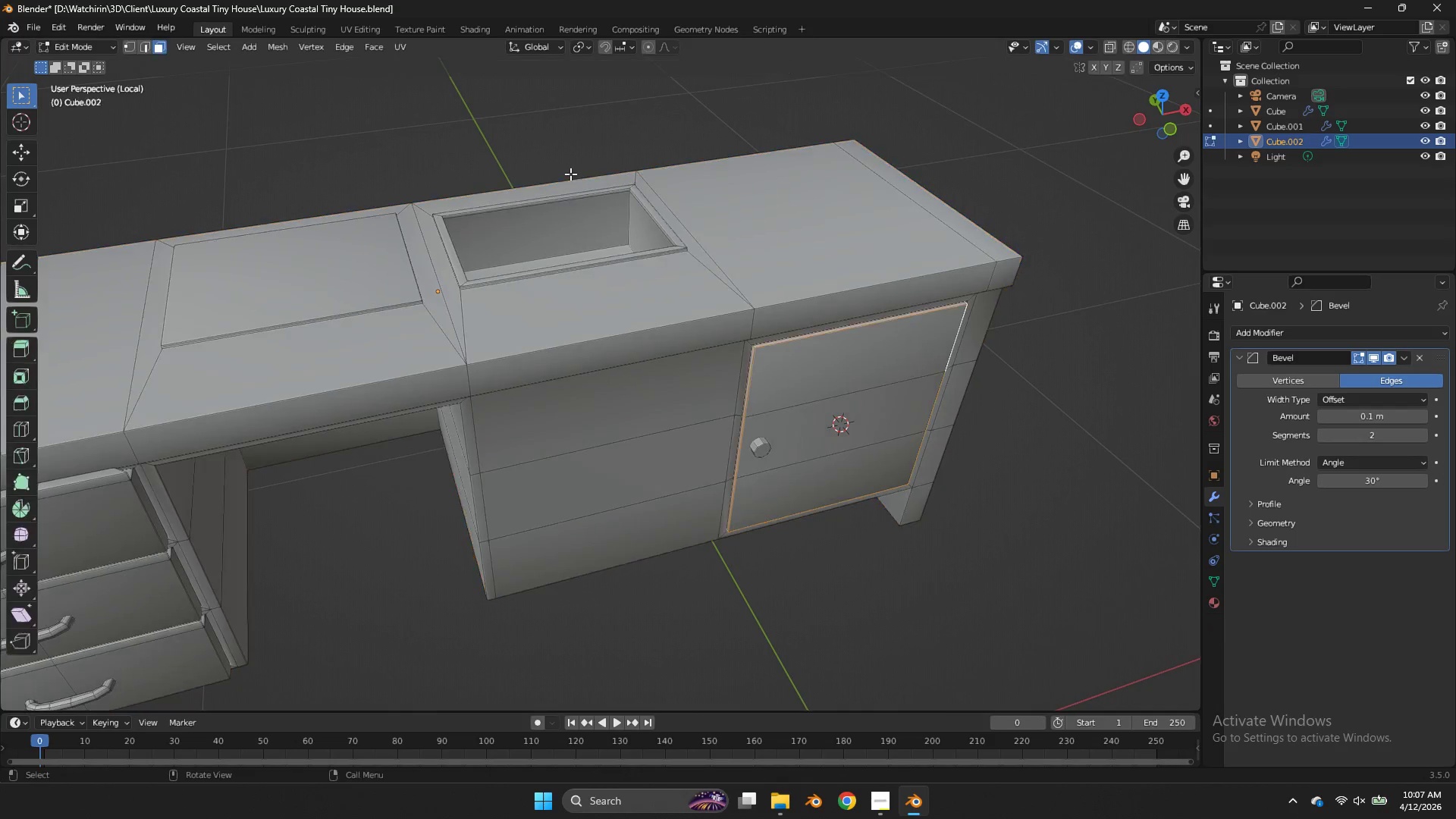 
key(Tab)
 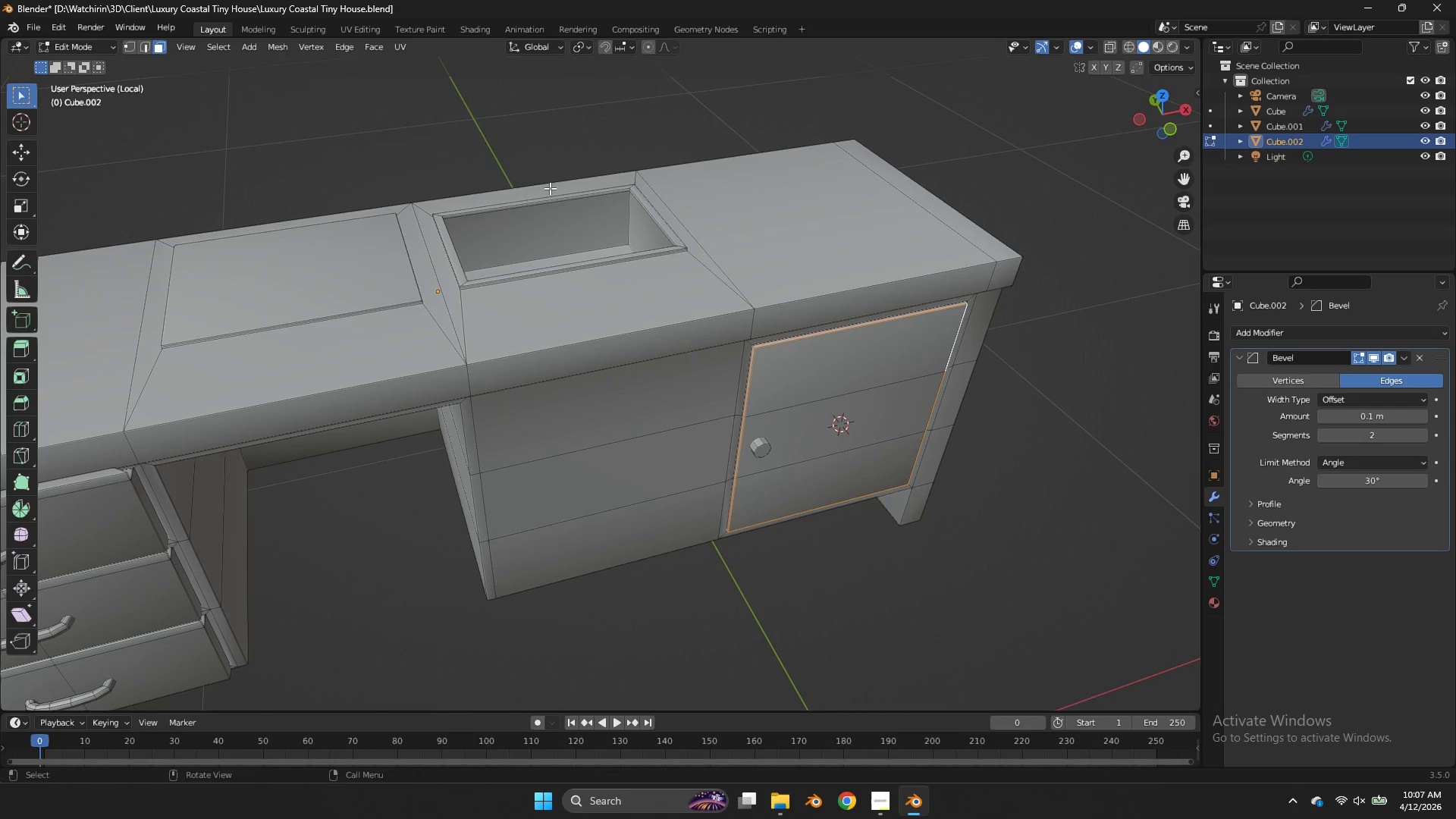 
left_click([550, 188])
 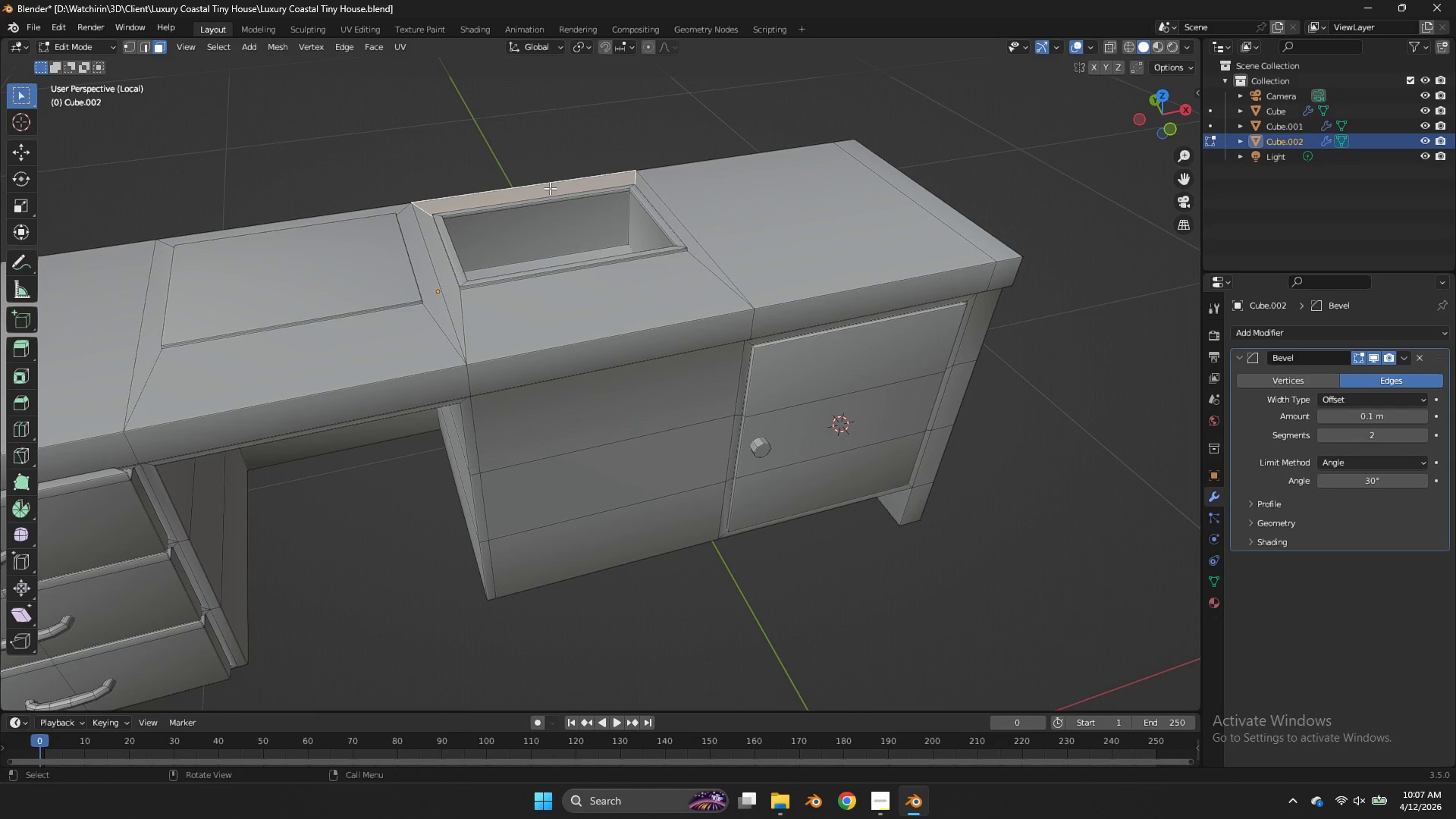 
key(Shift+ShiftLeft)
 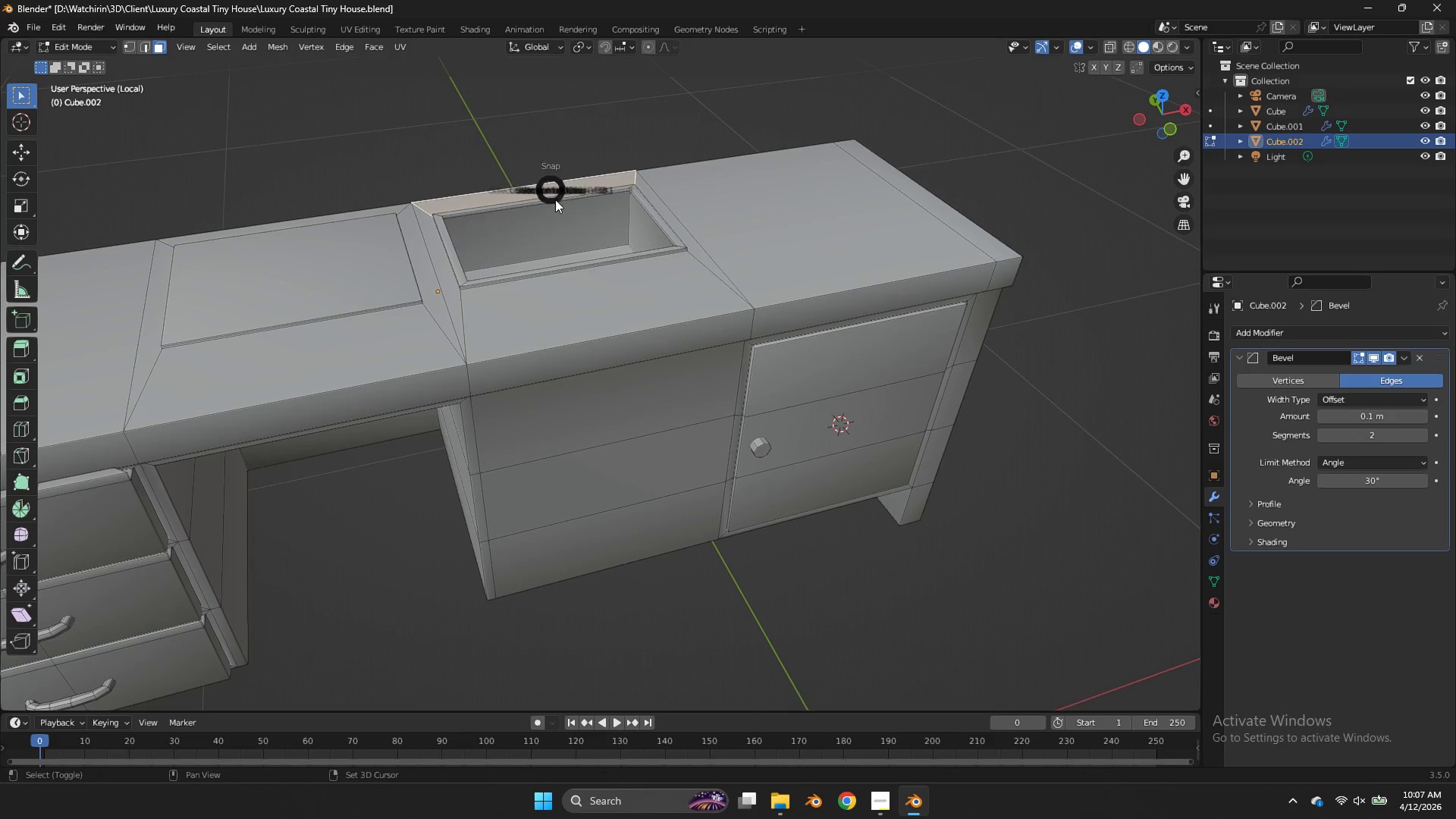 
key(Shift+S)
 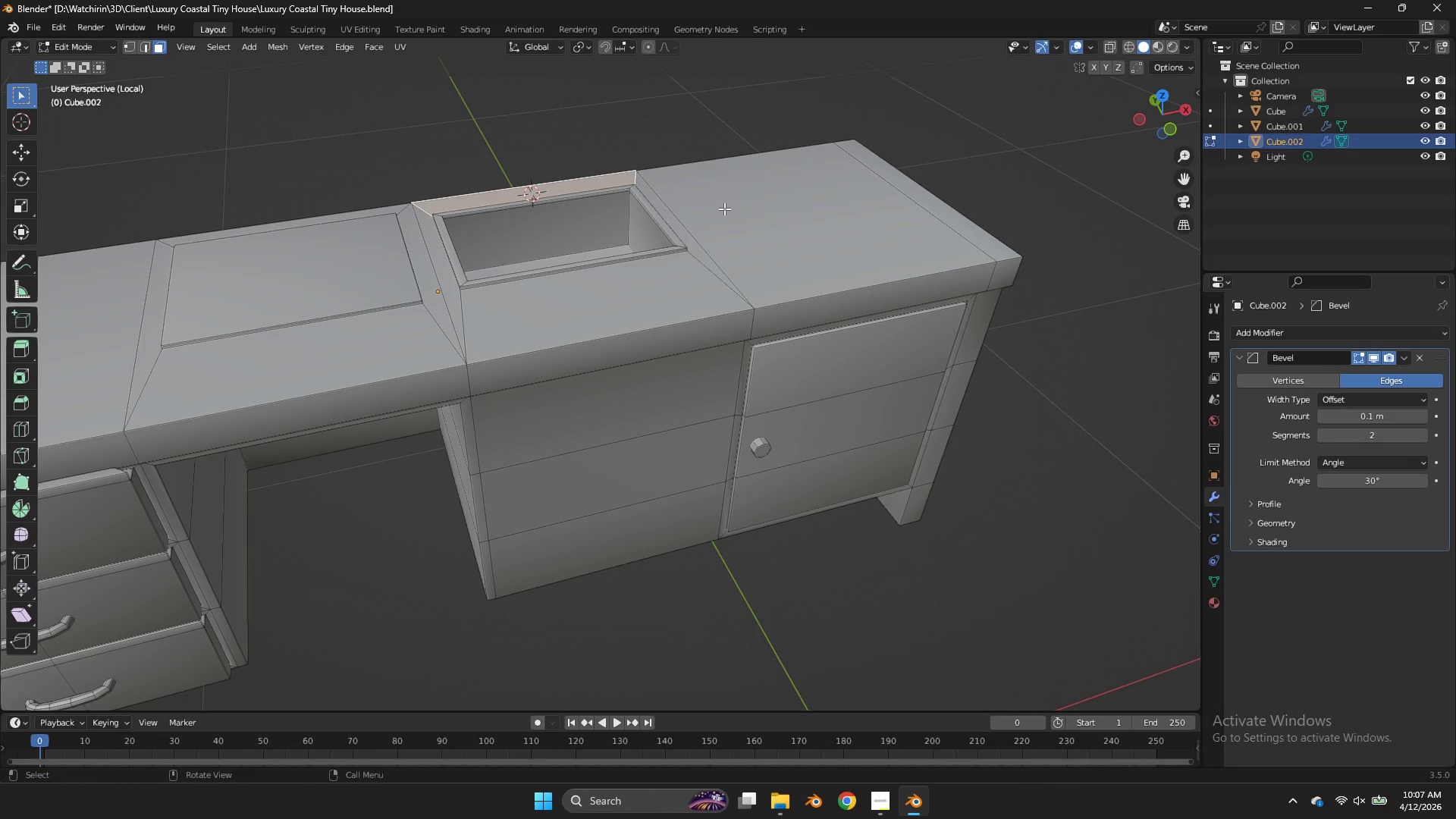 
key(Shift+ShiftLeft)
 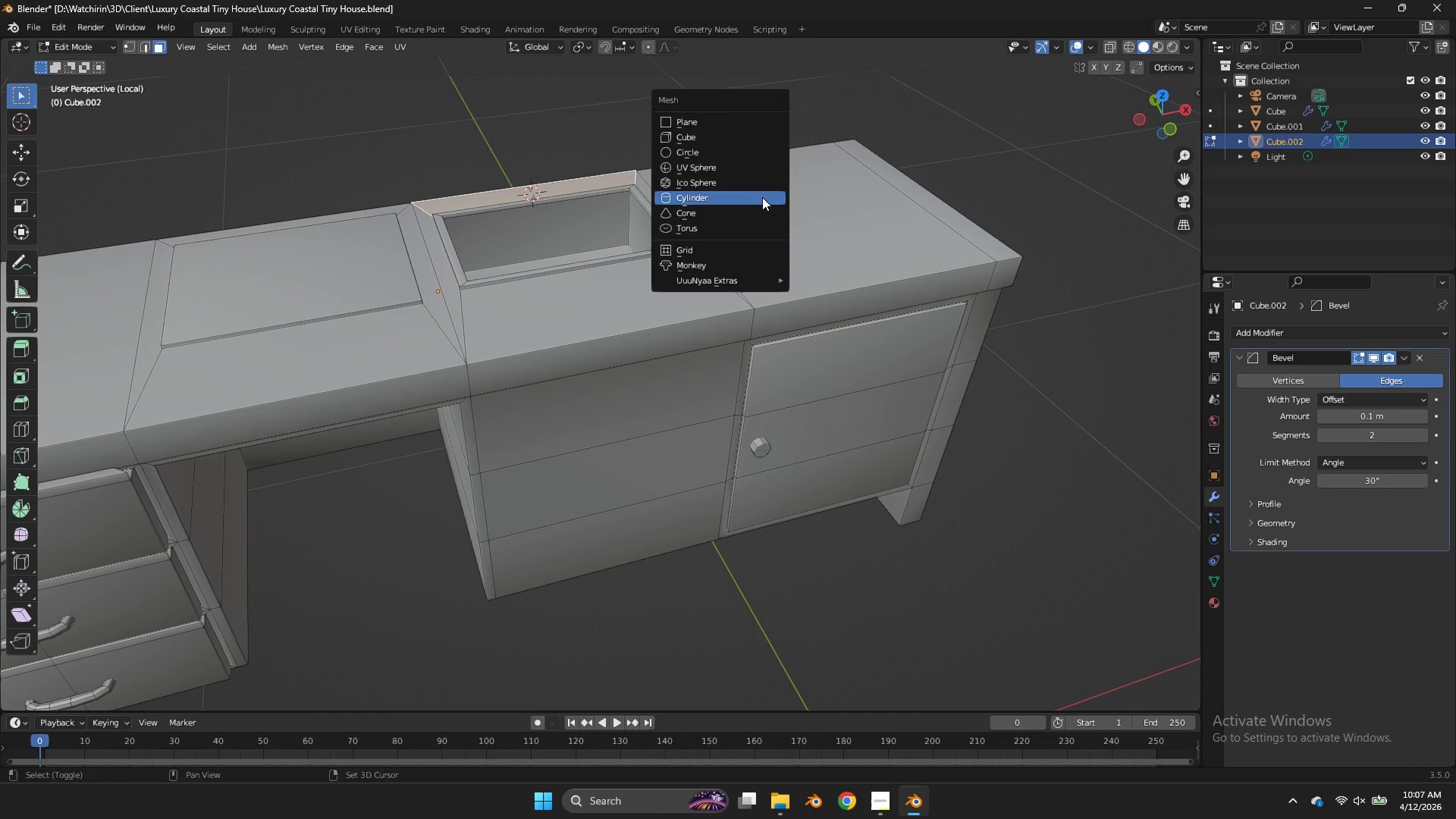 
key(Shift+A)
 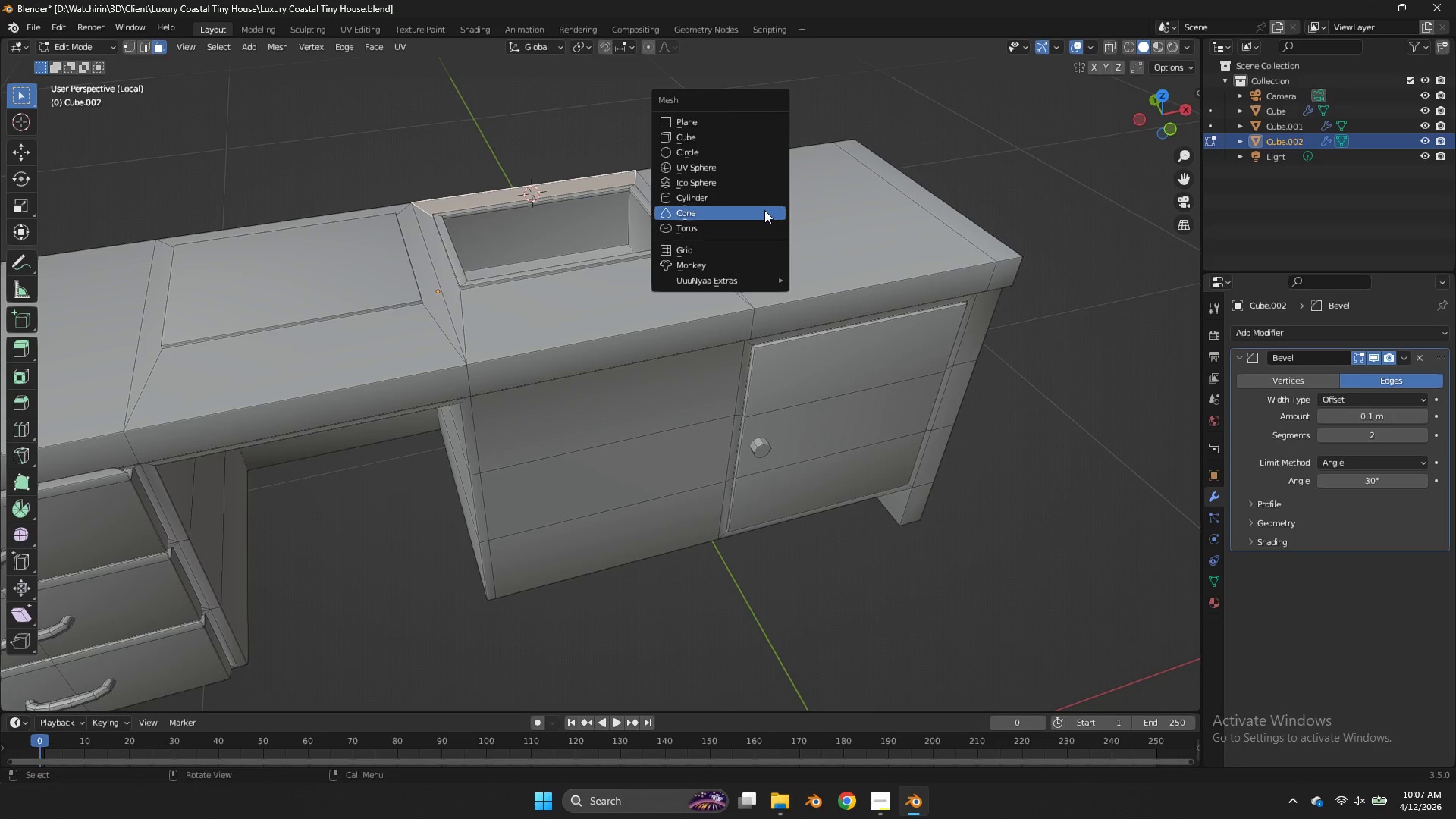 
left_click([761, 196])
 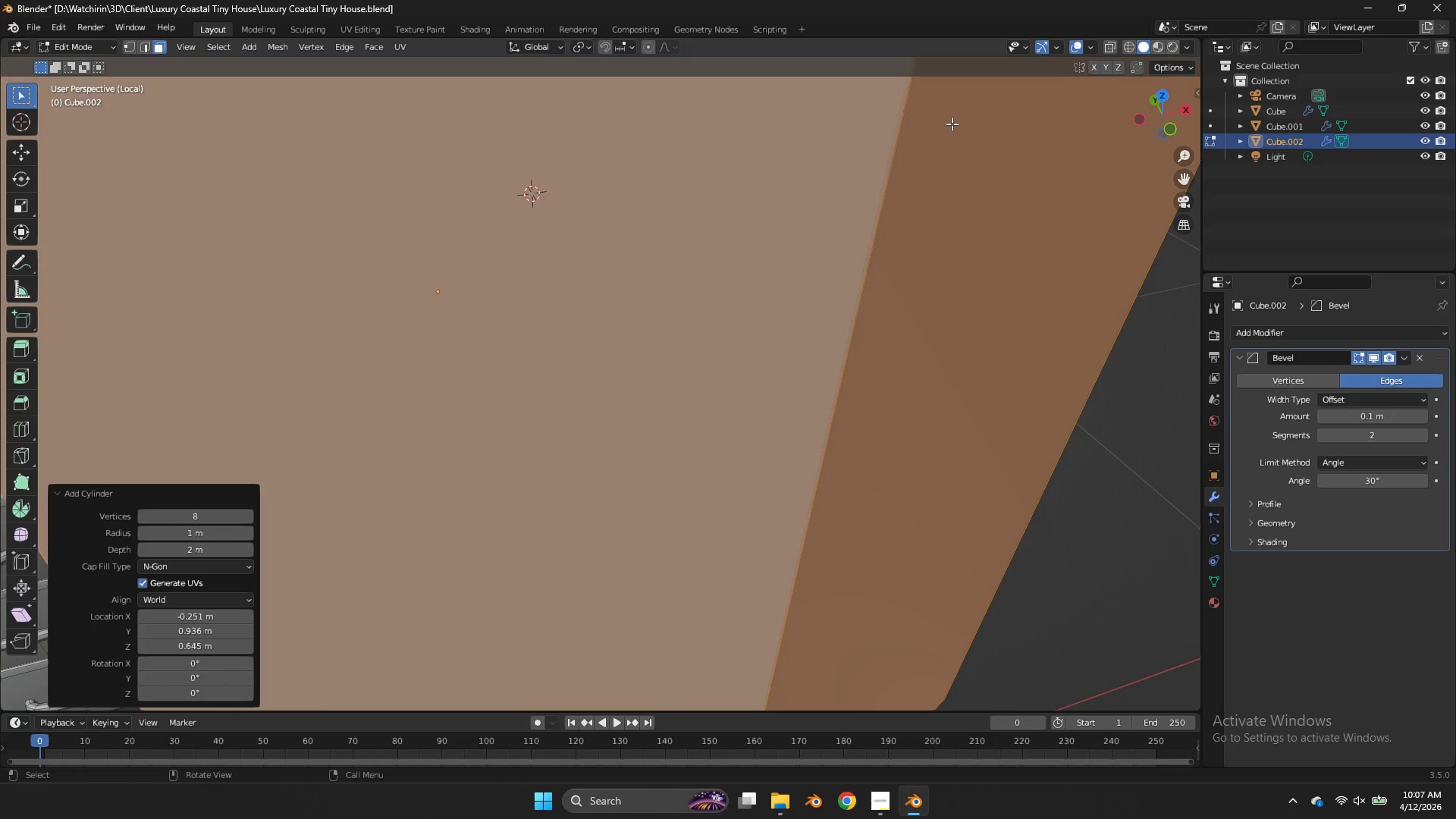 
type(szs)
 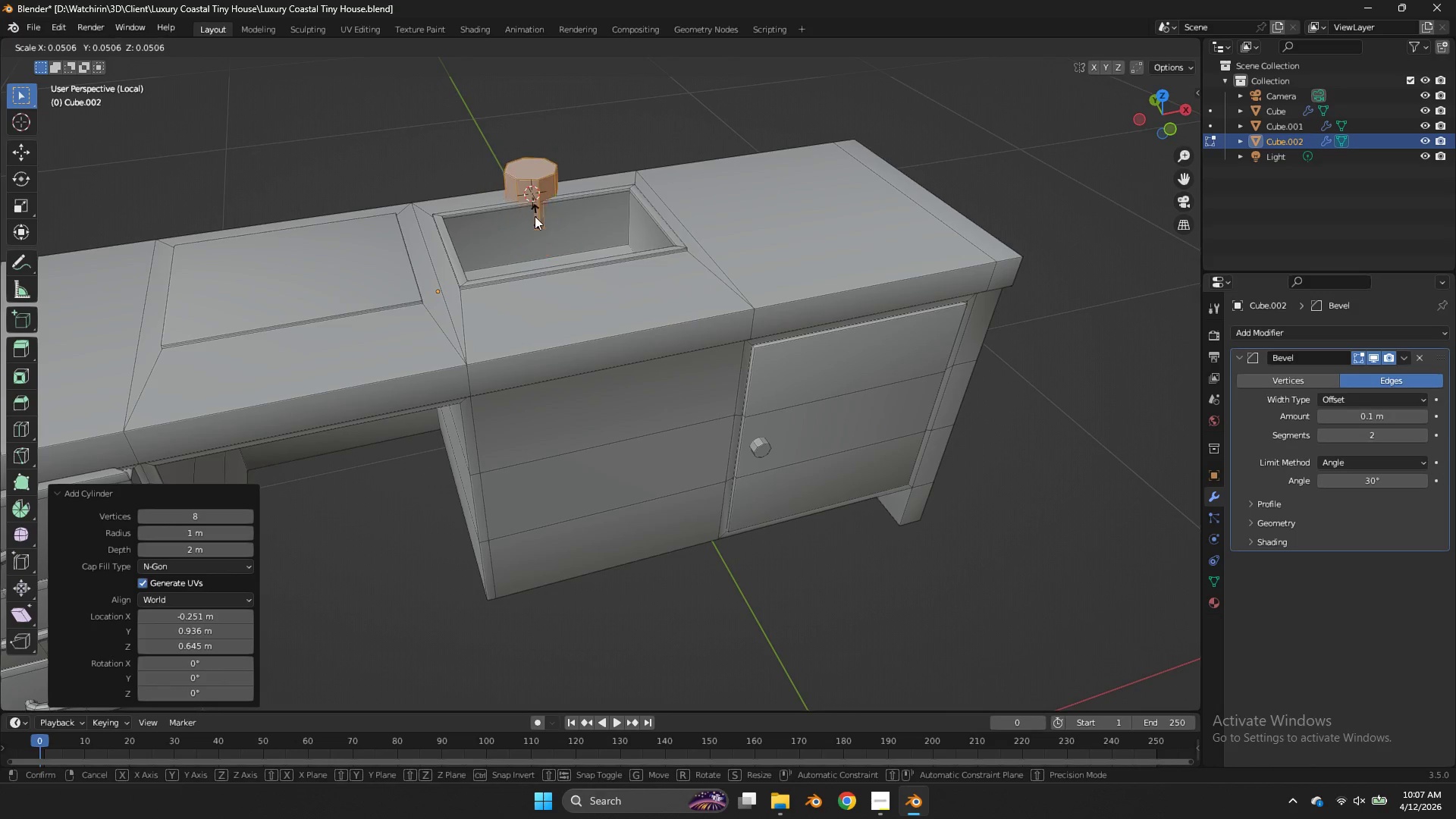 
left_click([530, 212])
 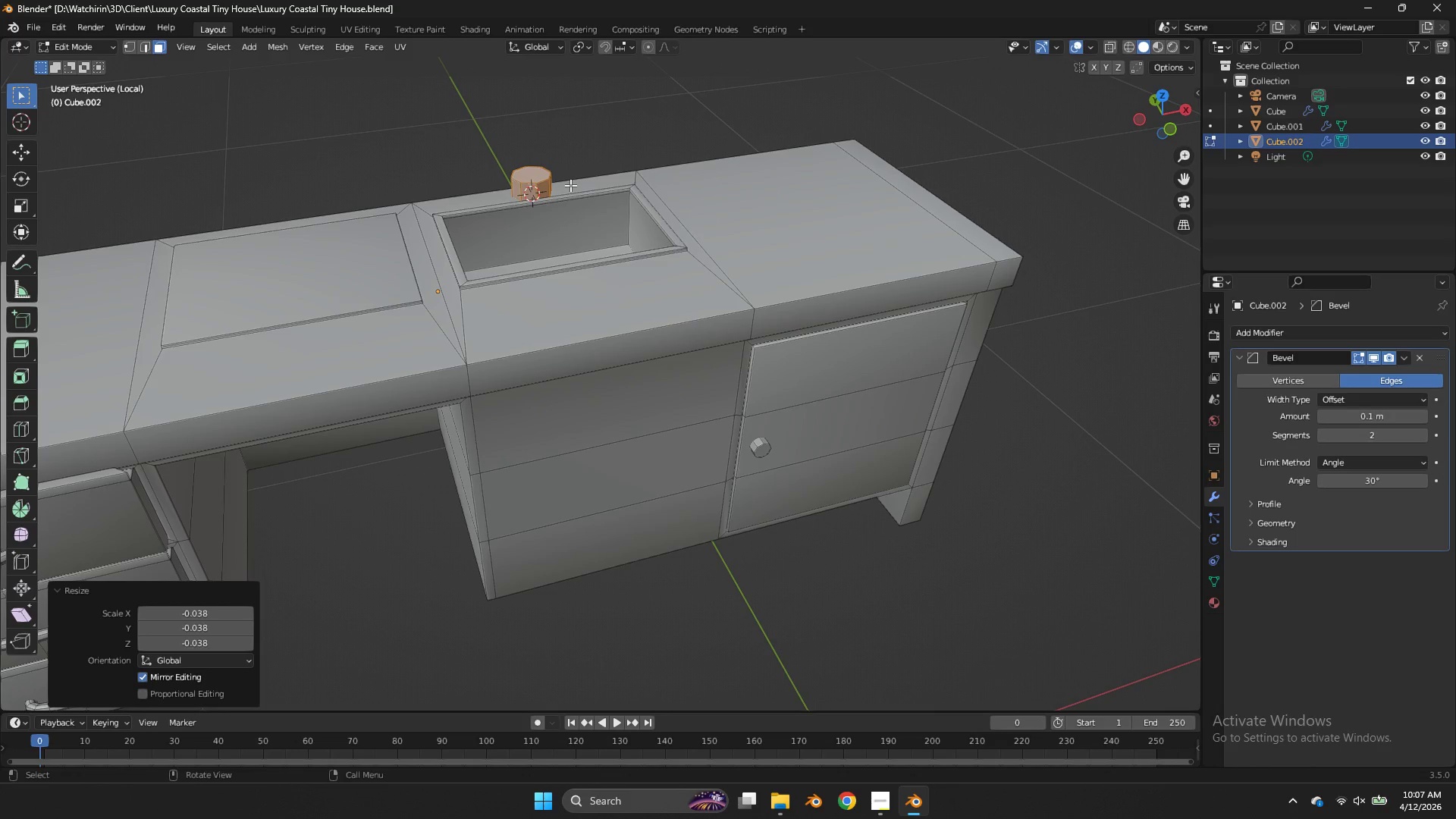 
key(P)
 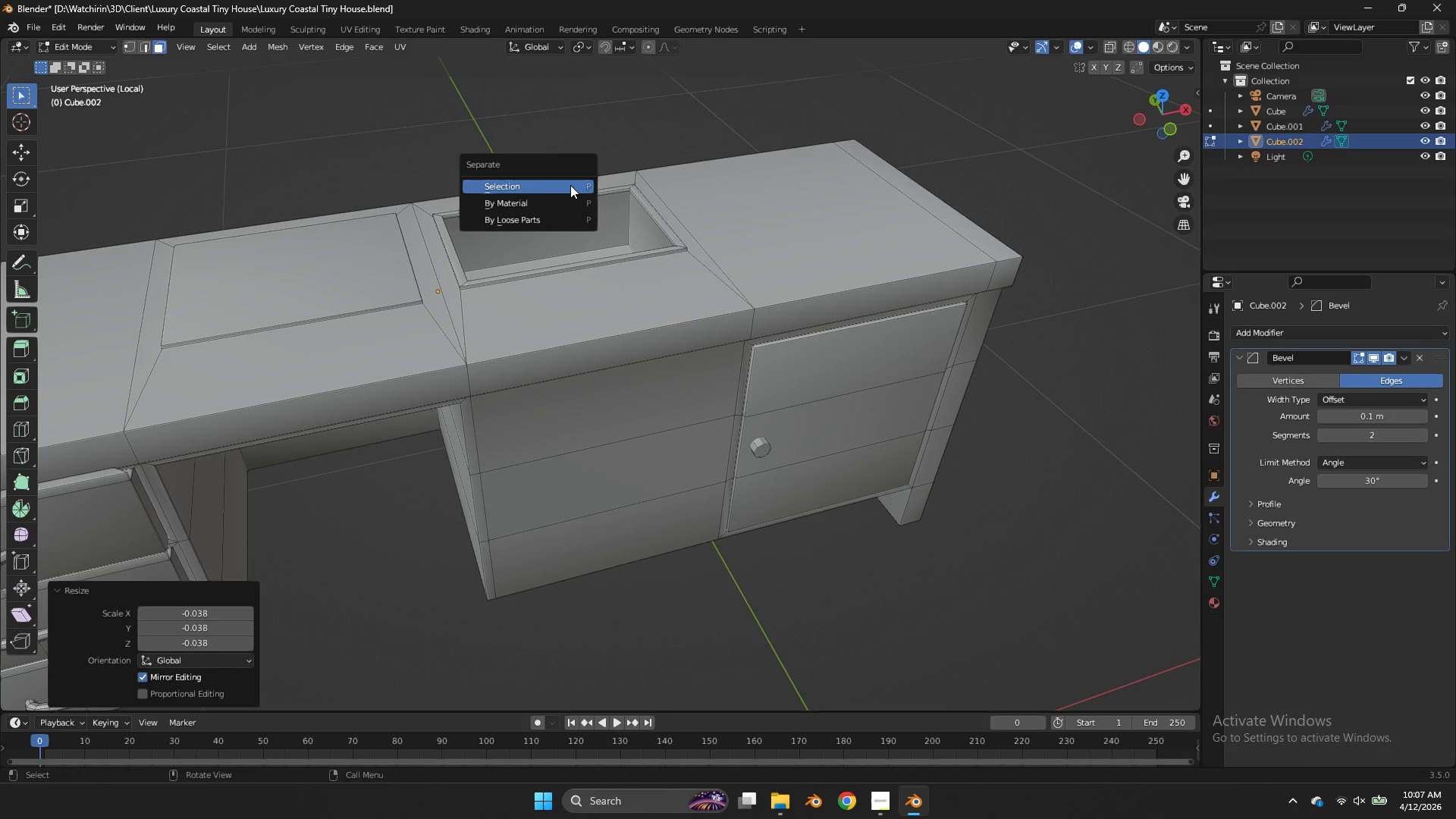 
left_click([570, 185])
 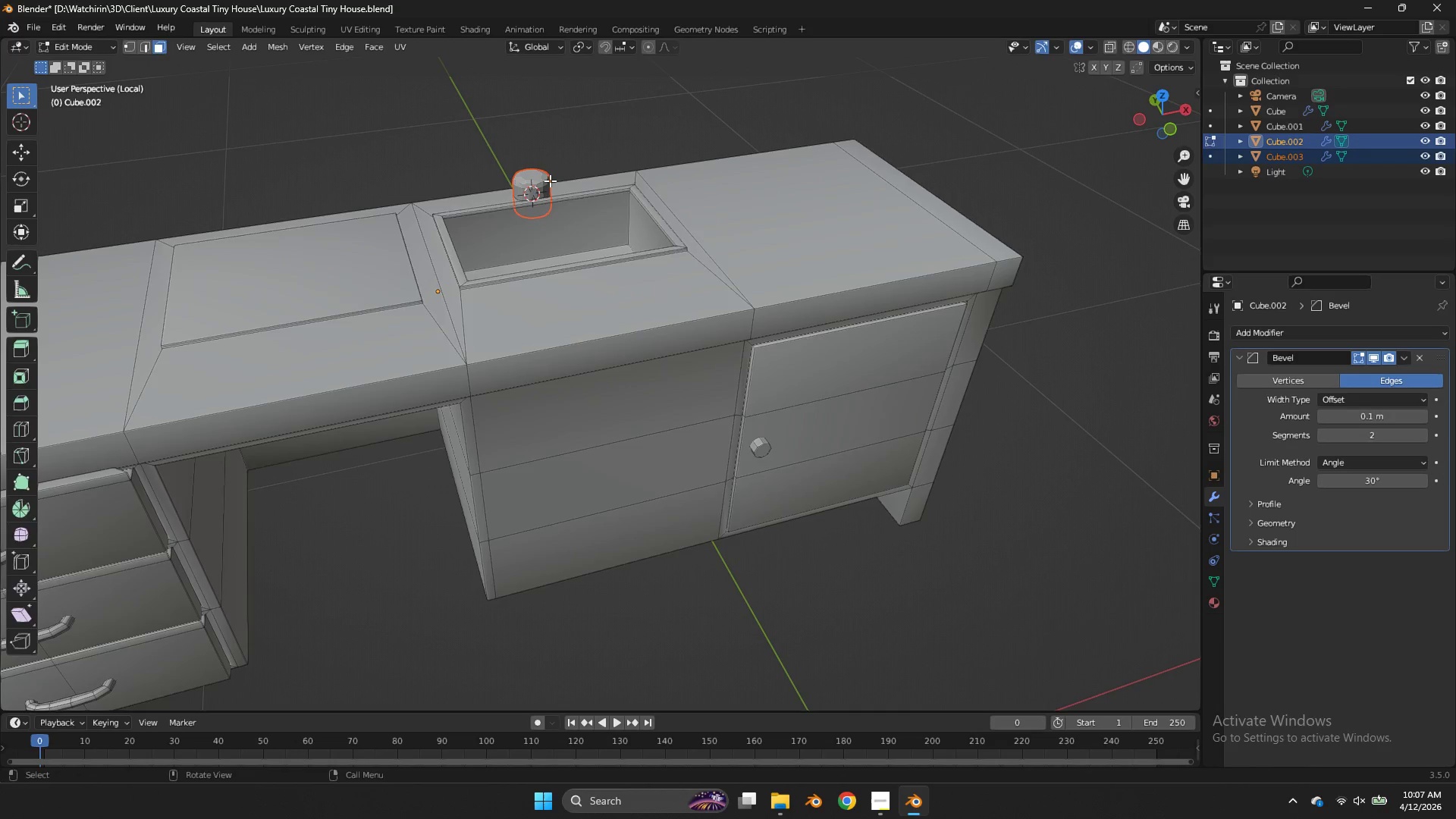 
key(Tab)
 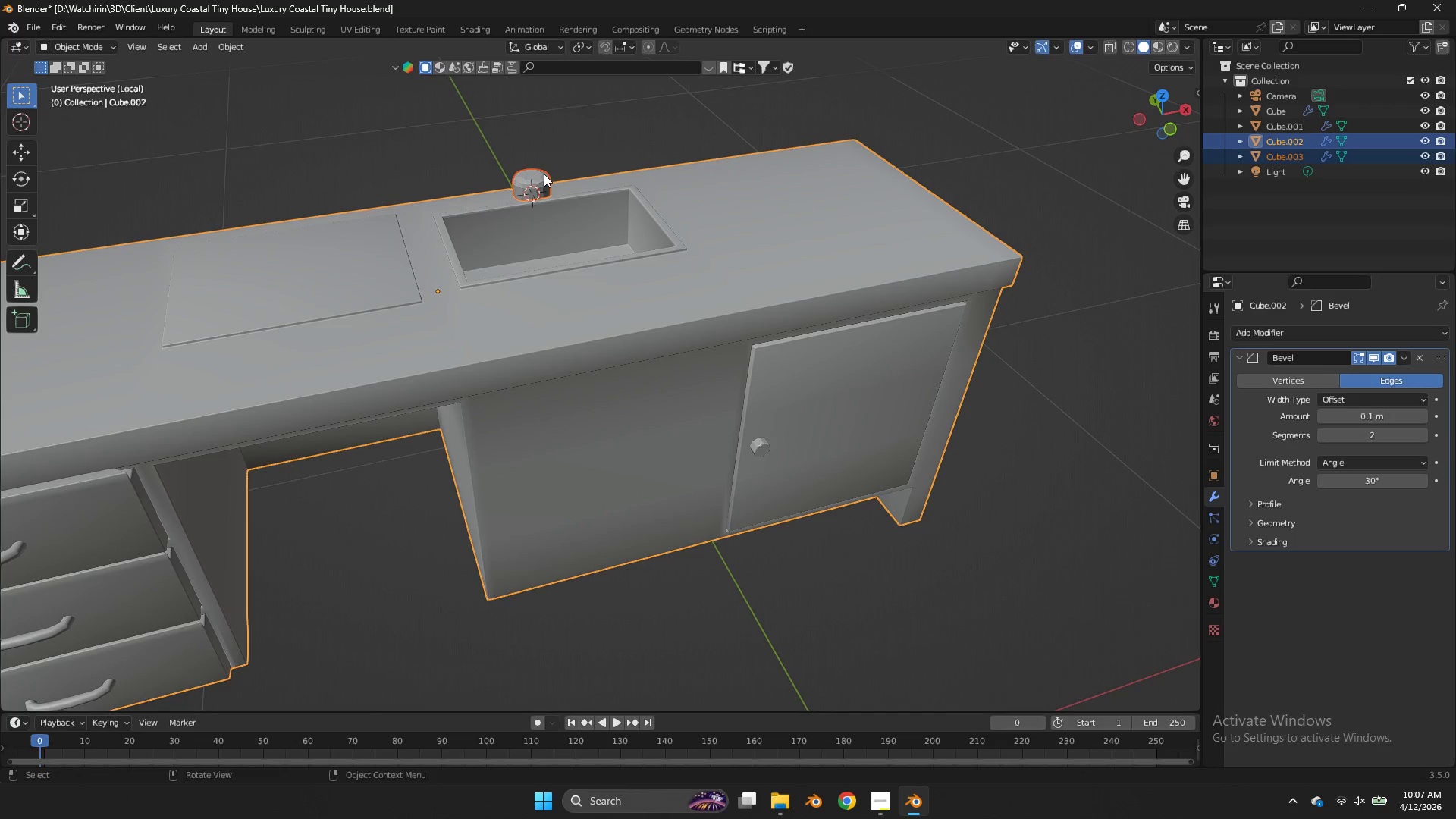 
left_click([544, 174])
 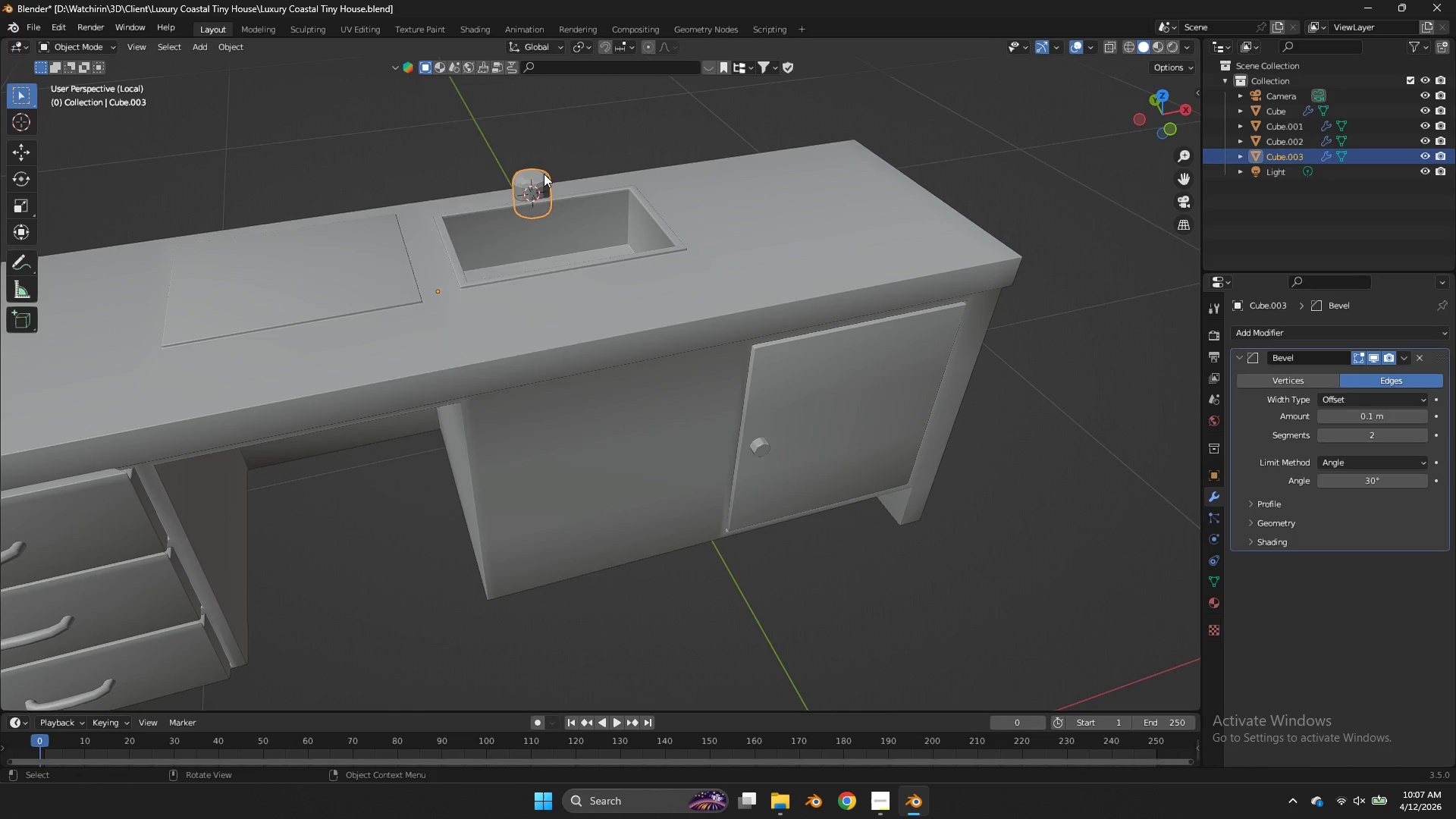 
right_click([544, 174])
 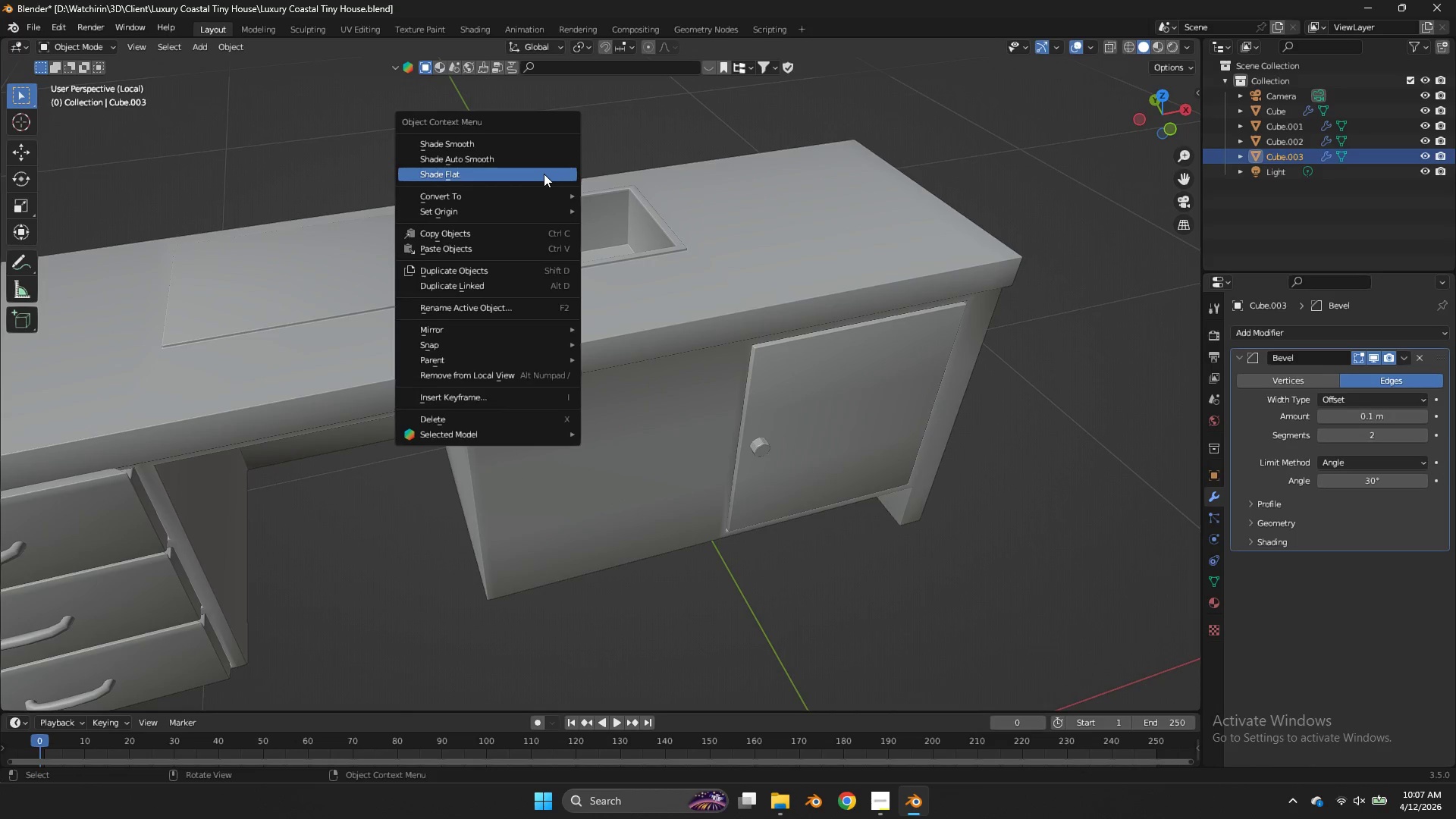 
left_click([544, 174])
 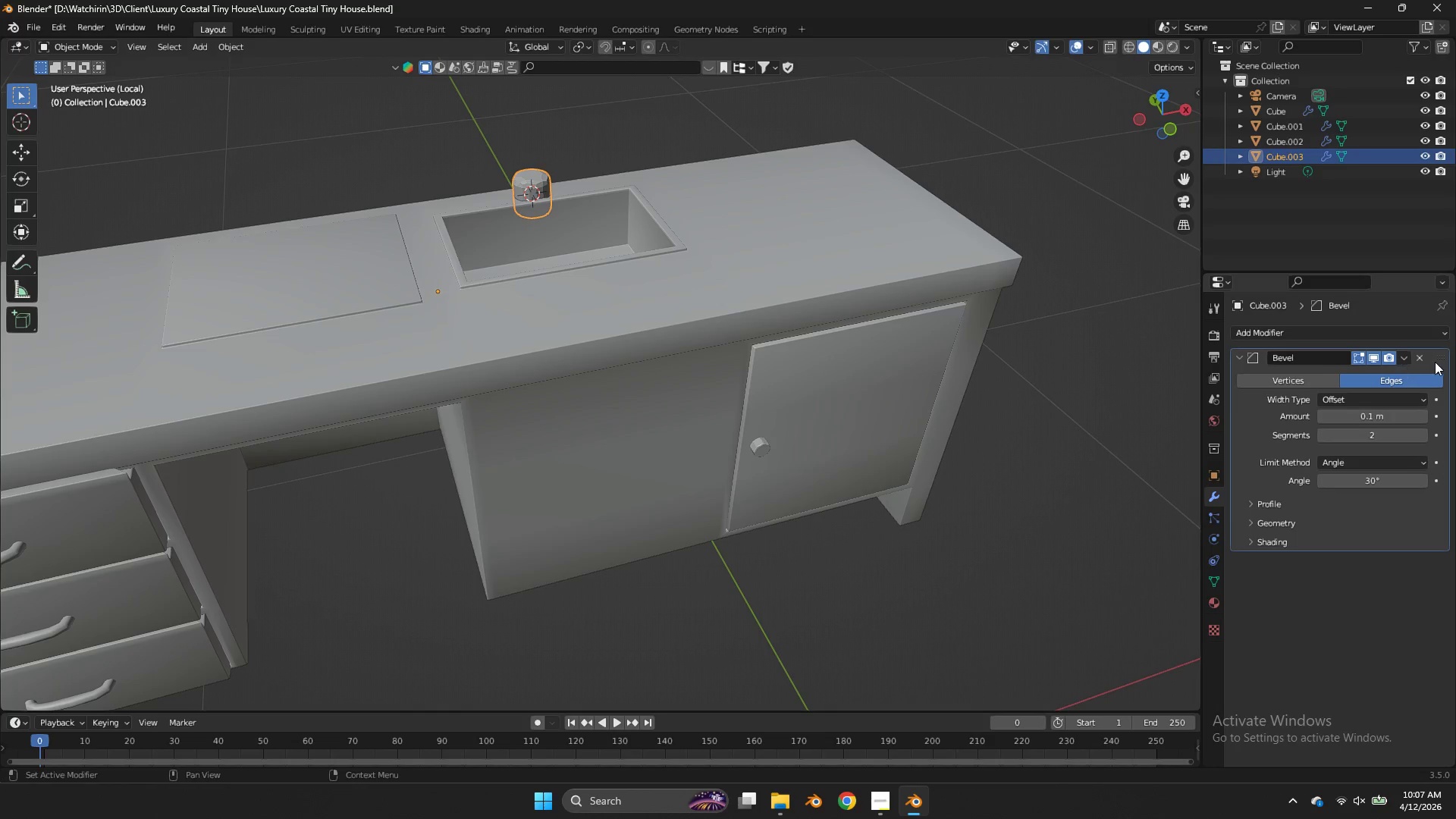 
left_click([1424, 353])
 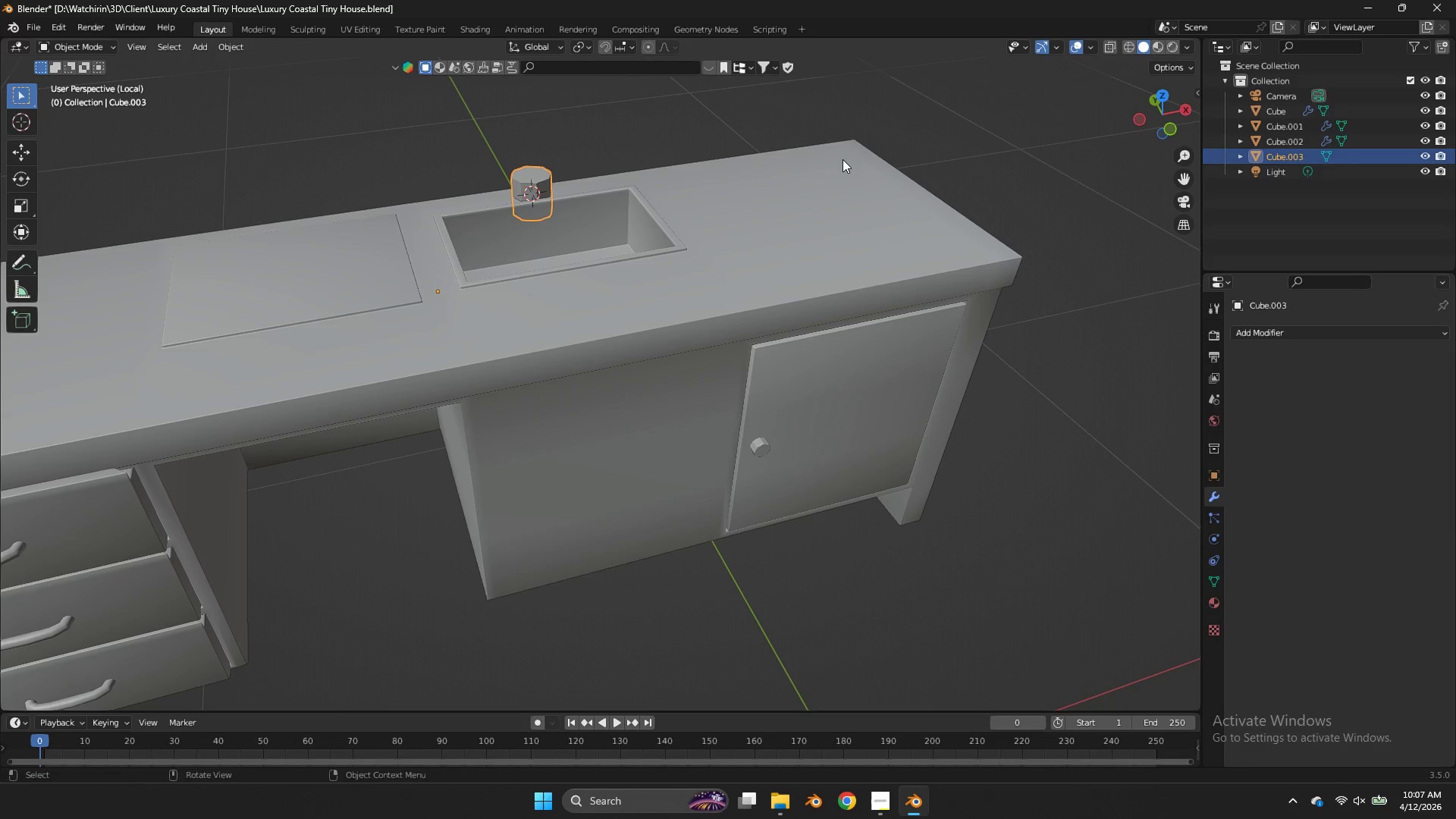 
key(Tab)
 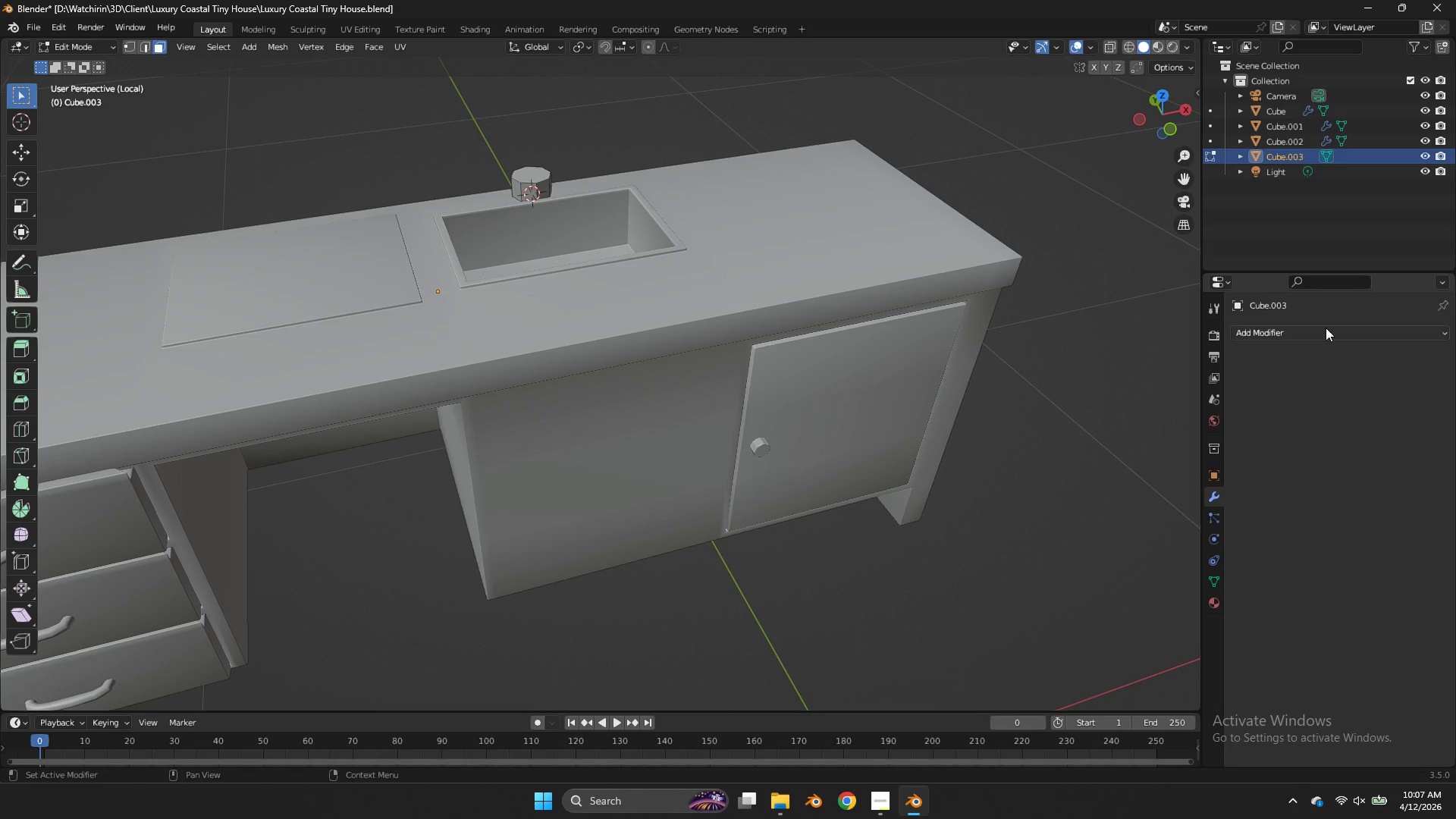 
left_click([1323, 328])
 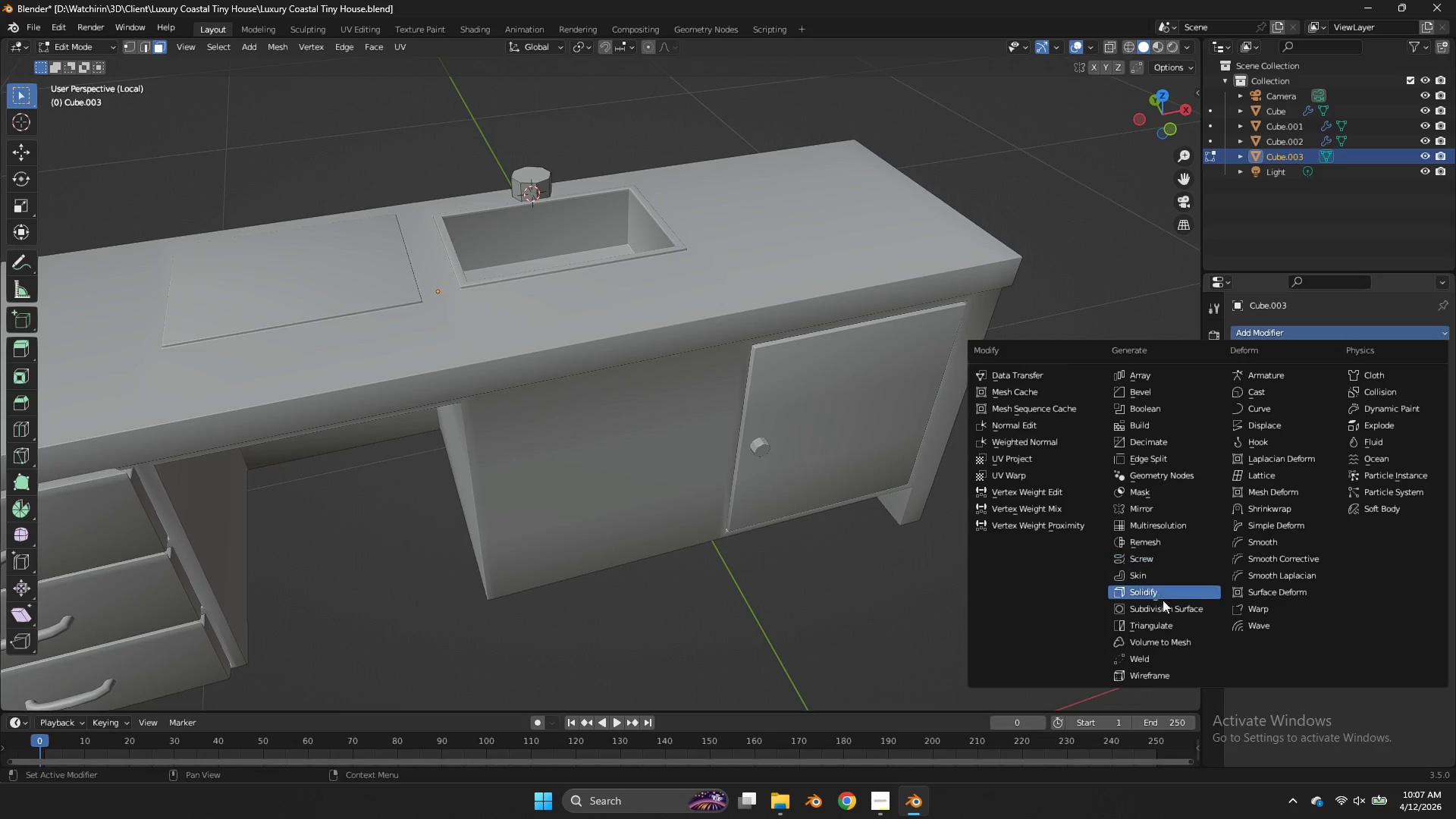 
left_click([1166, 610])
 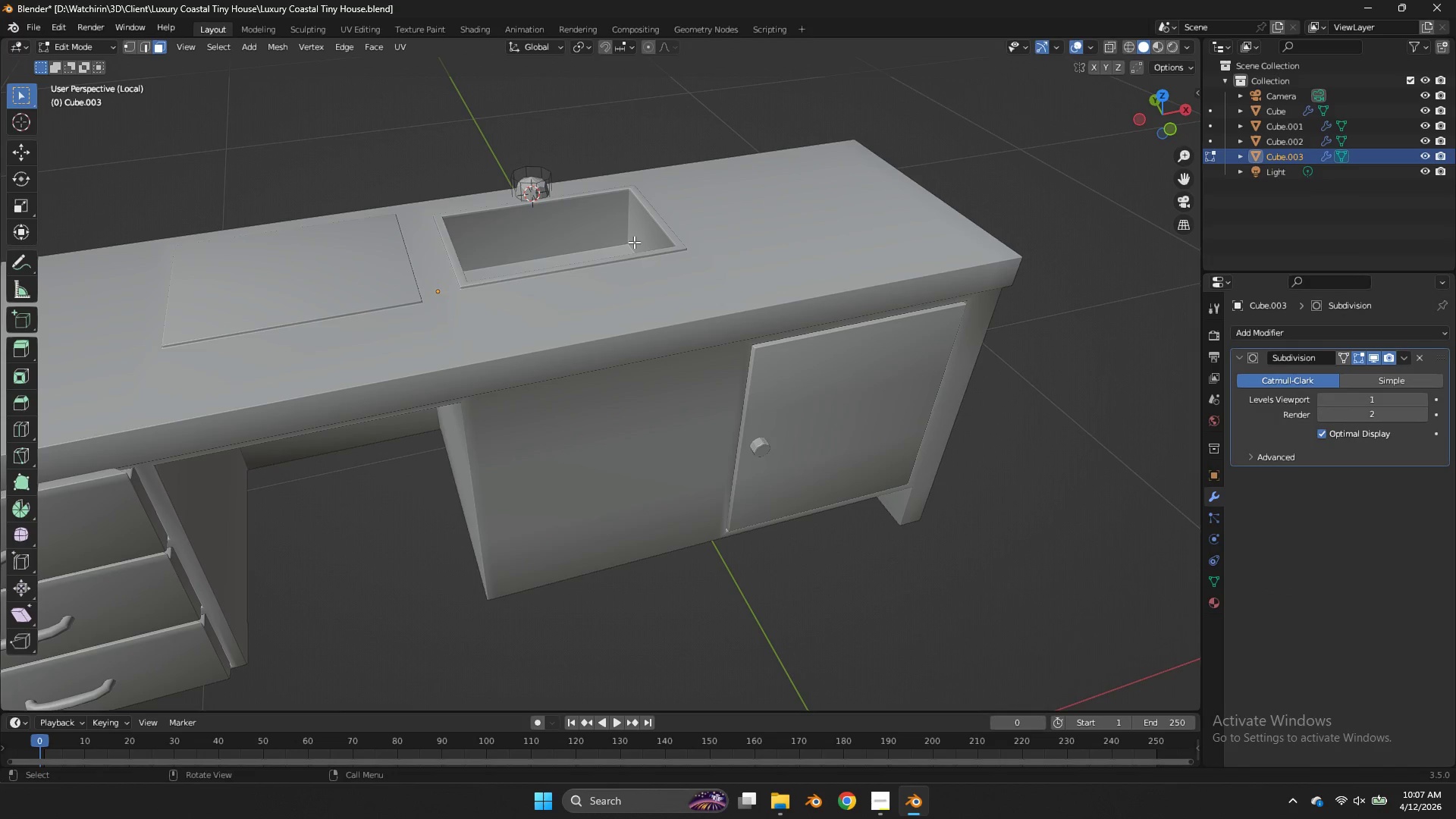 
key(Tab)
 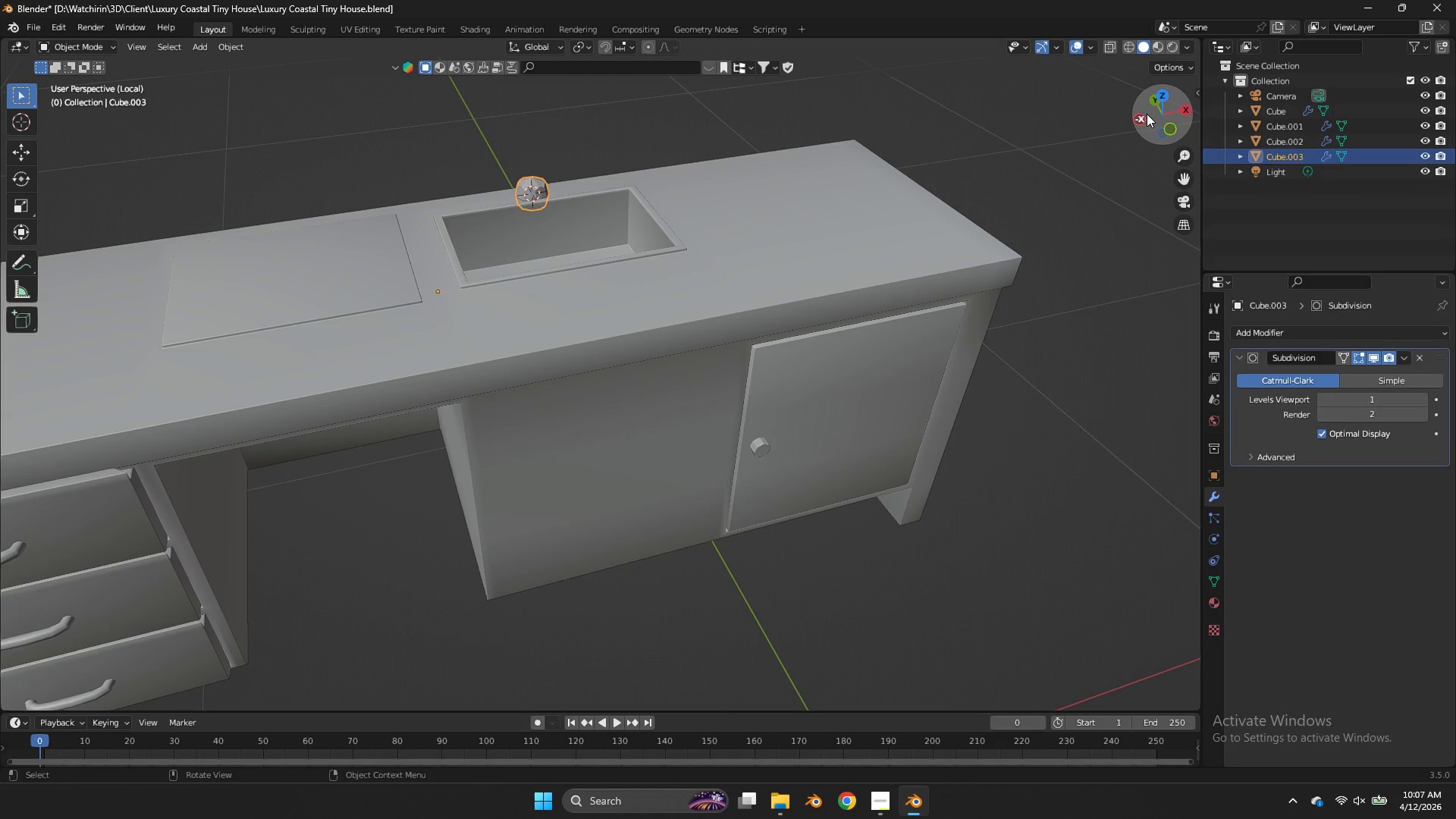 
left_click([1144, 114])
 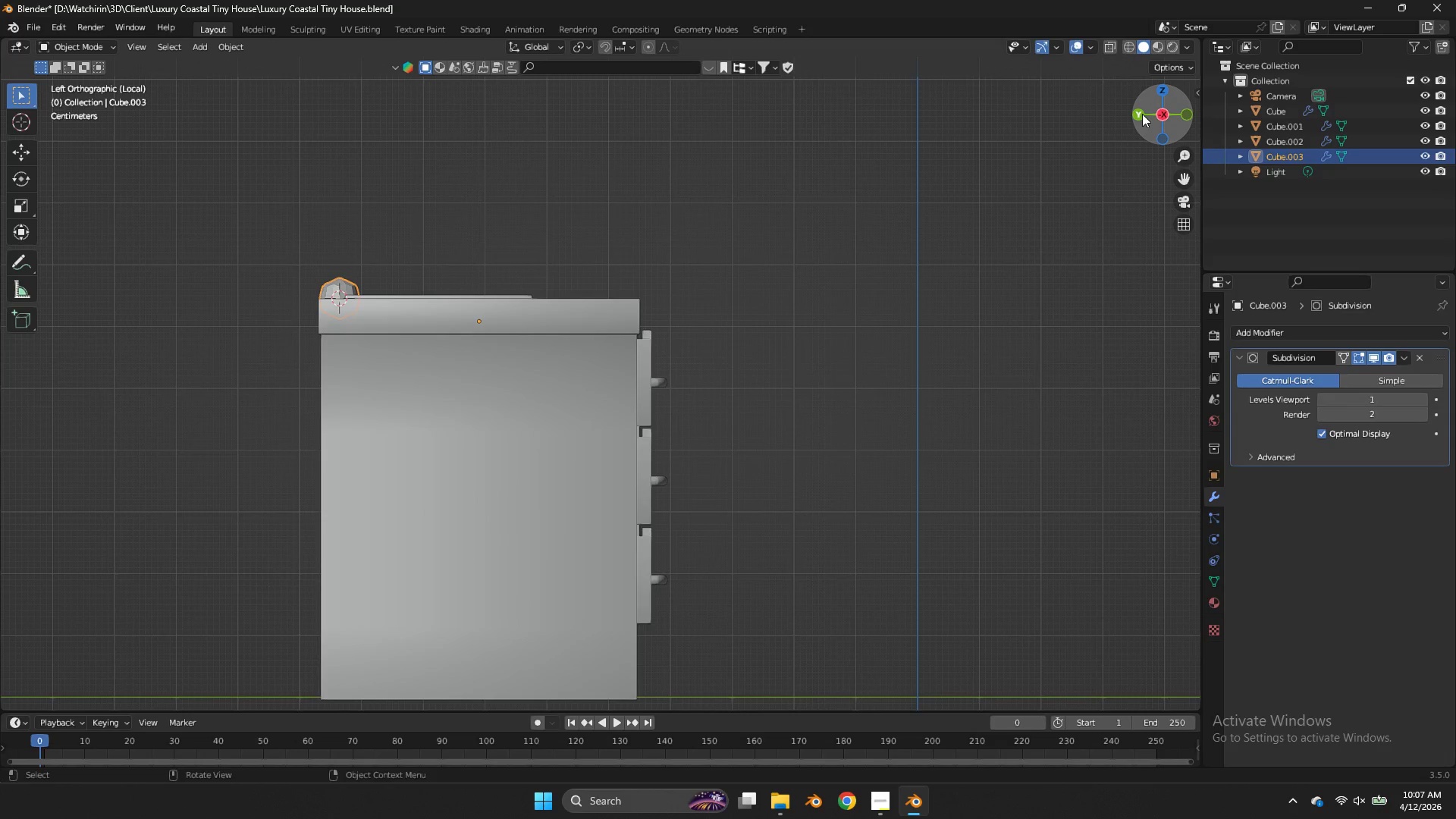 
key(Z)
 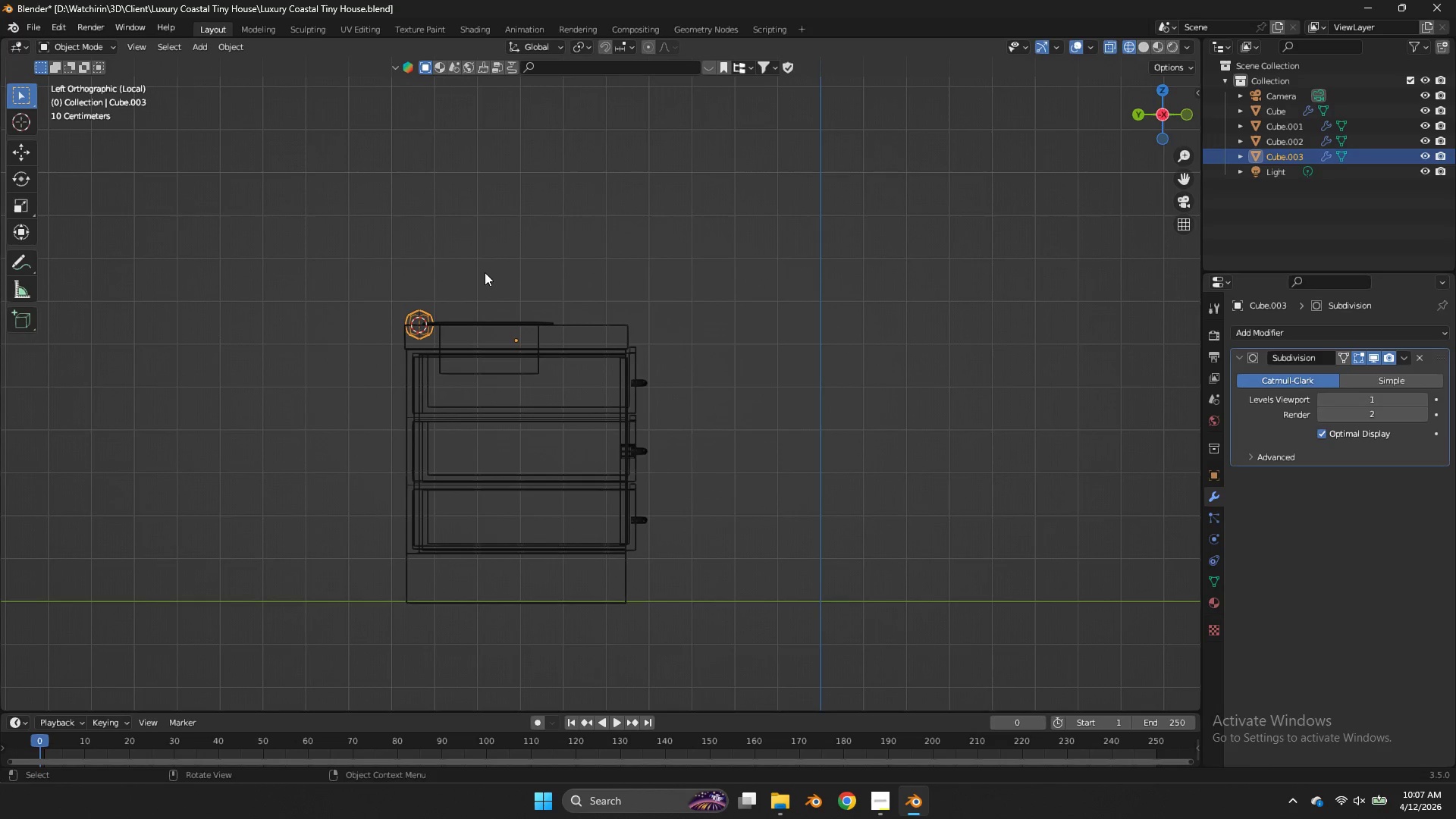 
scroll: coordinate [1142, 114], scroll_direction: down, amount: 2.0
 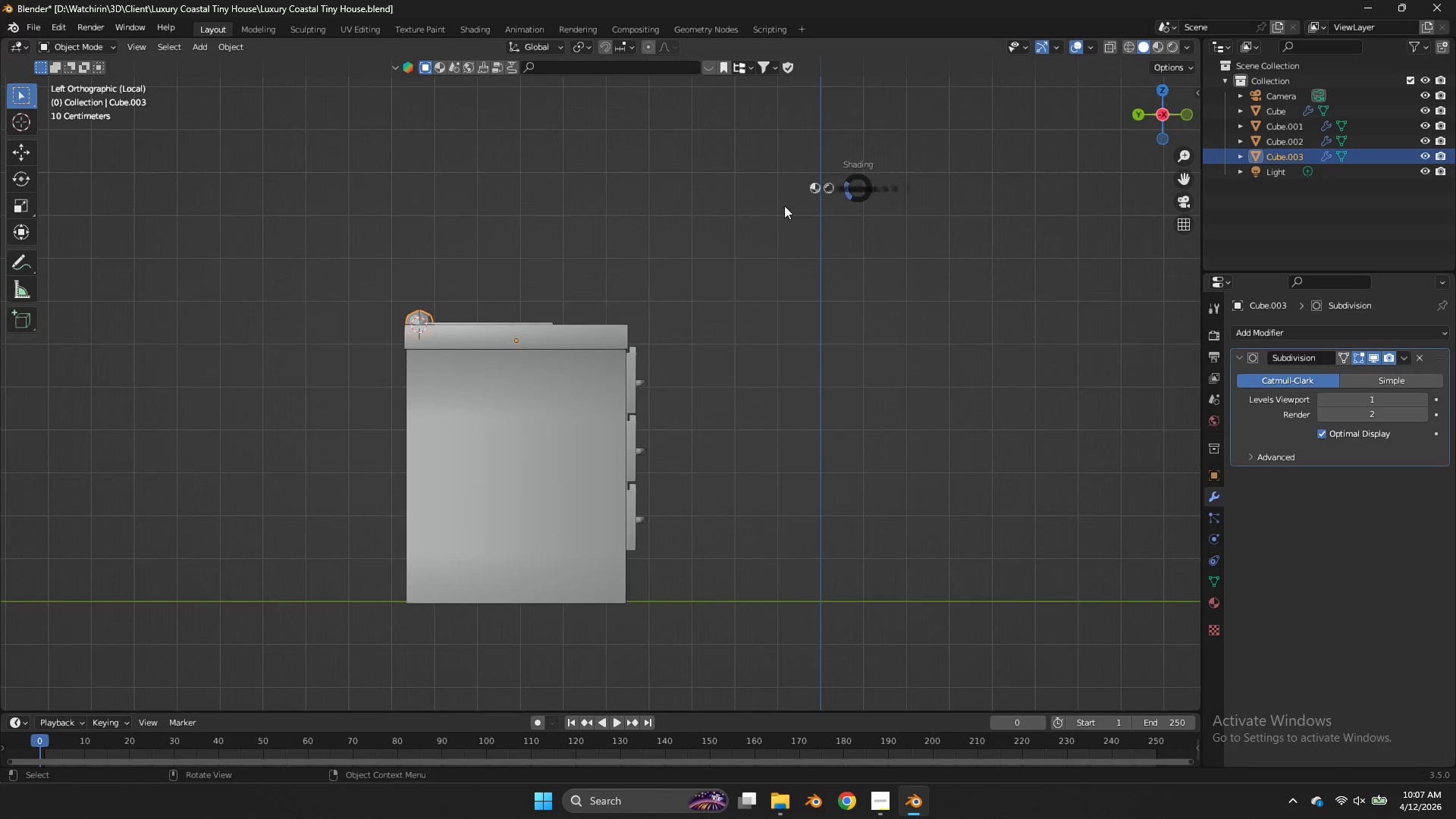 
key(Tab)
 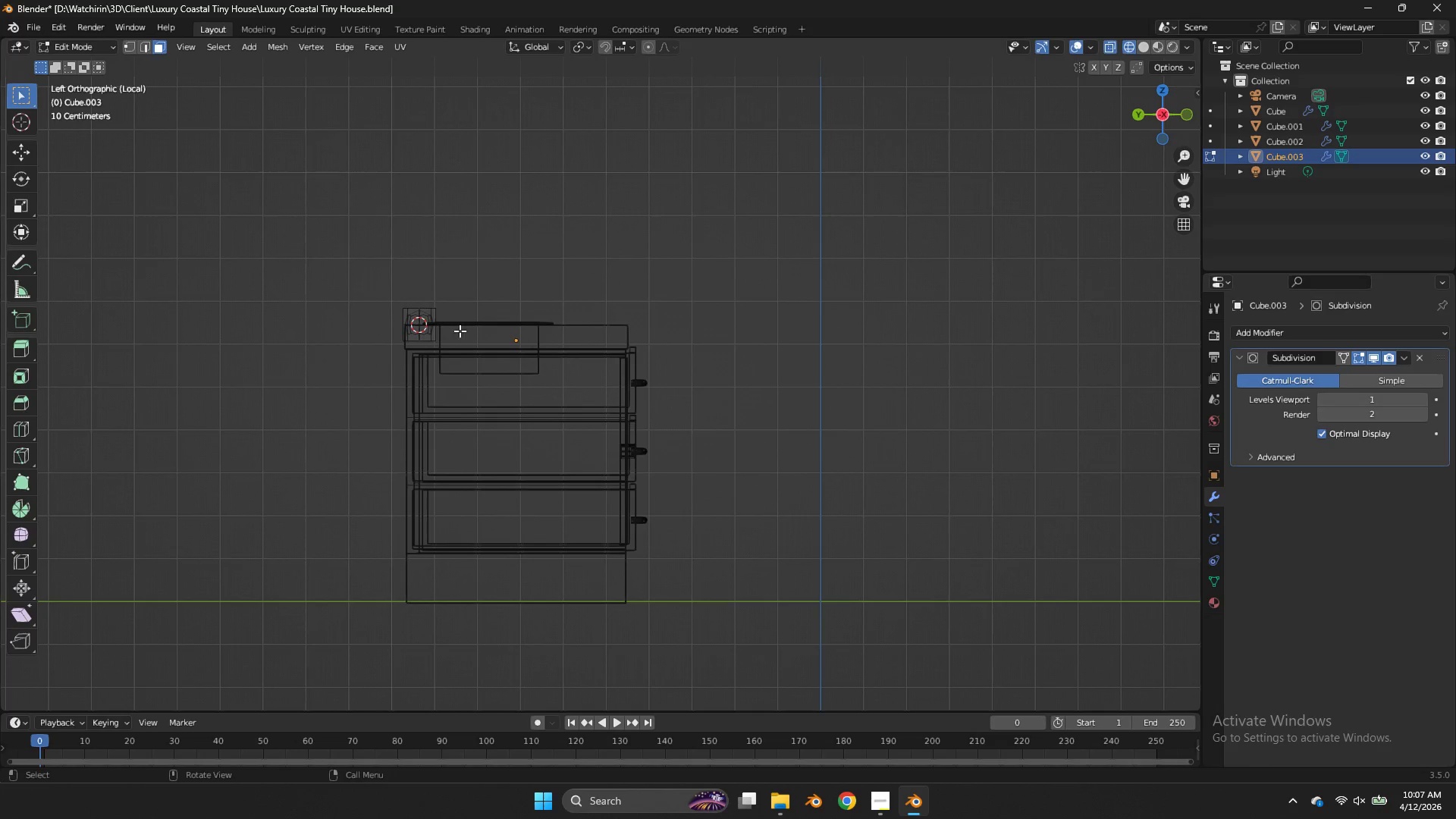 
left_click_drag(start_coordinate=[460, 331], to_coordinate=[250, 384])
 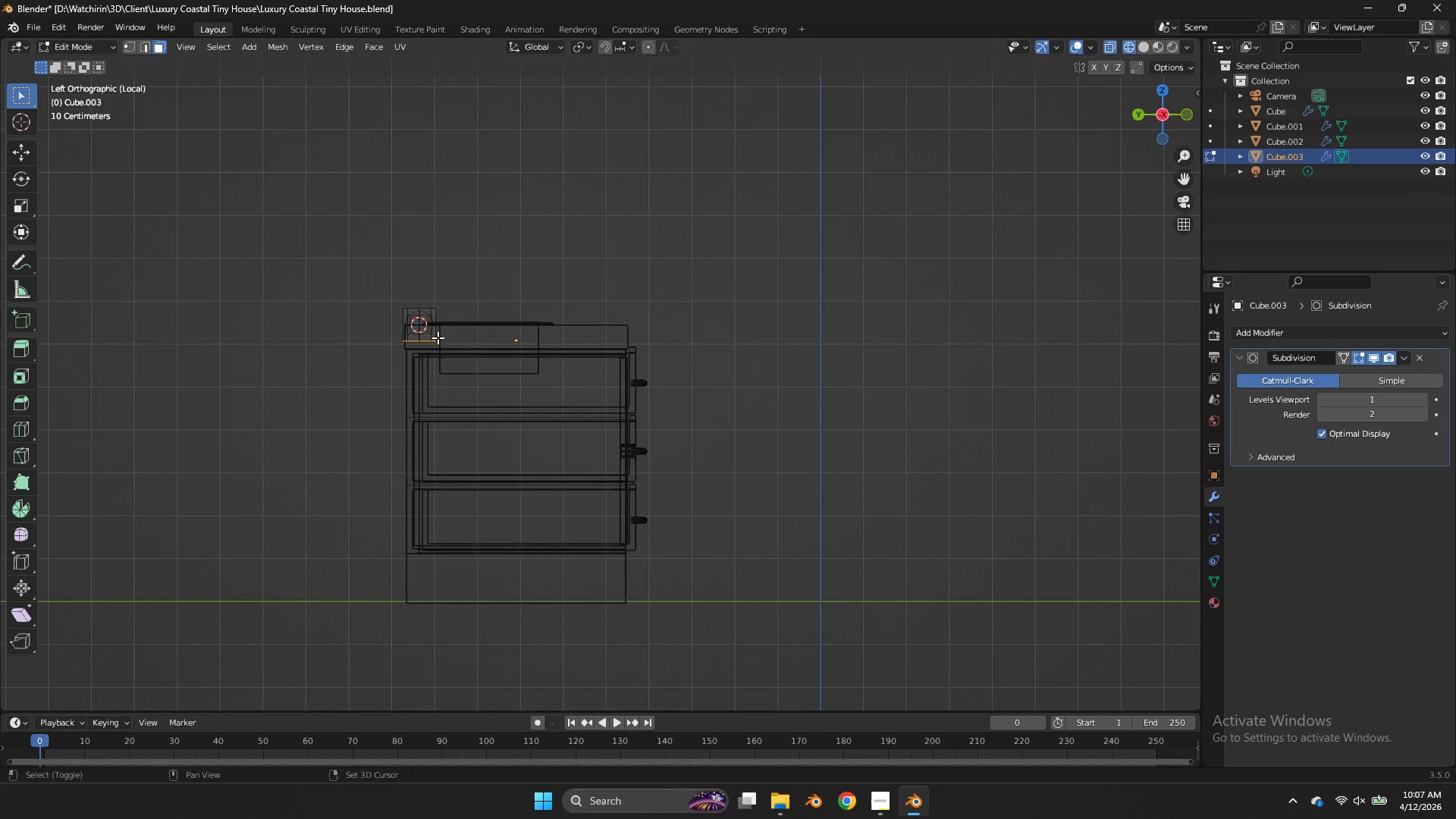 
key(Shift+E)
 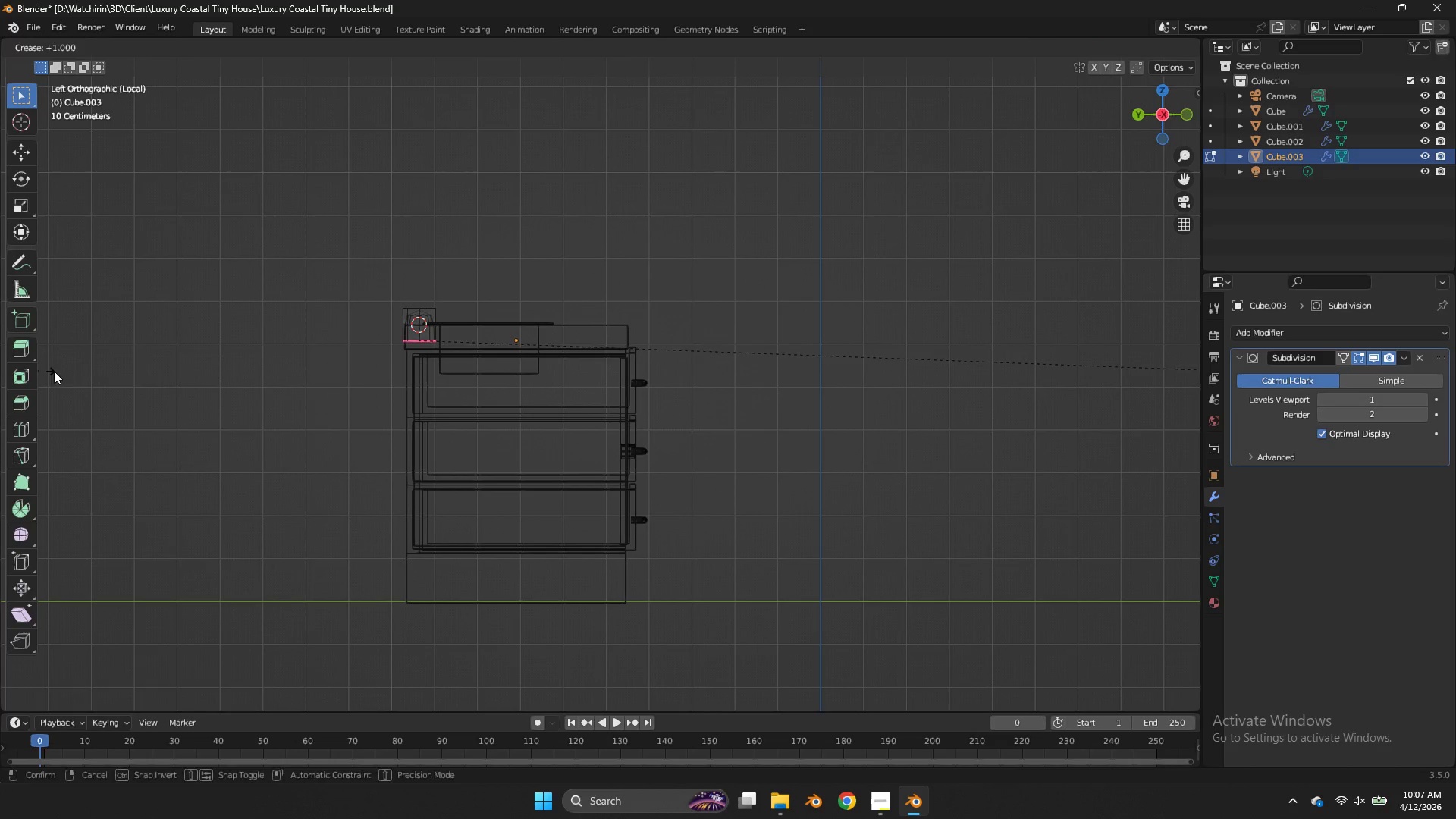 
left_click([54, 371])
 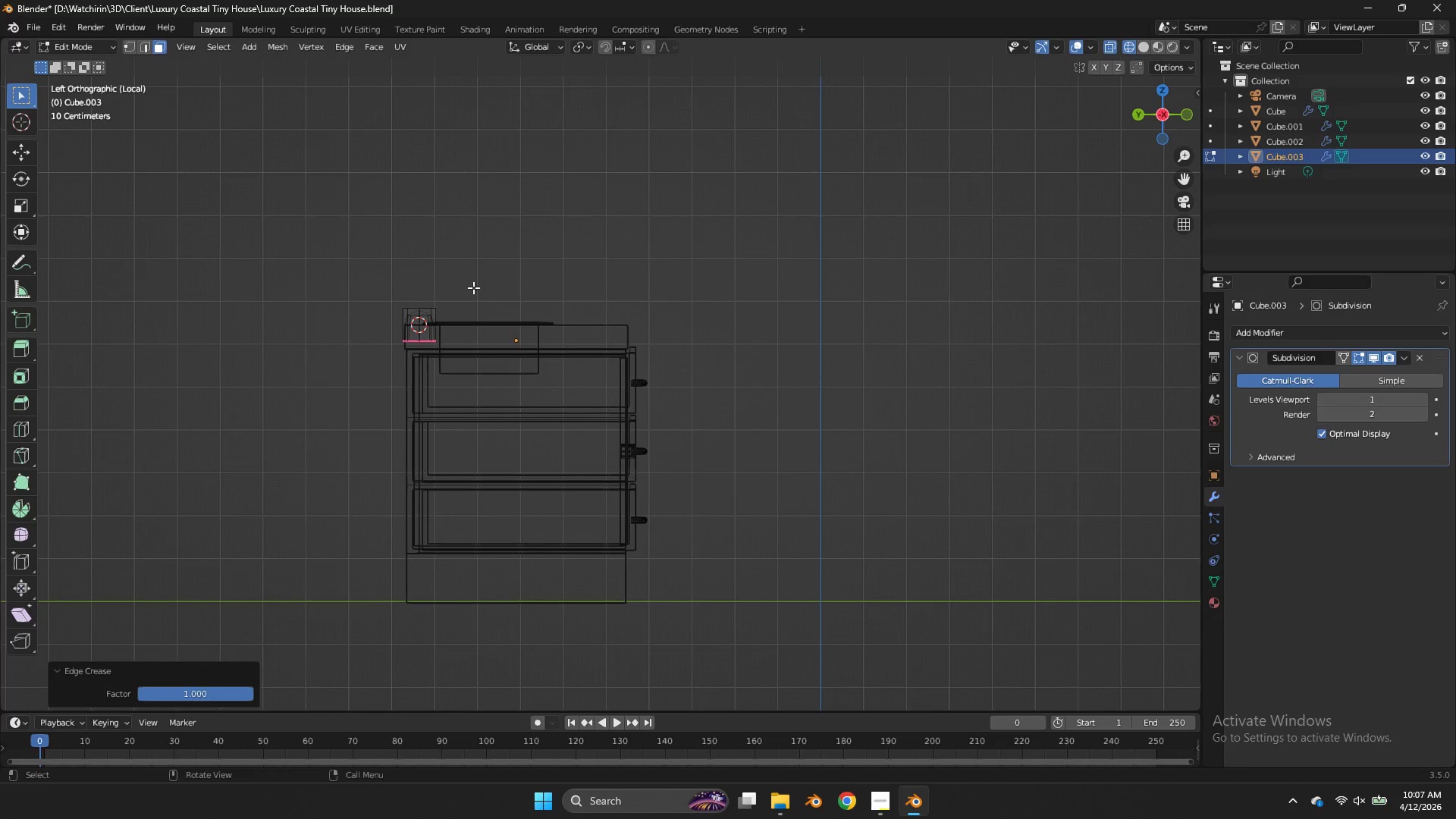 
left_click_drag(start_coordinate=[473, 288], to_coordinate=[384, 316])
 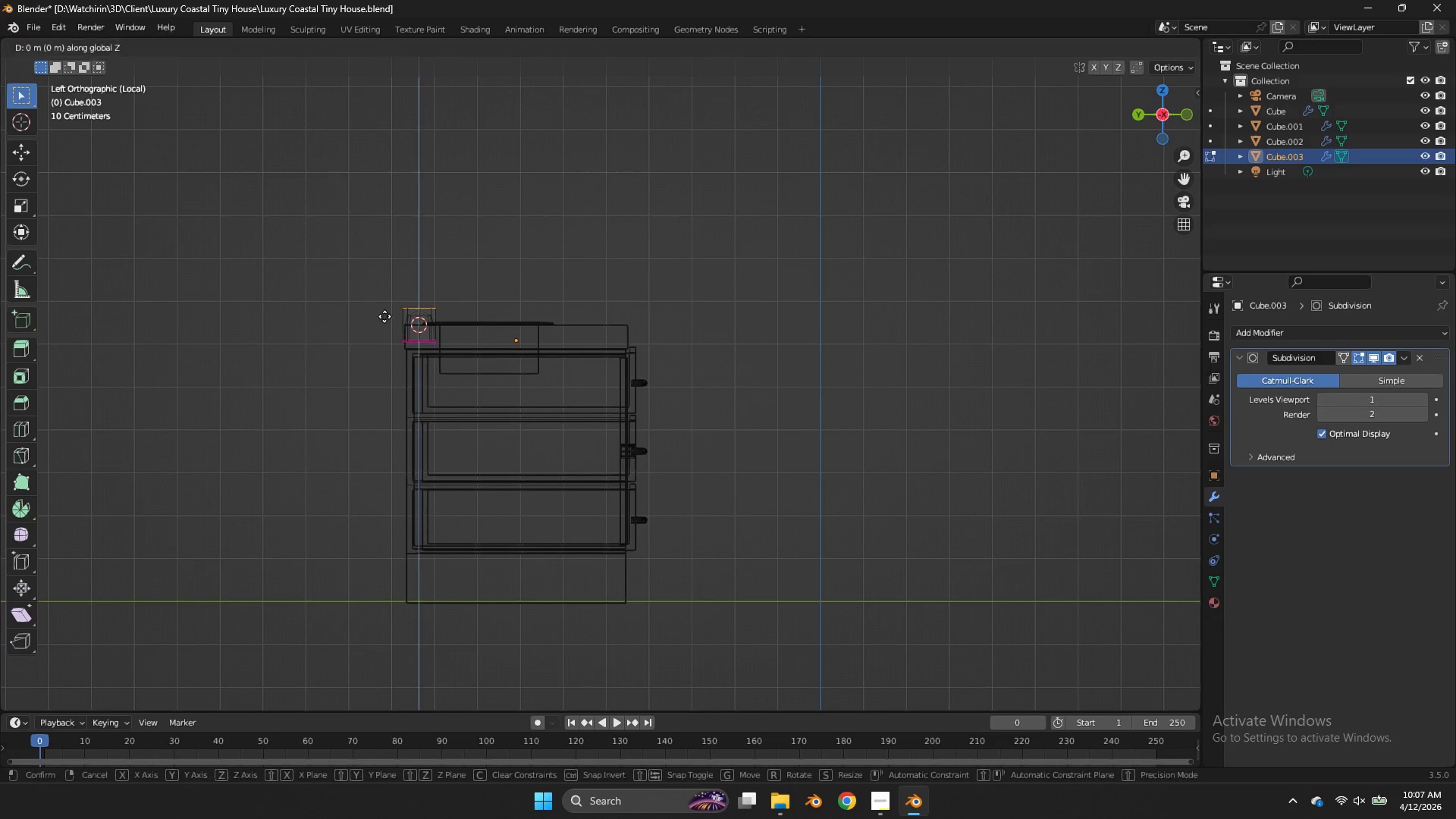 
type(gz)
 